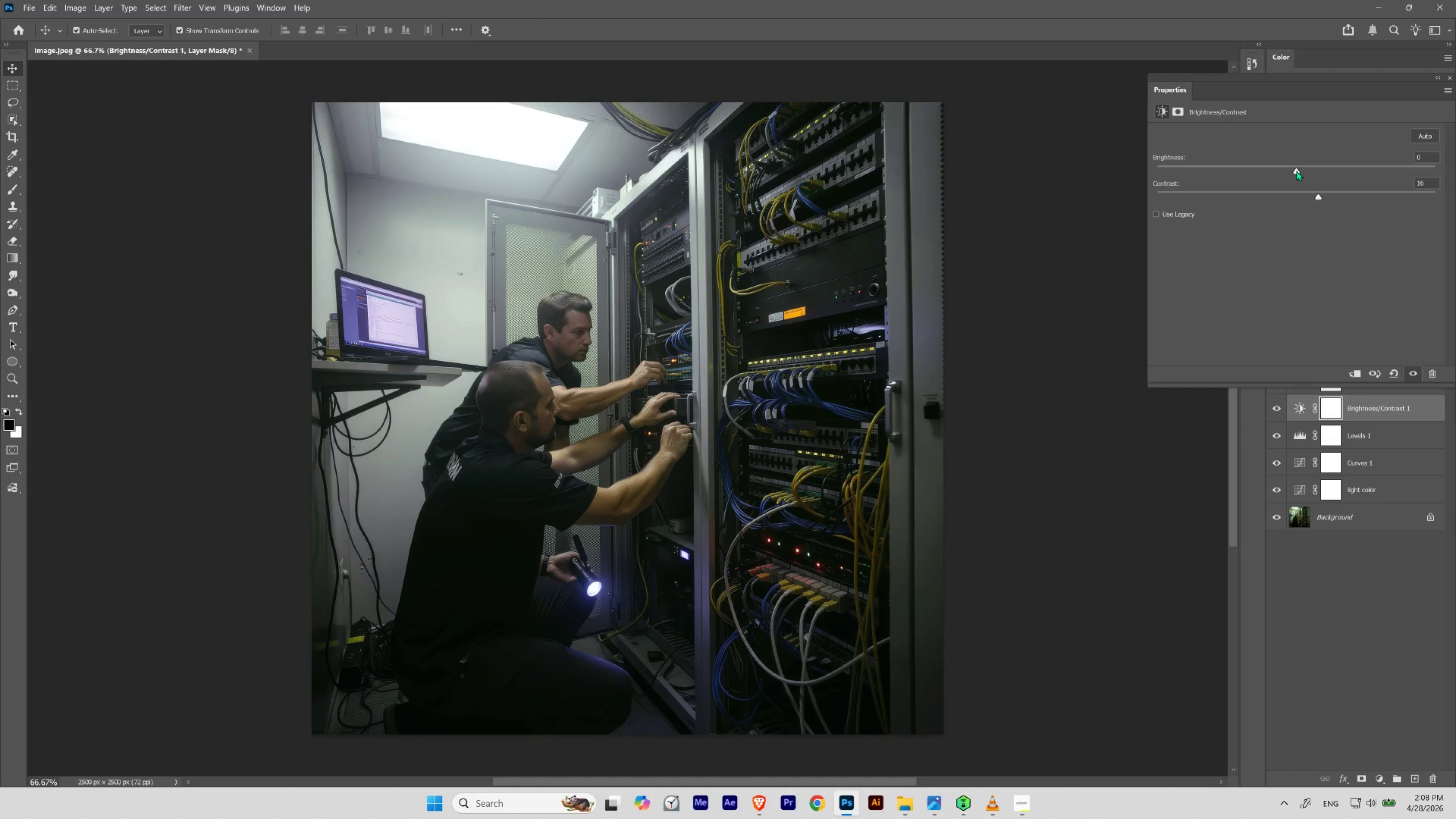 
left_click_drag(start_coordinate=[1296, 171], to_coordinate=[1307, 175])
 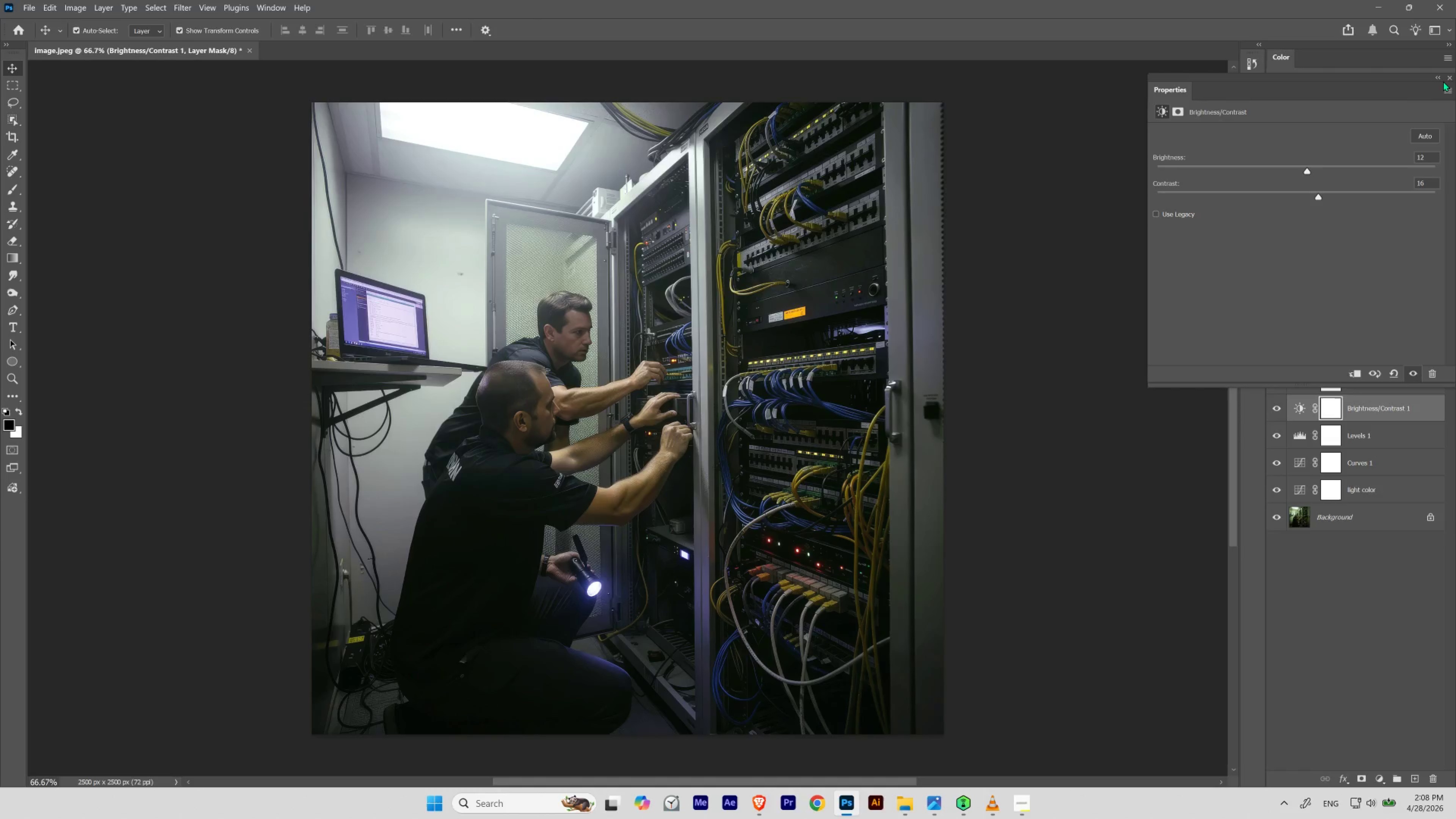 
left_click([1448, 78])
 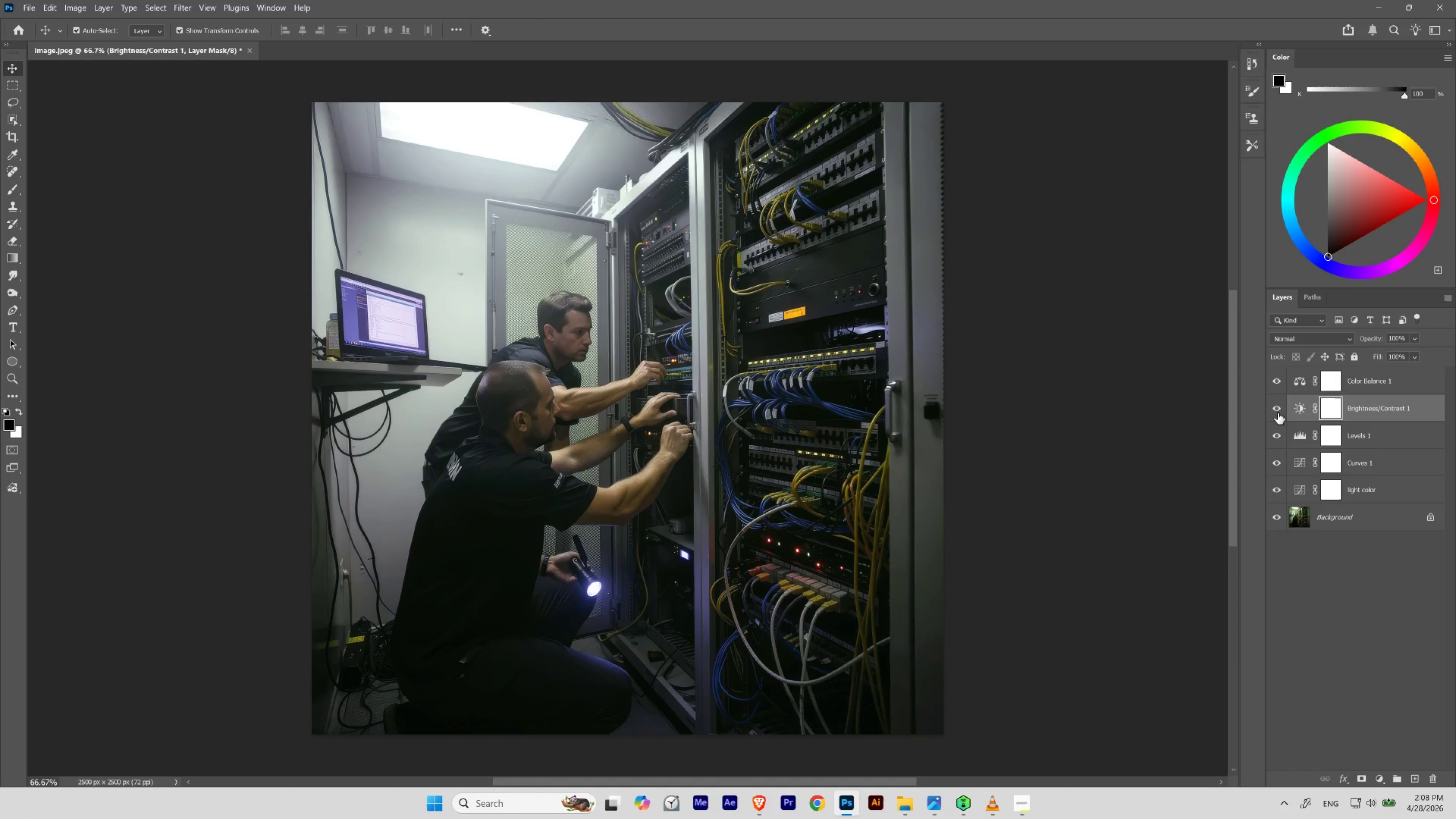 
left_click([1277, 407])
 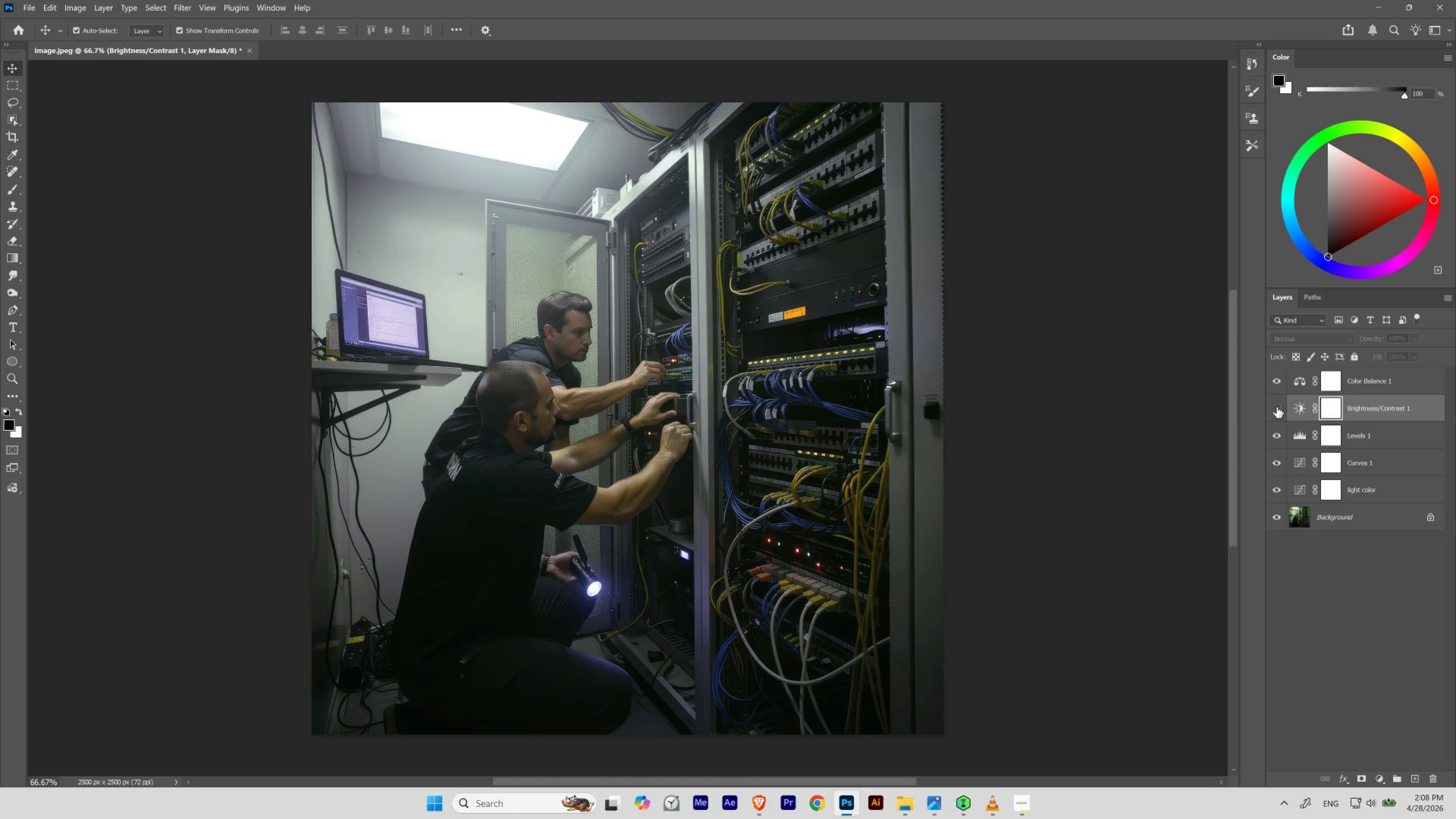 
left_click([1276, 407])
 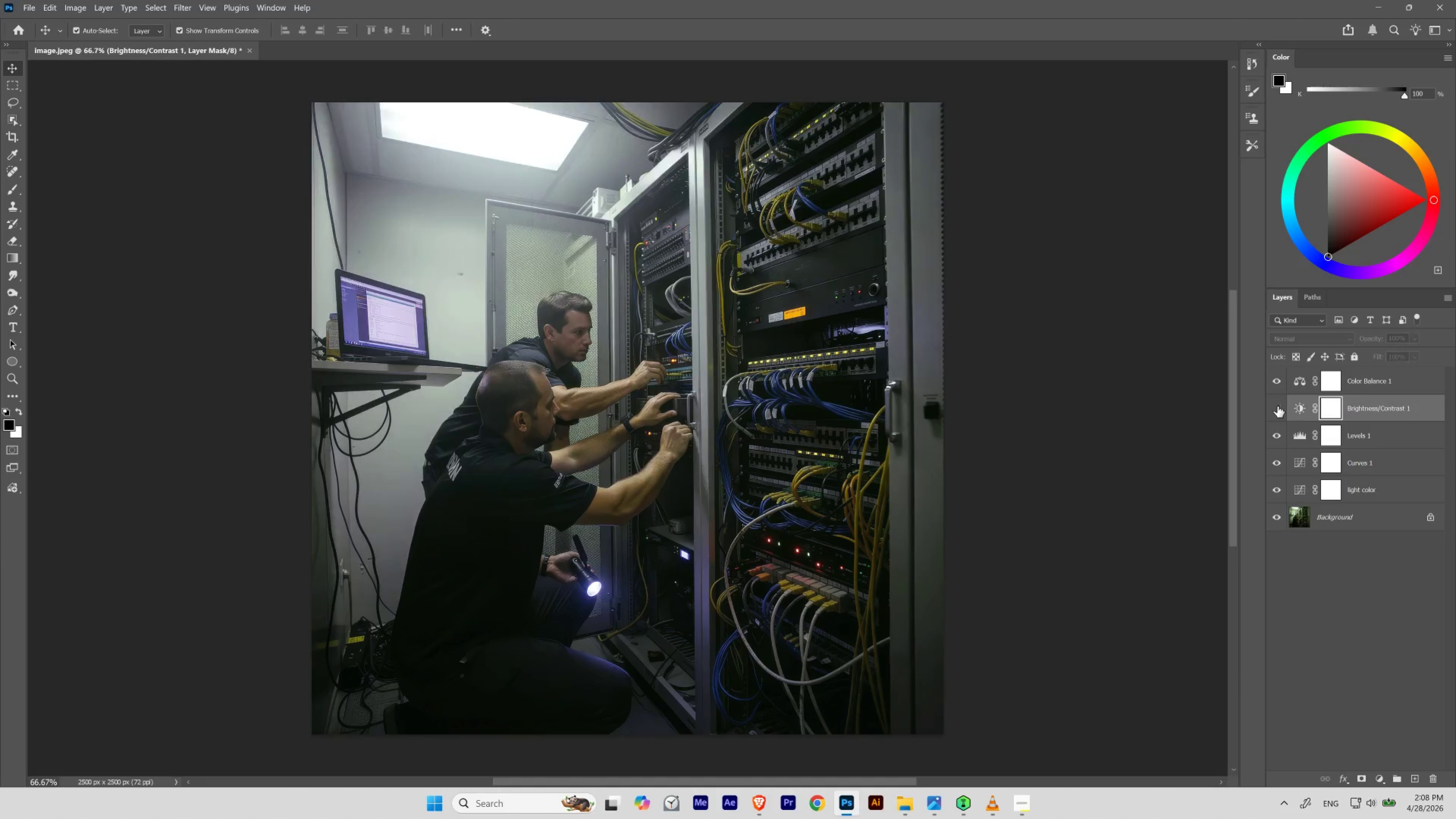 
double_click([1277, 406])
 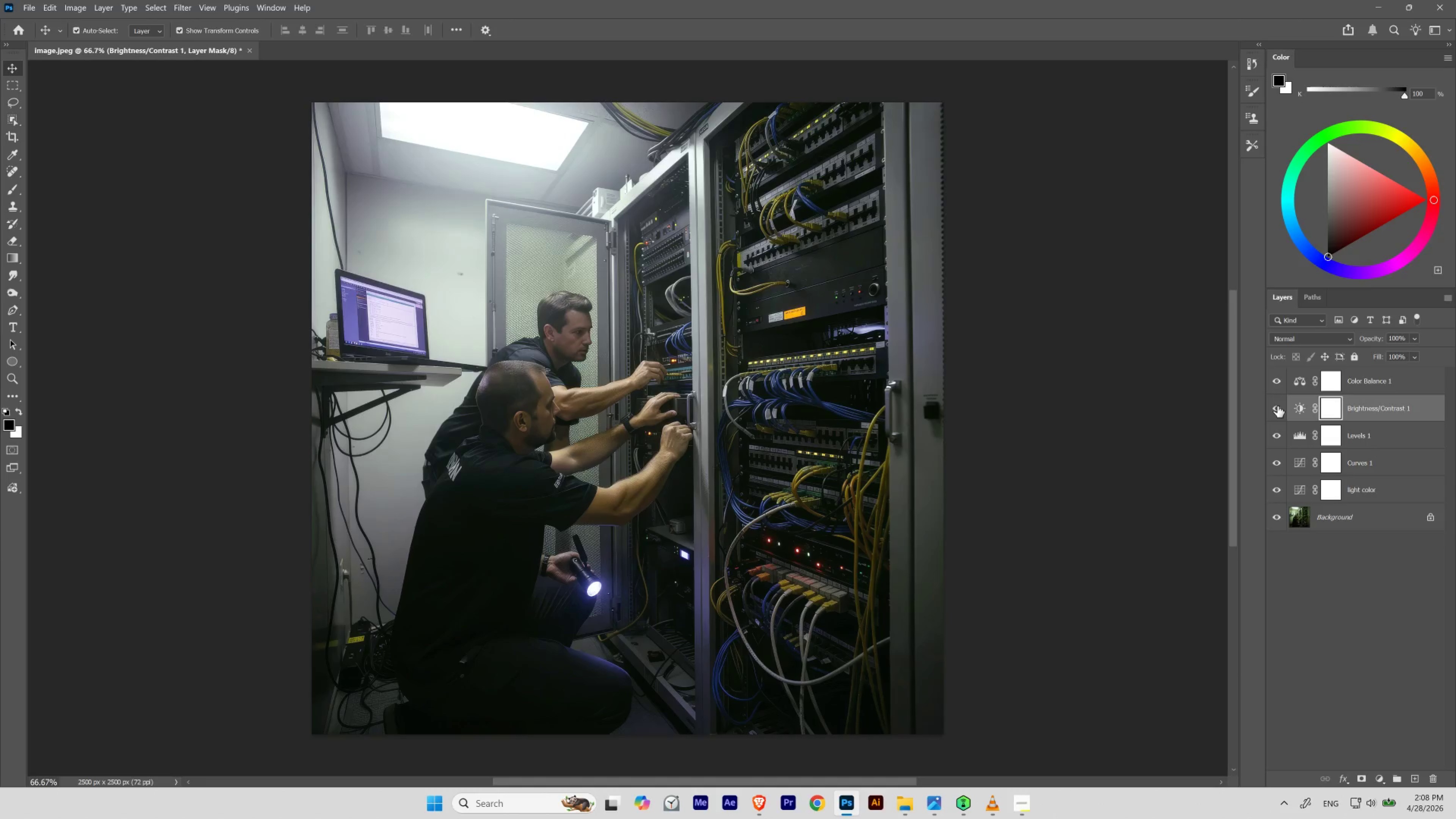 
left_click([1277, 406])
 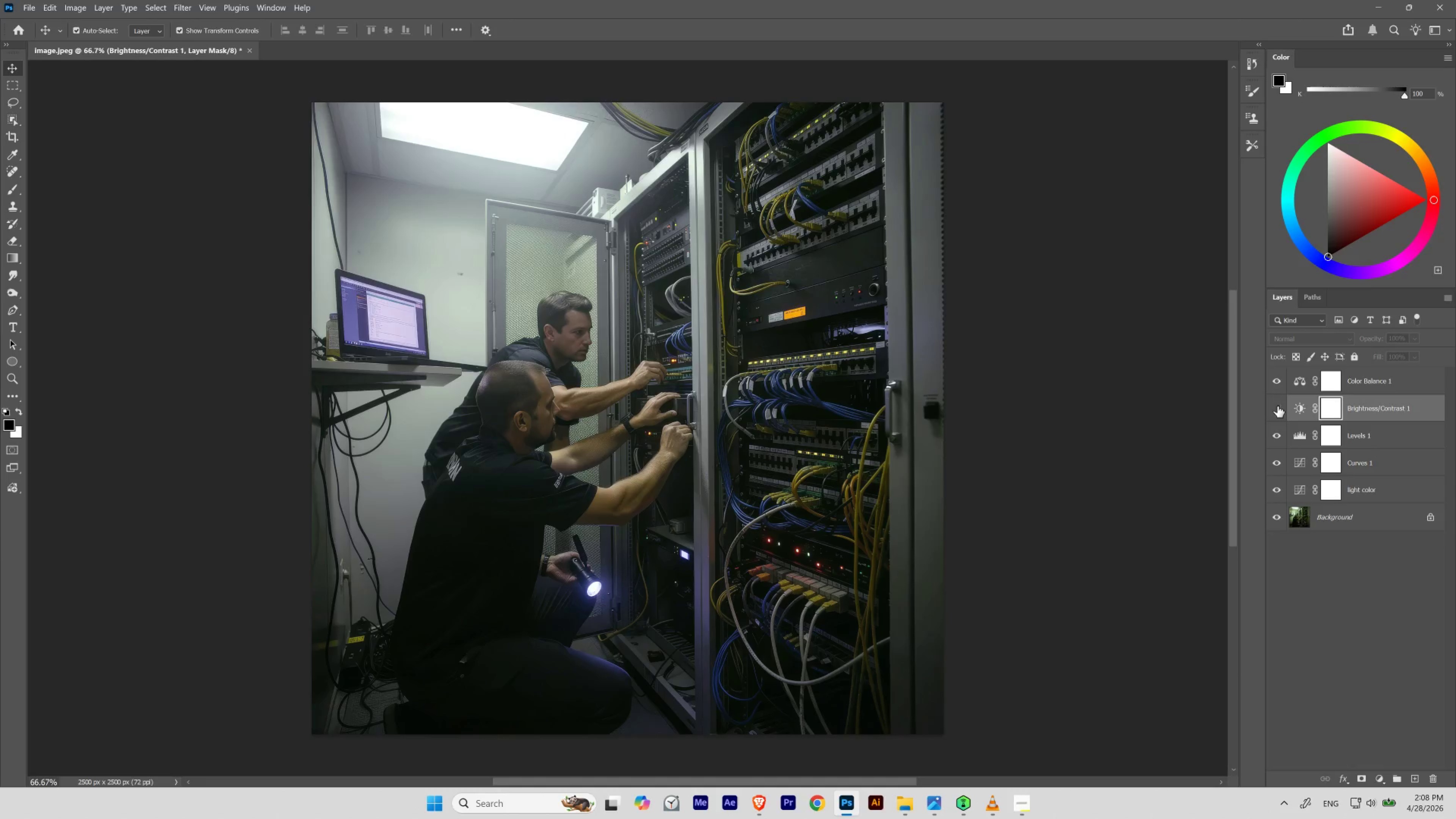 
left_click([1277, 406])
 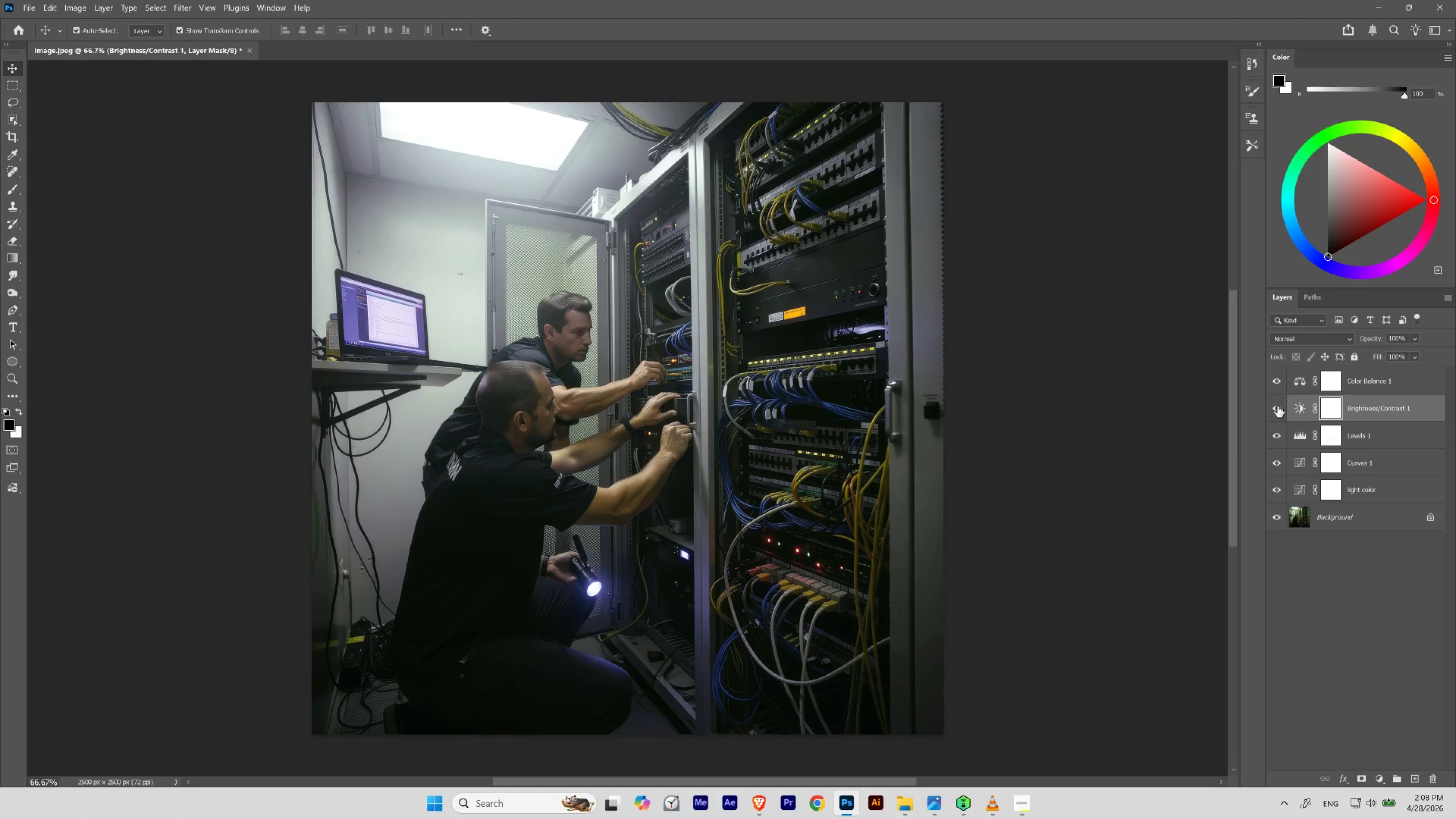 
left_click([1277, 406])
 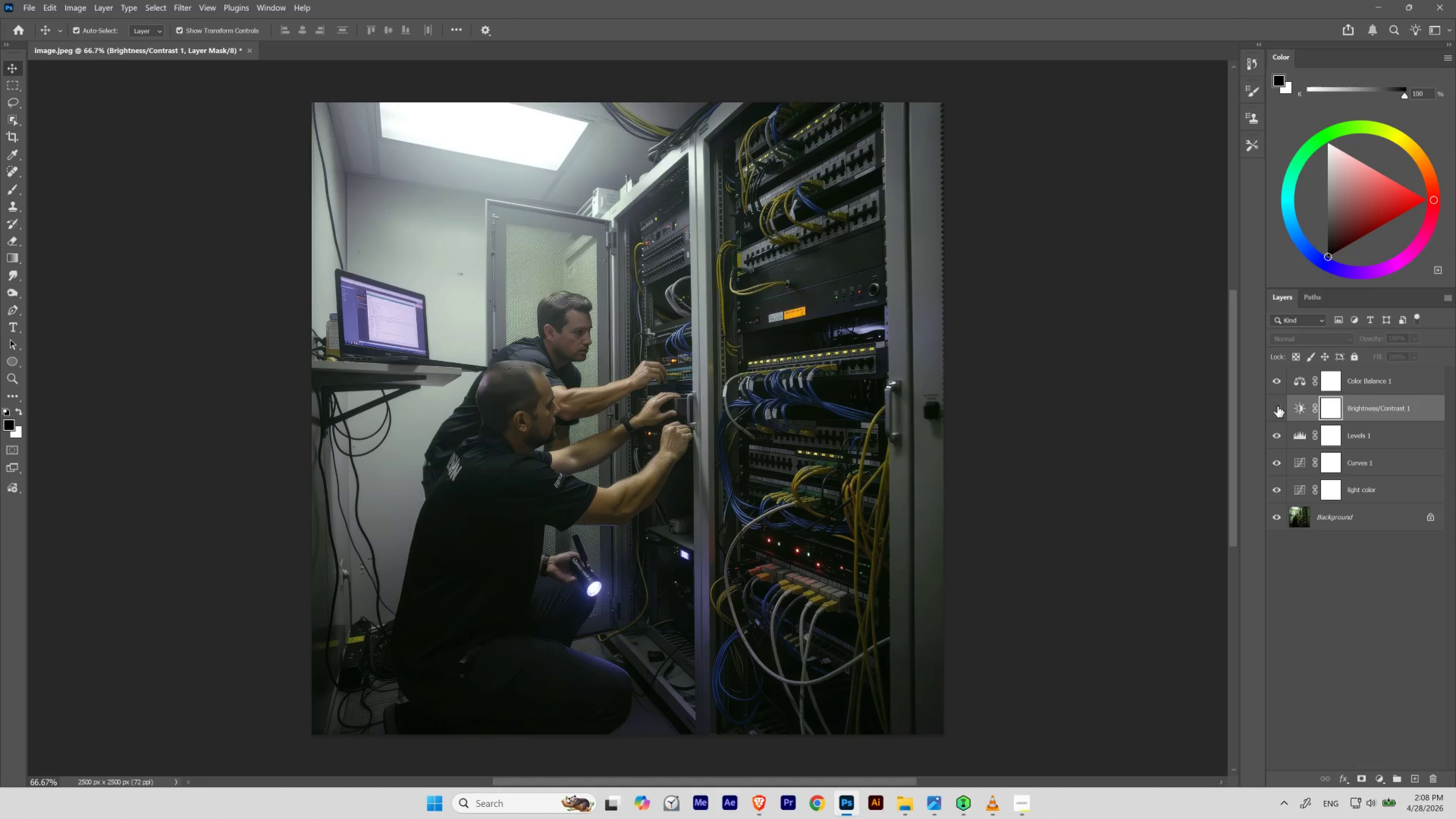 
left_click([1277, 406])
 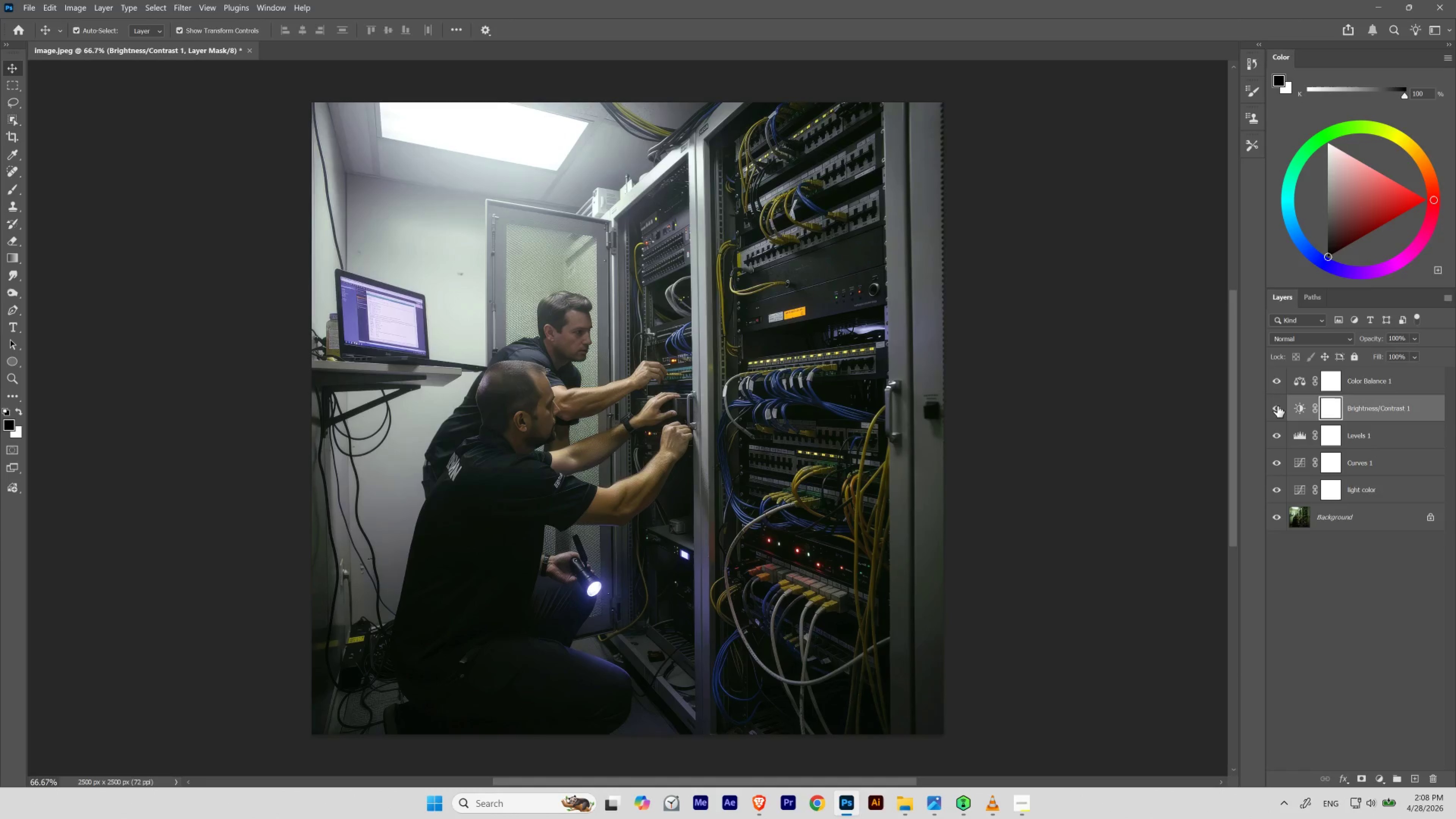 
left_click([1277, 406])
 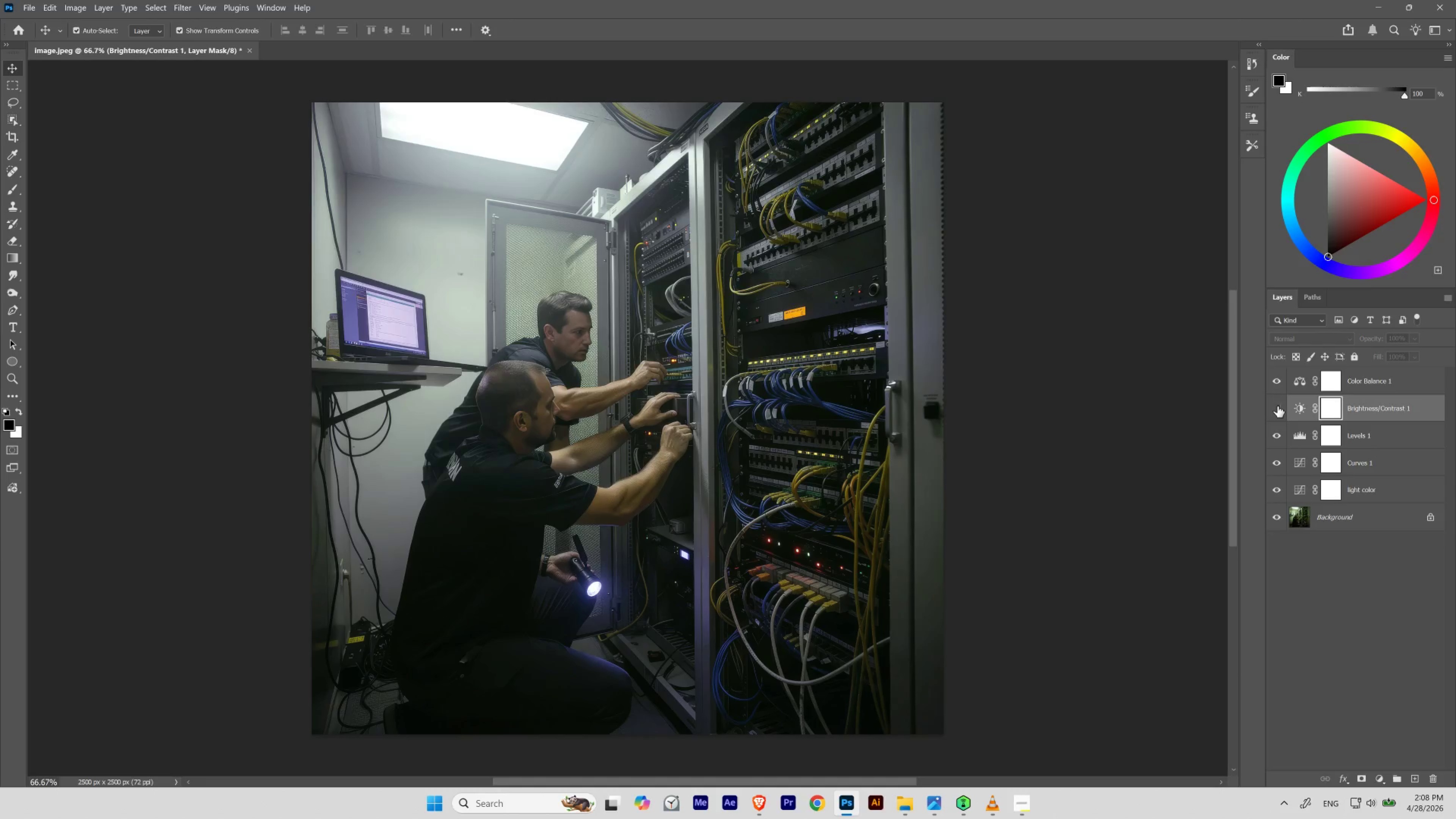 
left_click([1277, 406])
 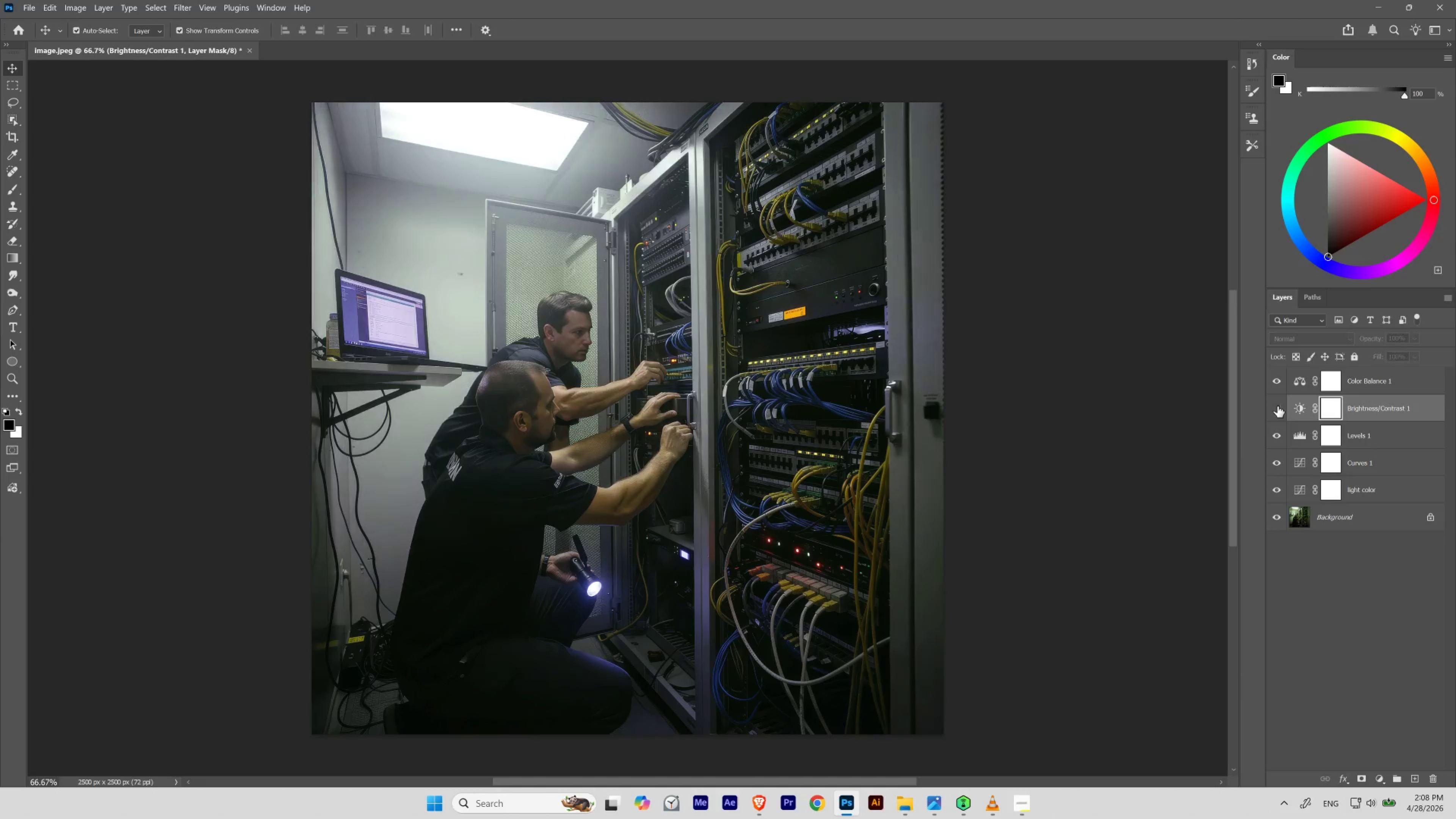 
double_click([1277, 406])
 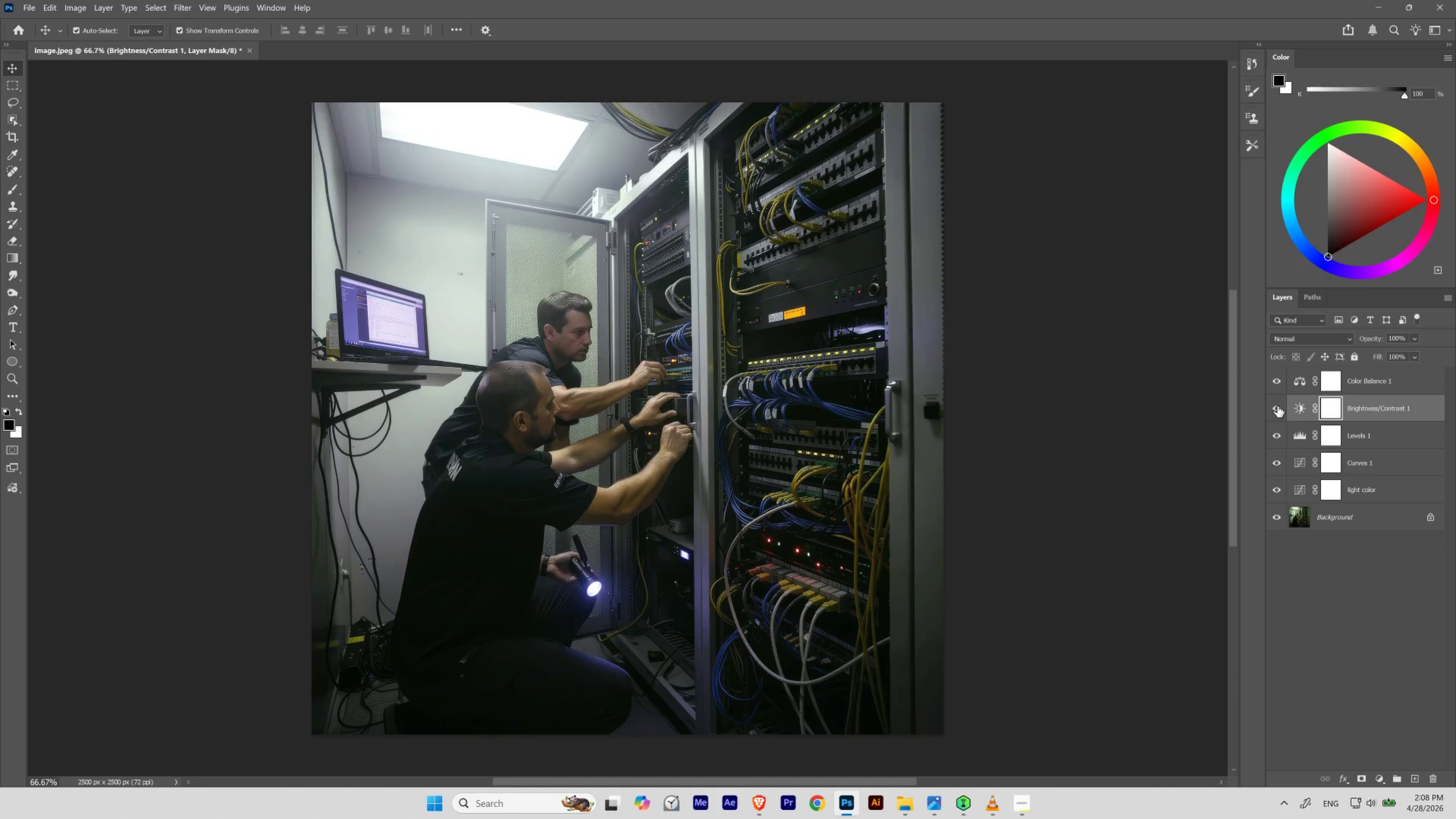 
left_click([1277, 406])
 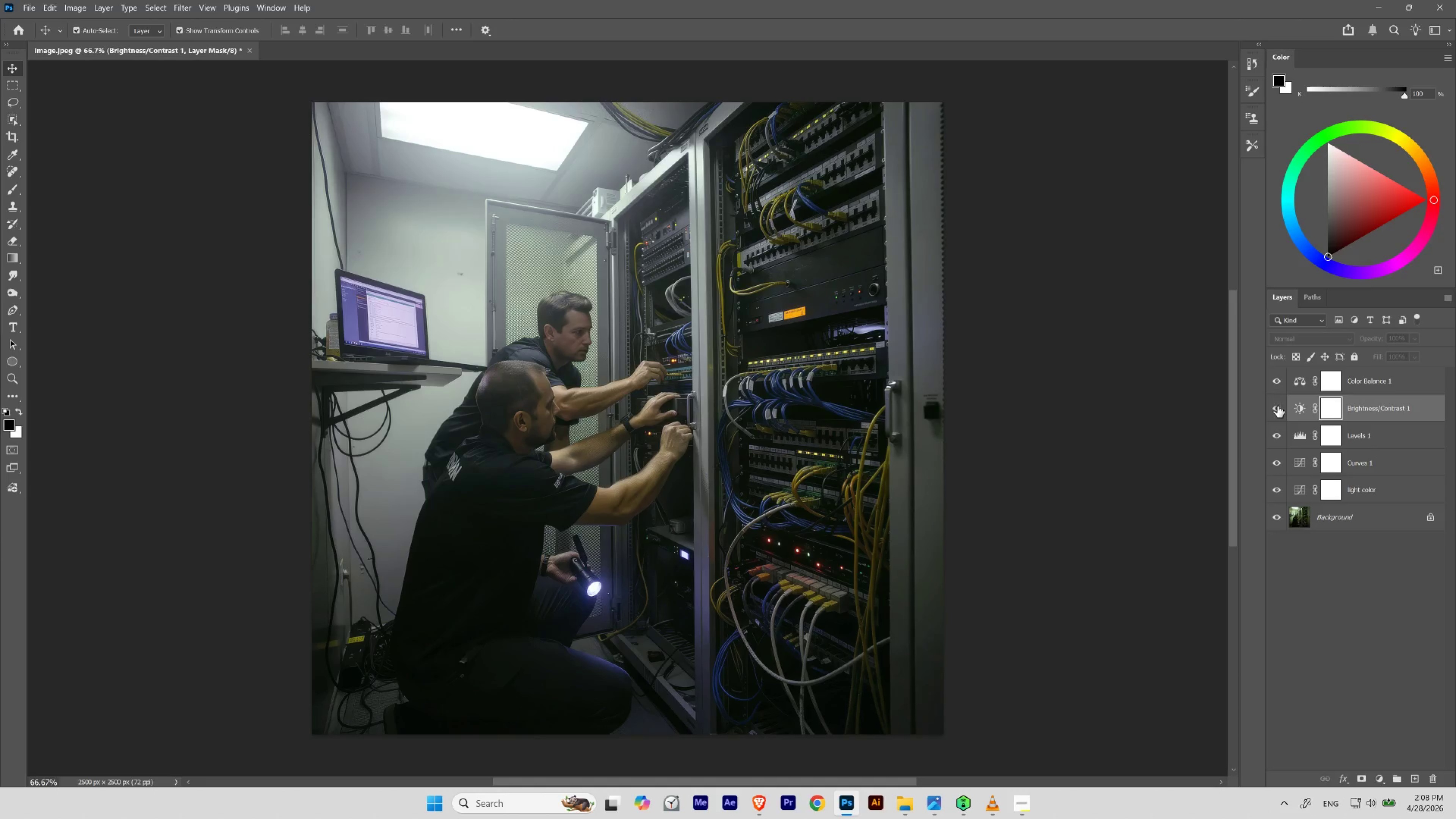 
left_click([1277, 406])
 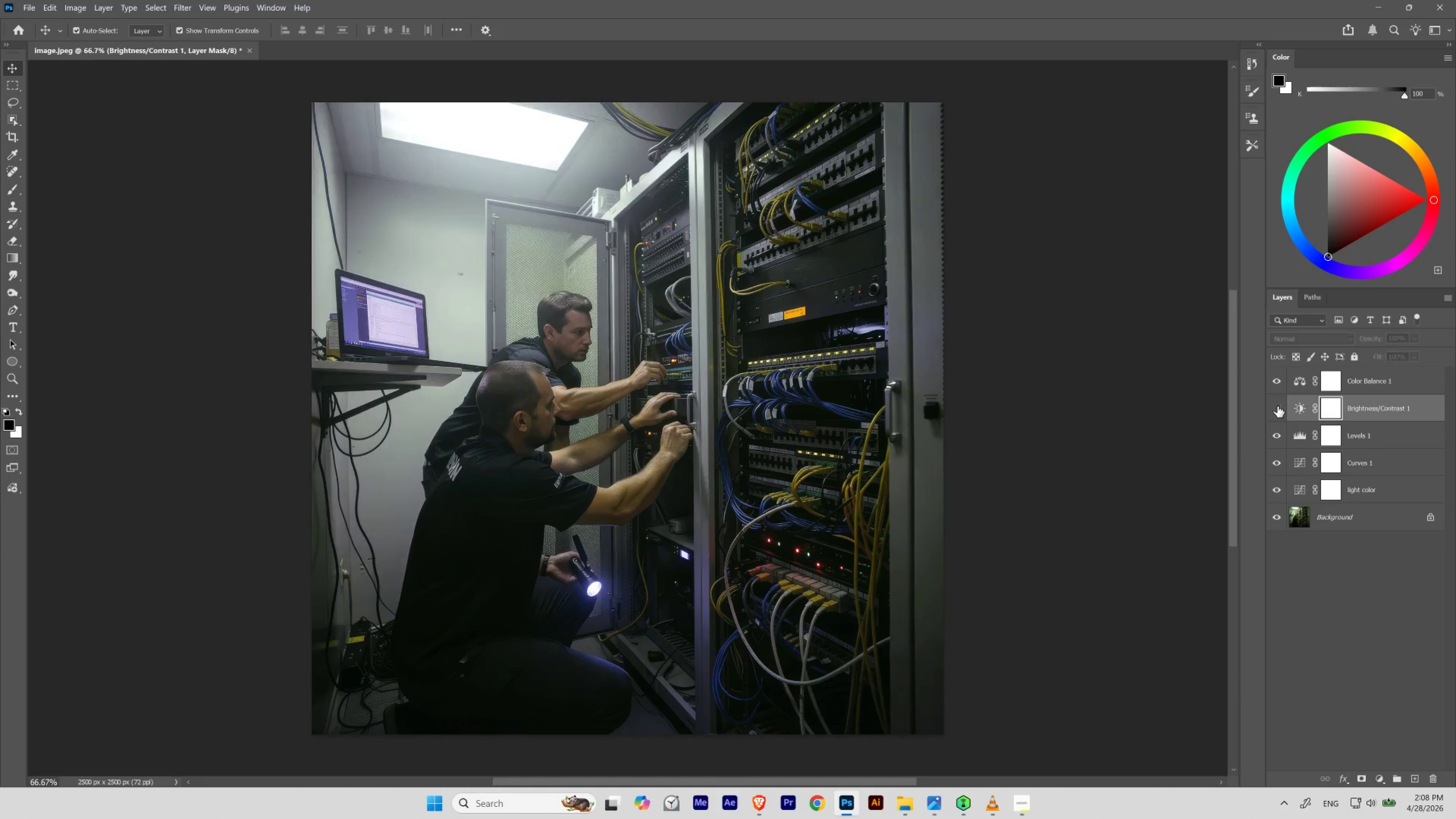 
double_click([1277, 406])
 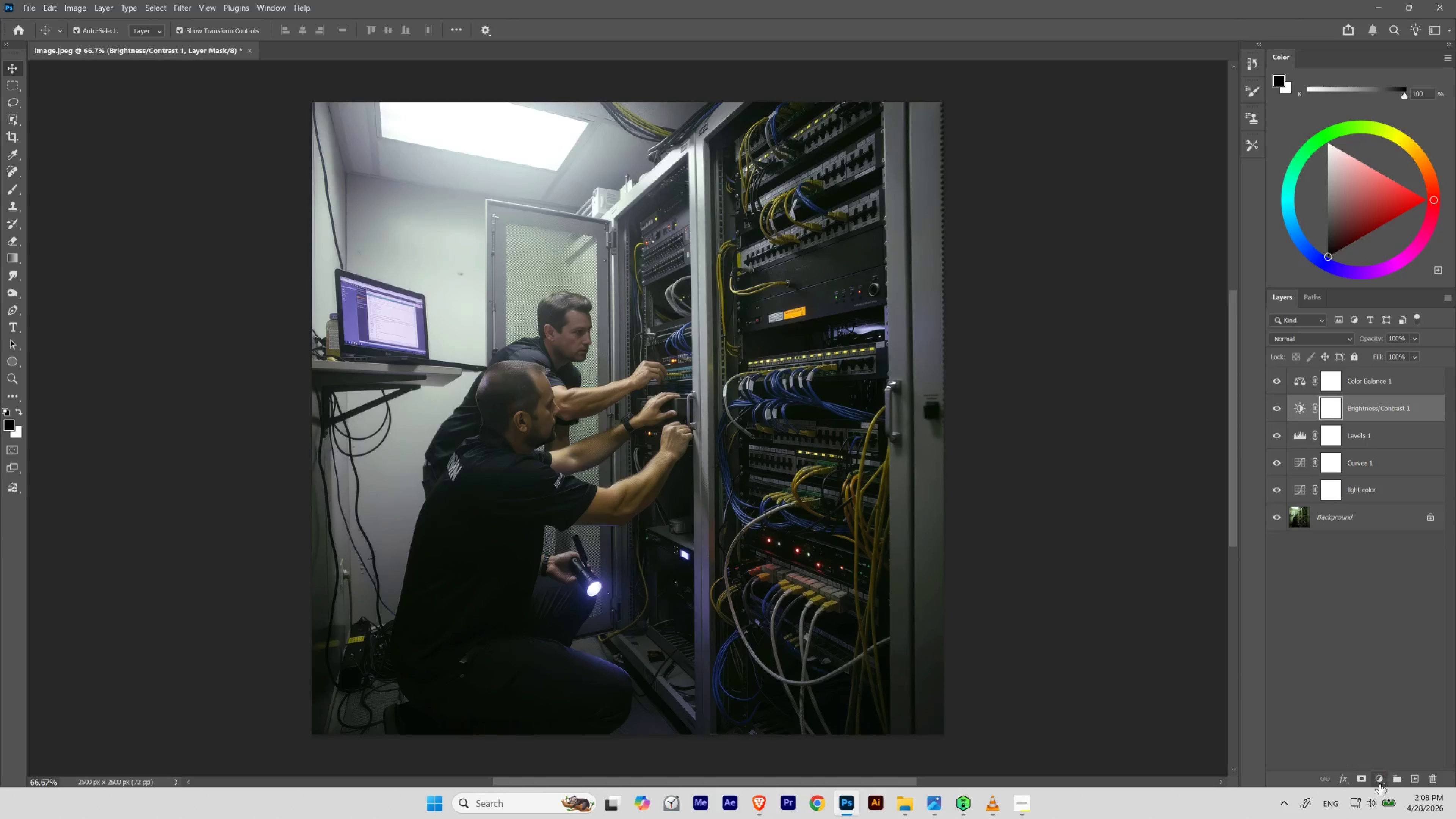 
left_click([1379, 780])
 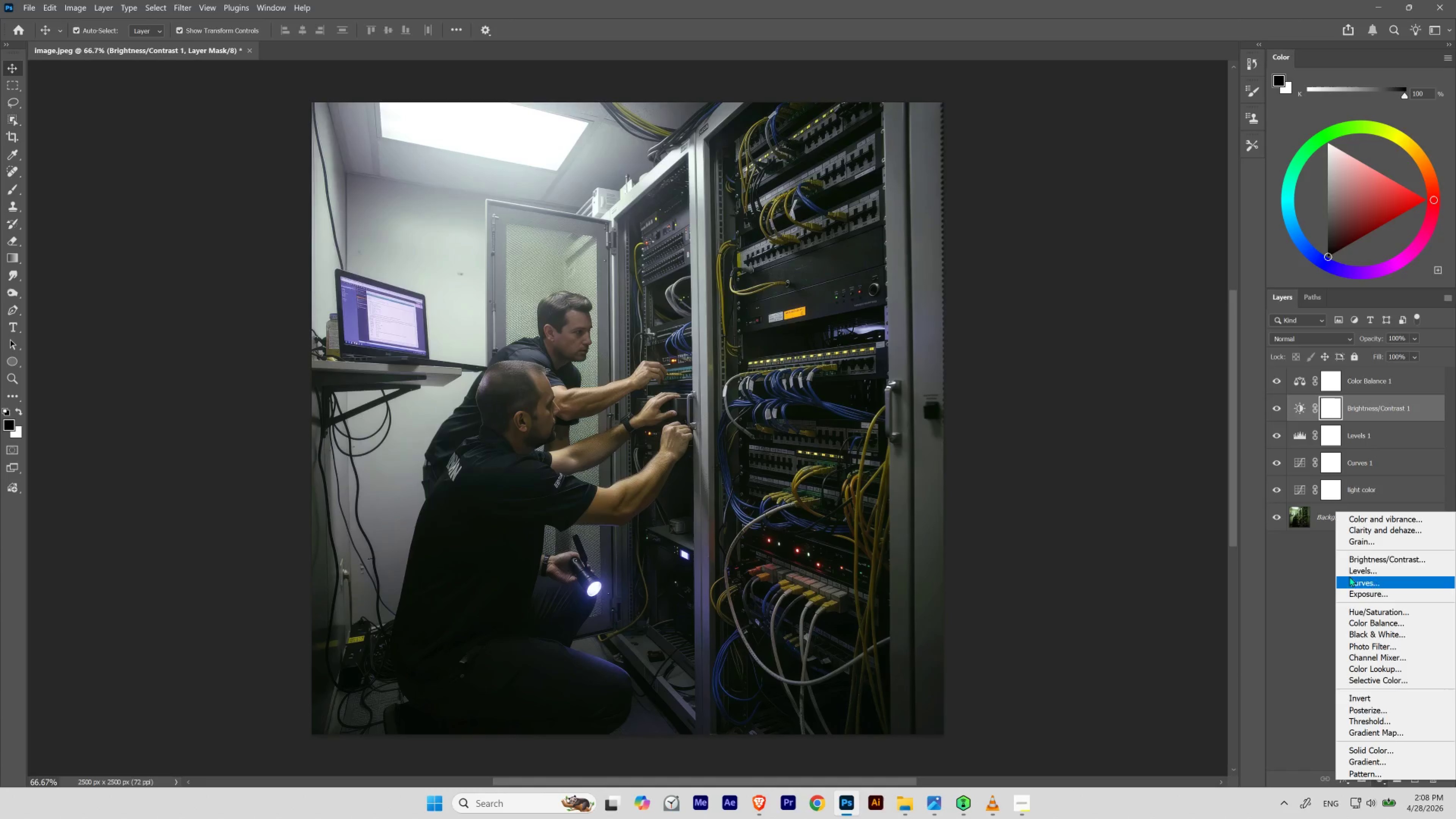 
left_click([1351, 572])
 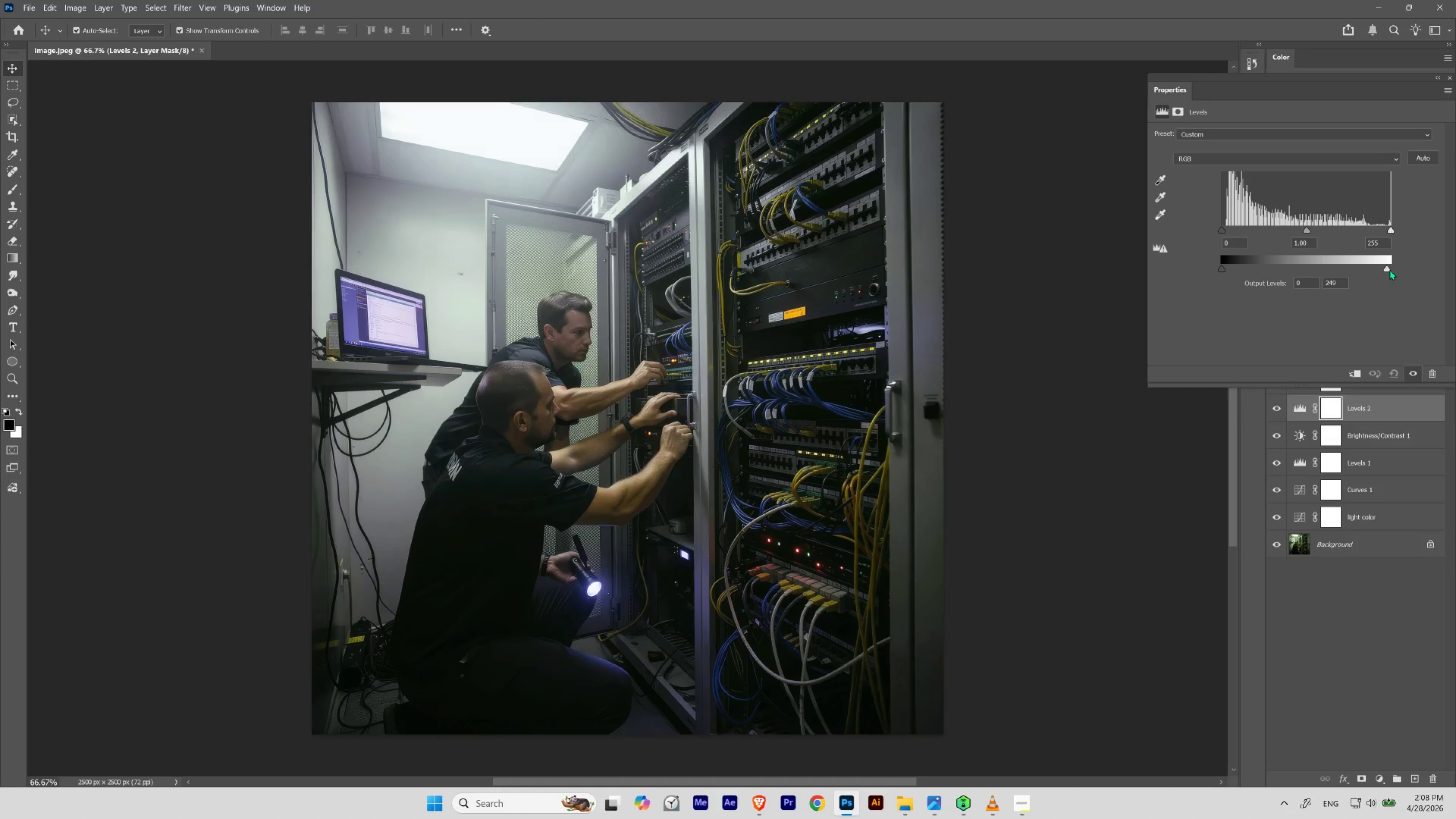 
wait(13.33)
 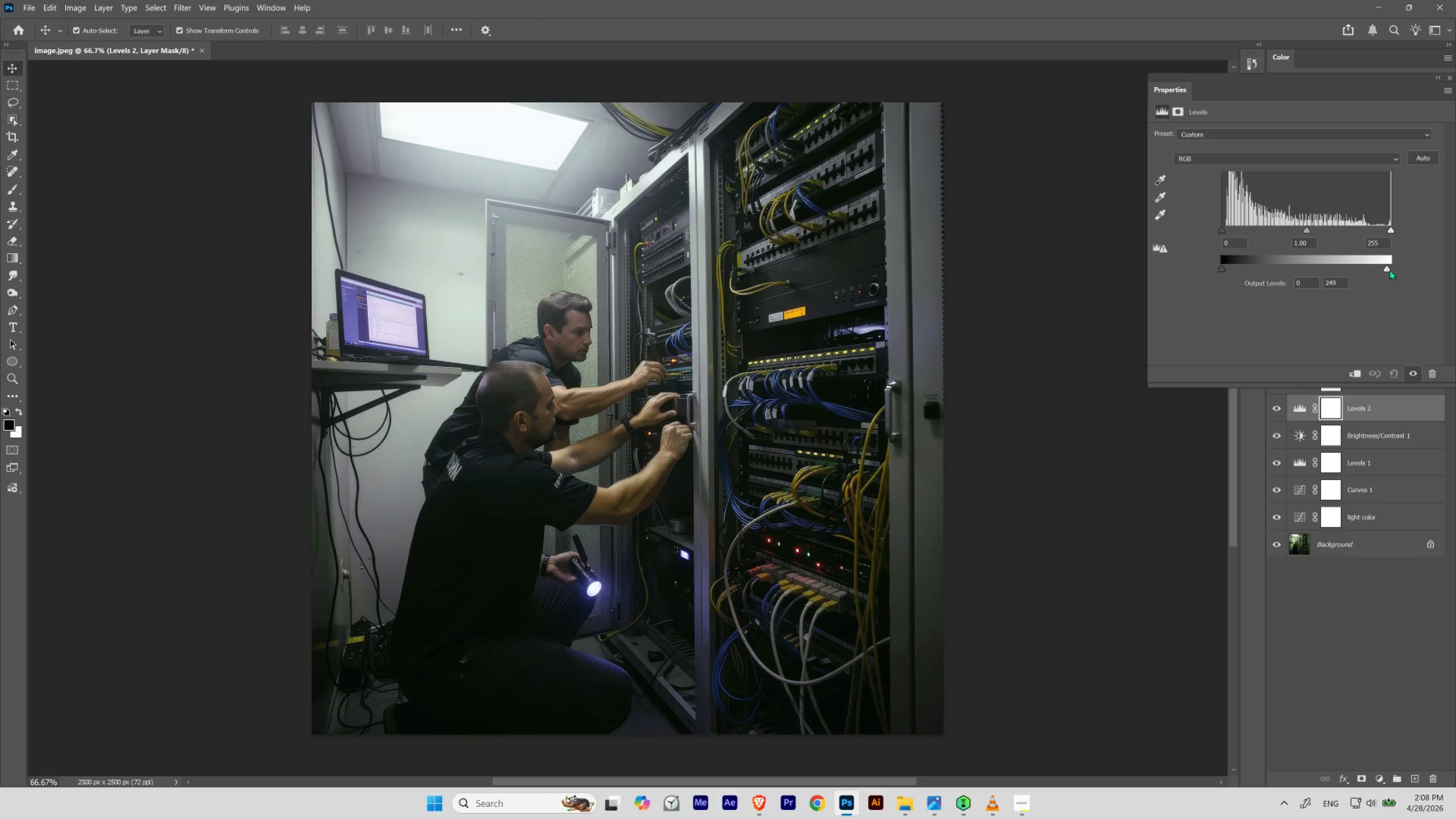 
left_click([1446, 77])
 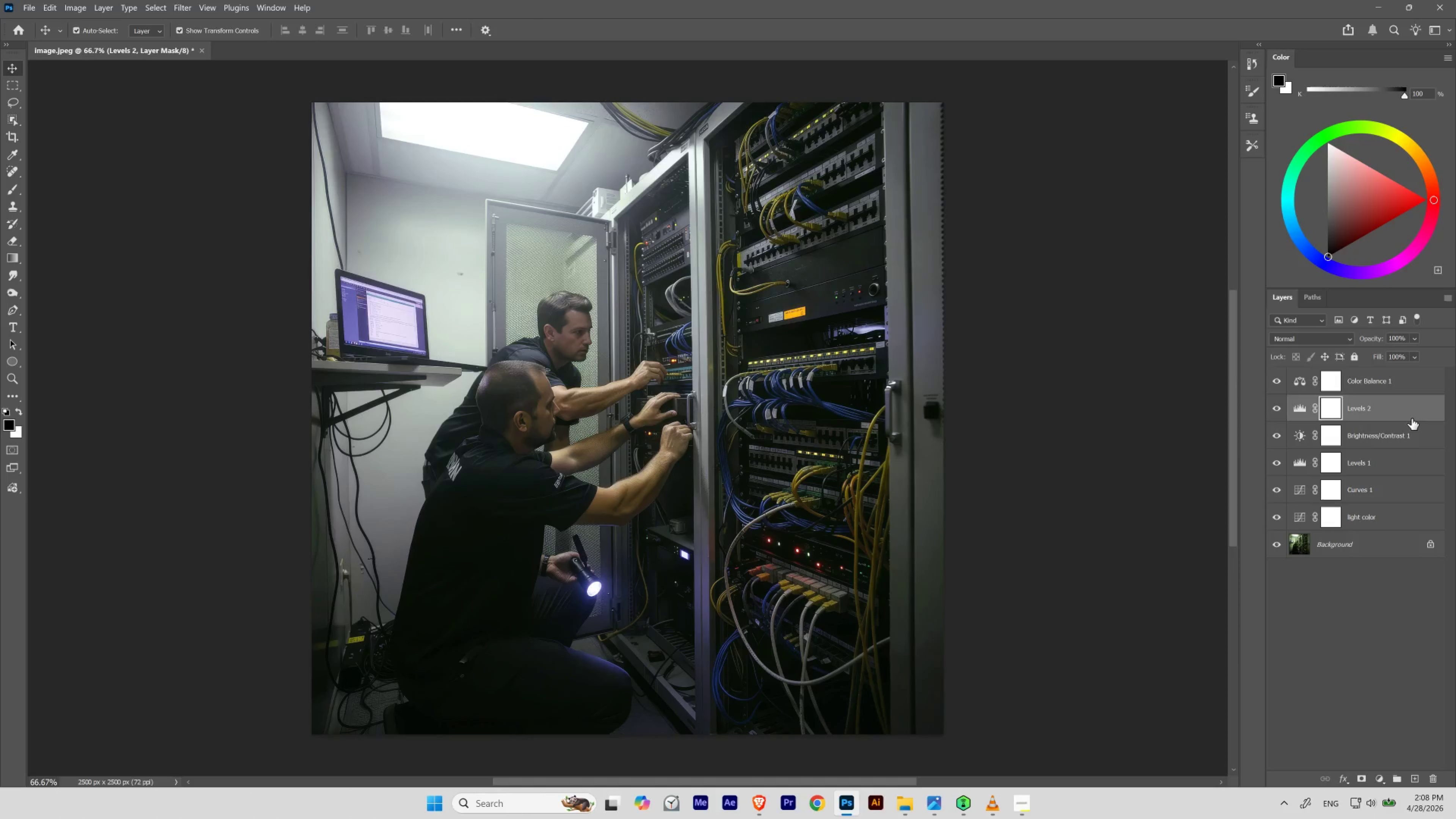 
key(Control+Z)
 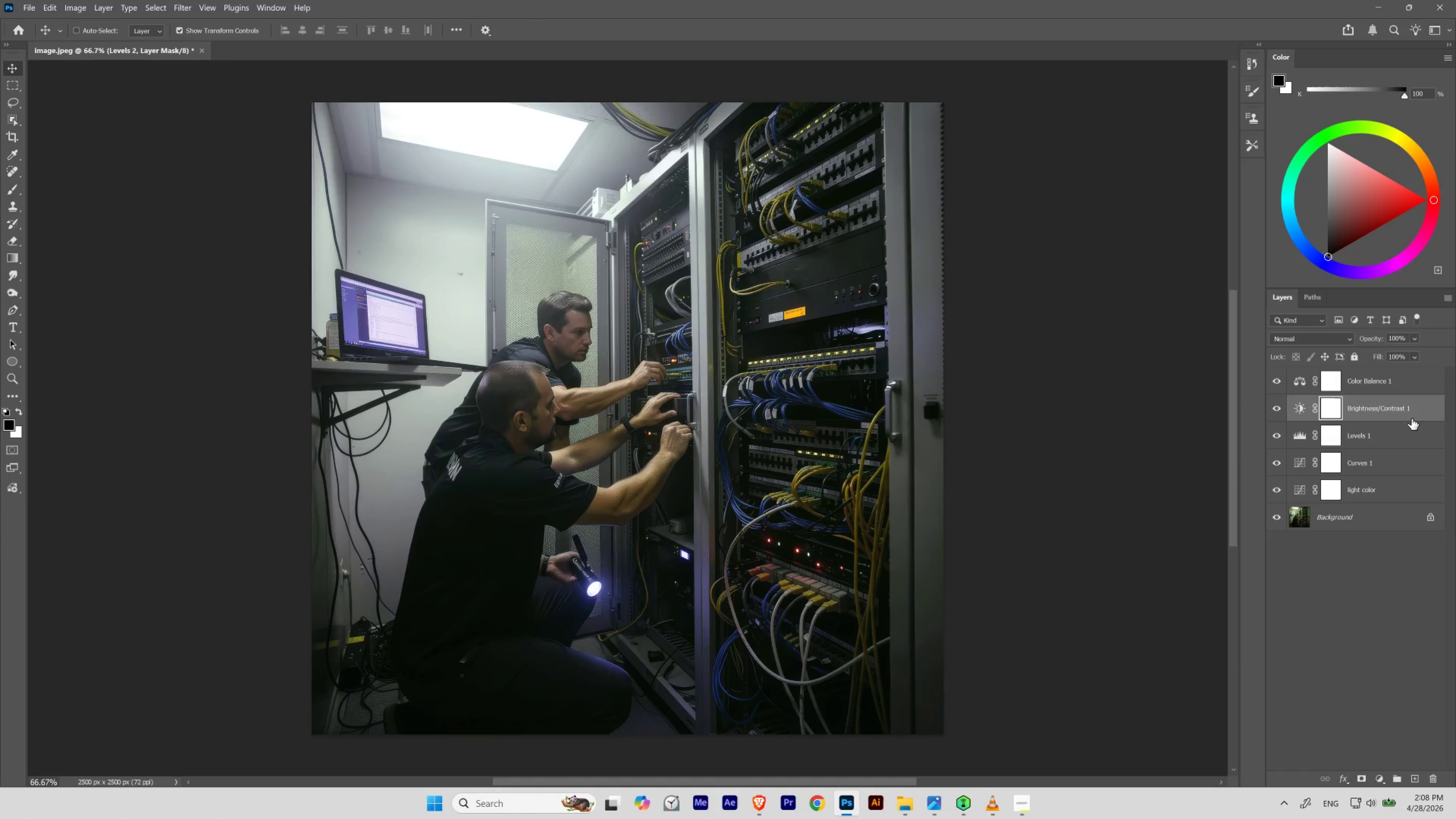 
key(Control+Z)
 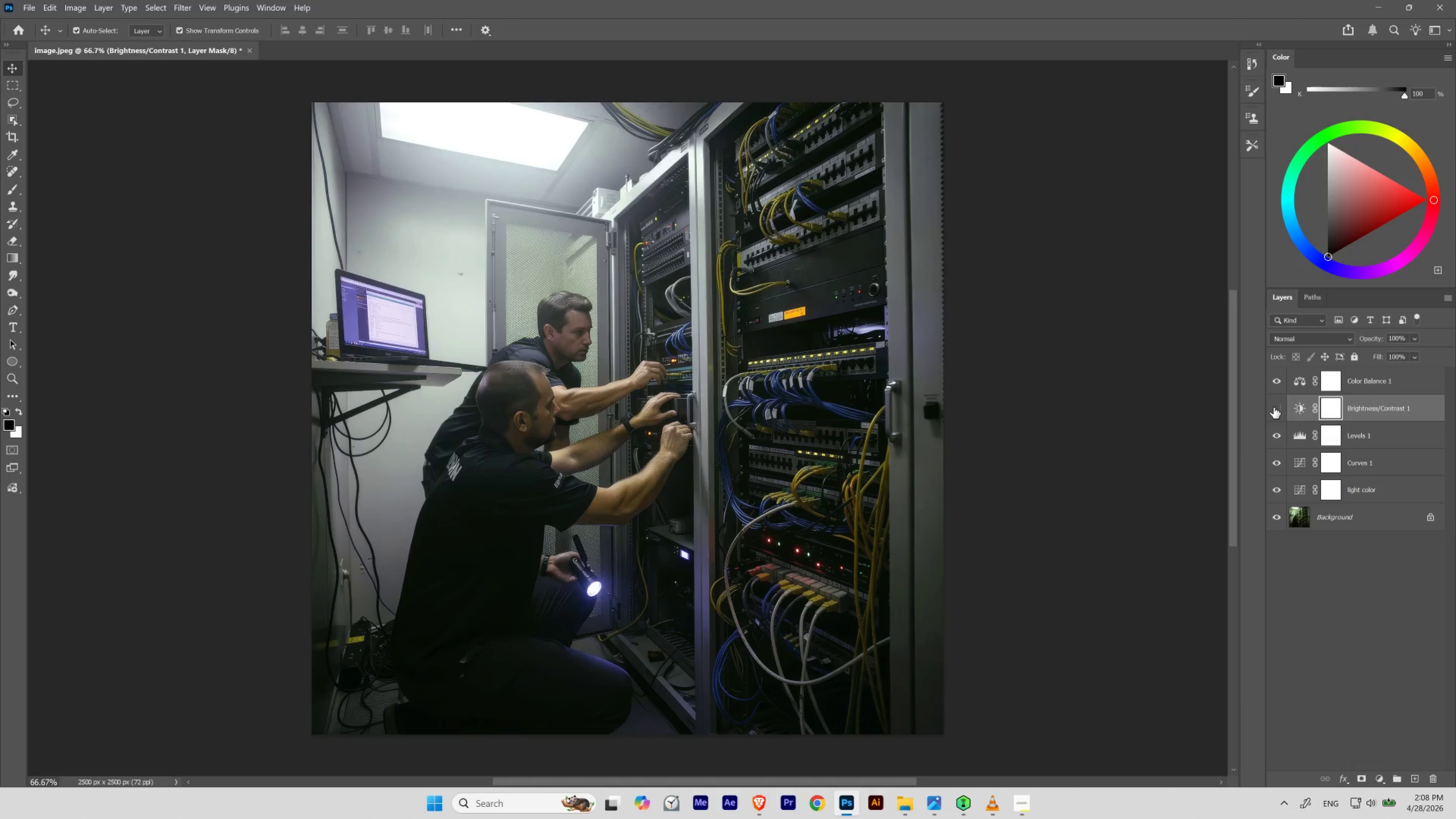 
left_click([1273, 407])
 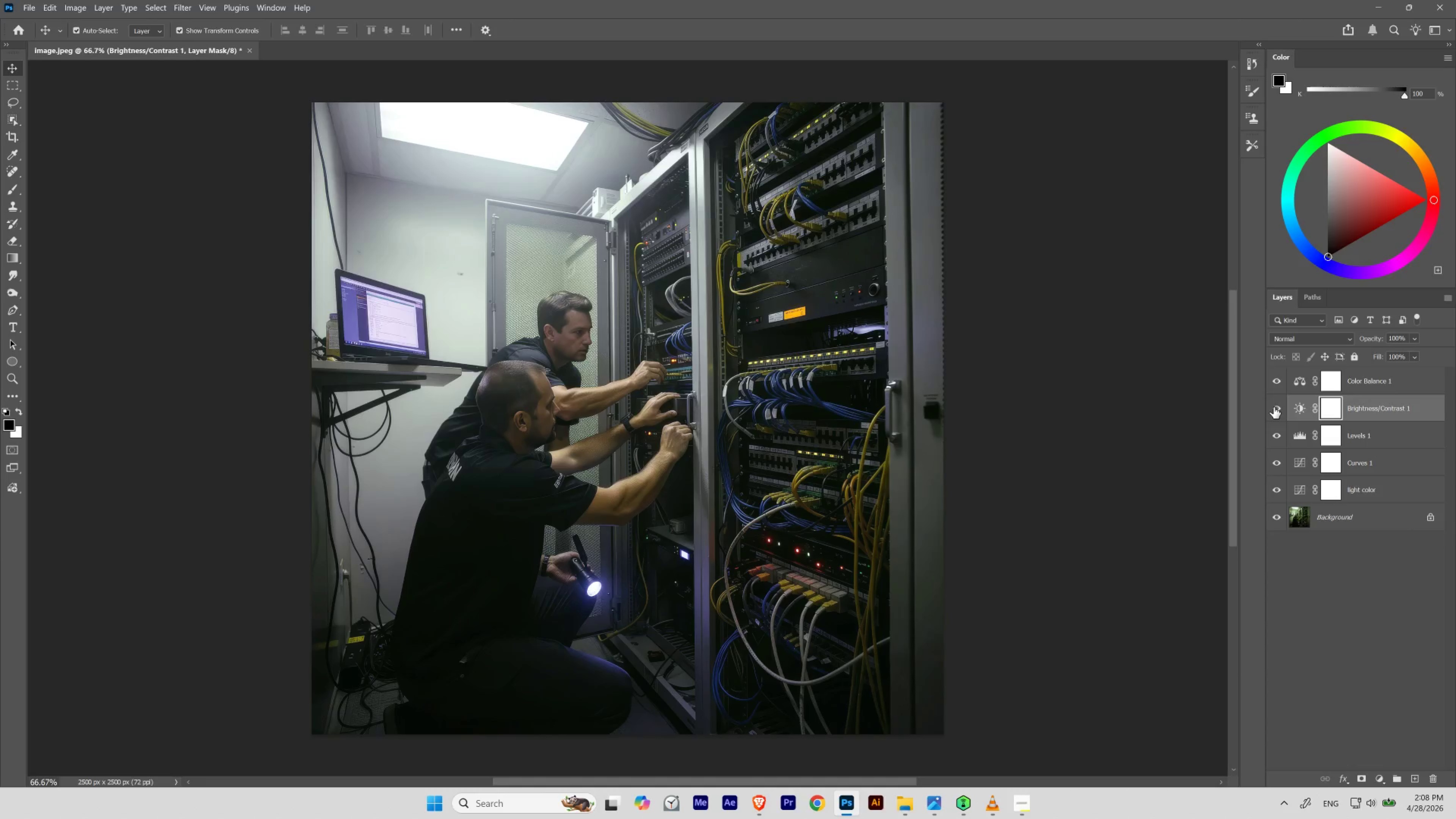 
left_click([1273, 407])
 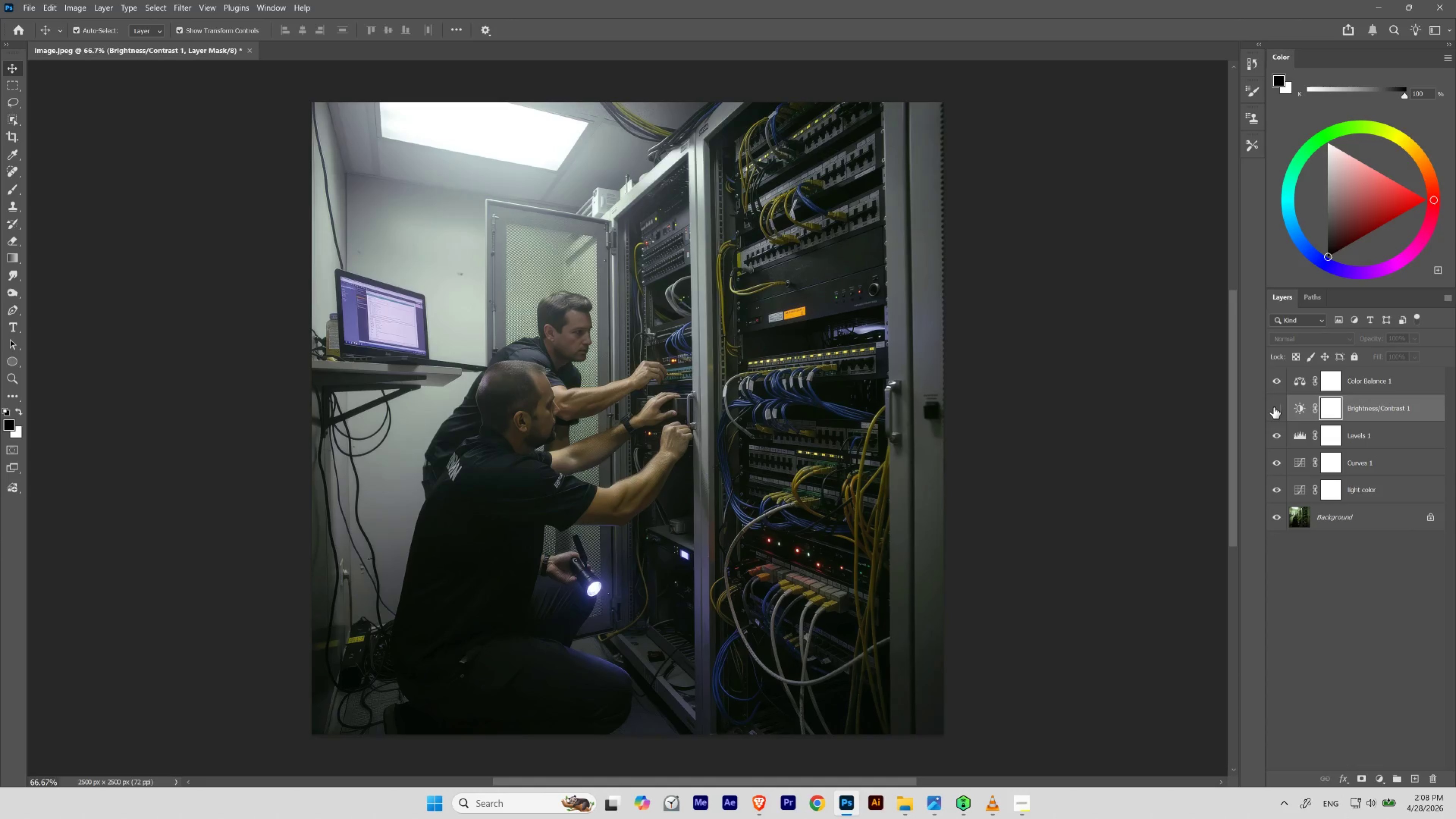 
left_click([1273, 407])
 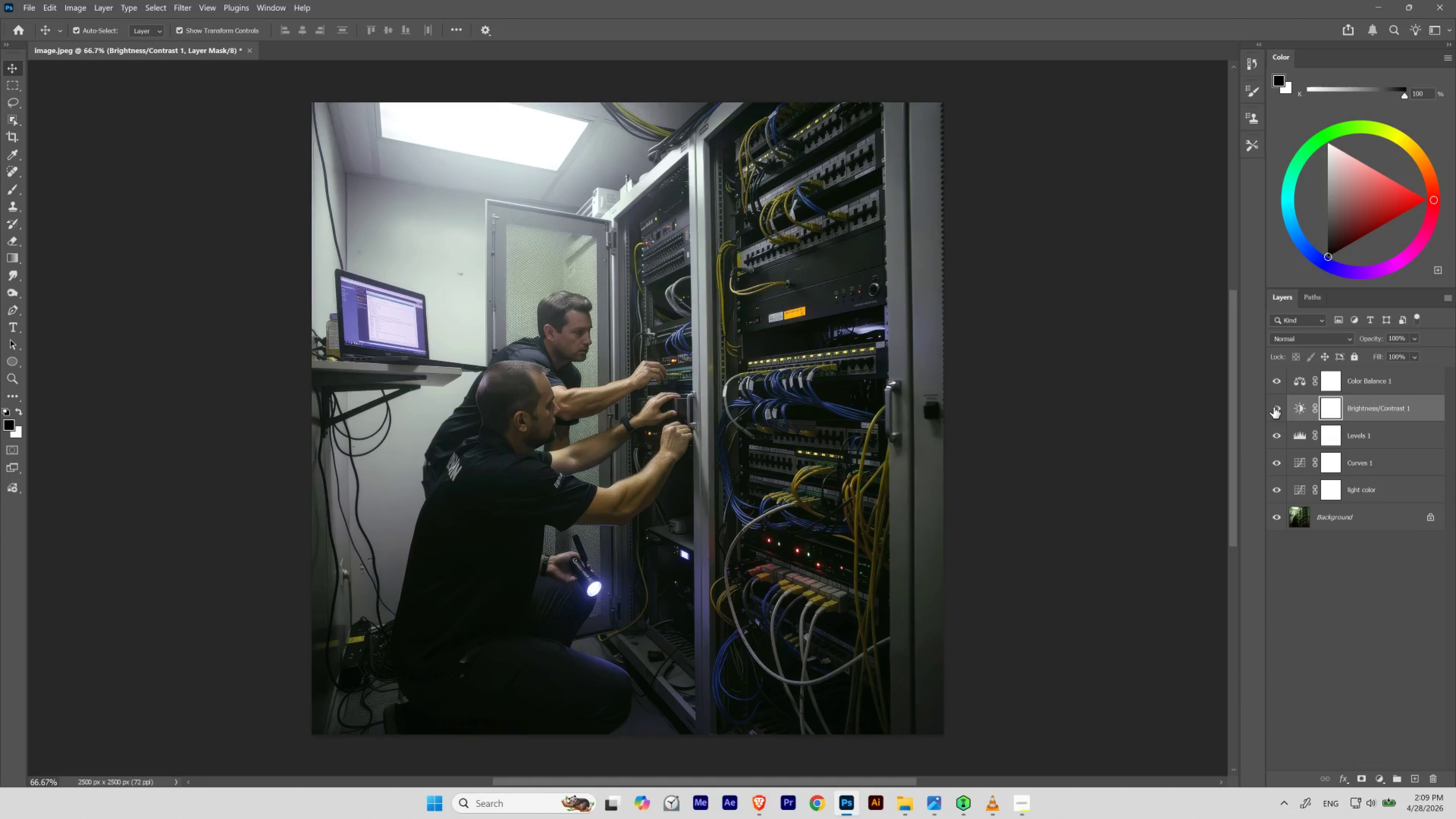 
left_click([1273, 407])
 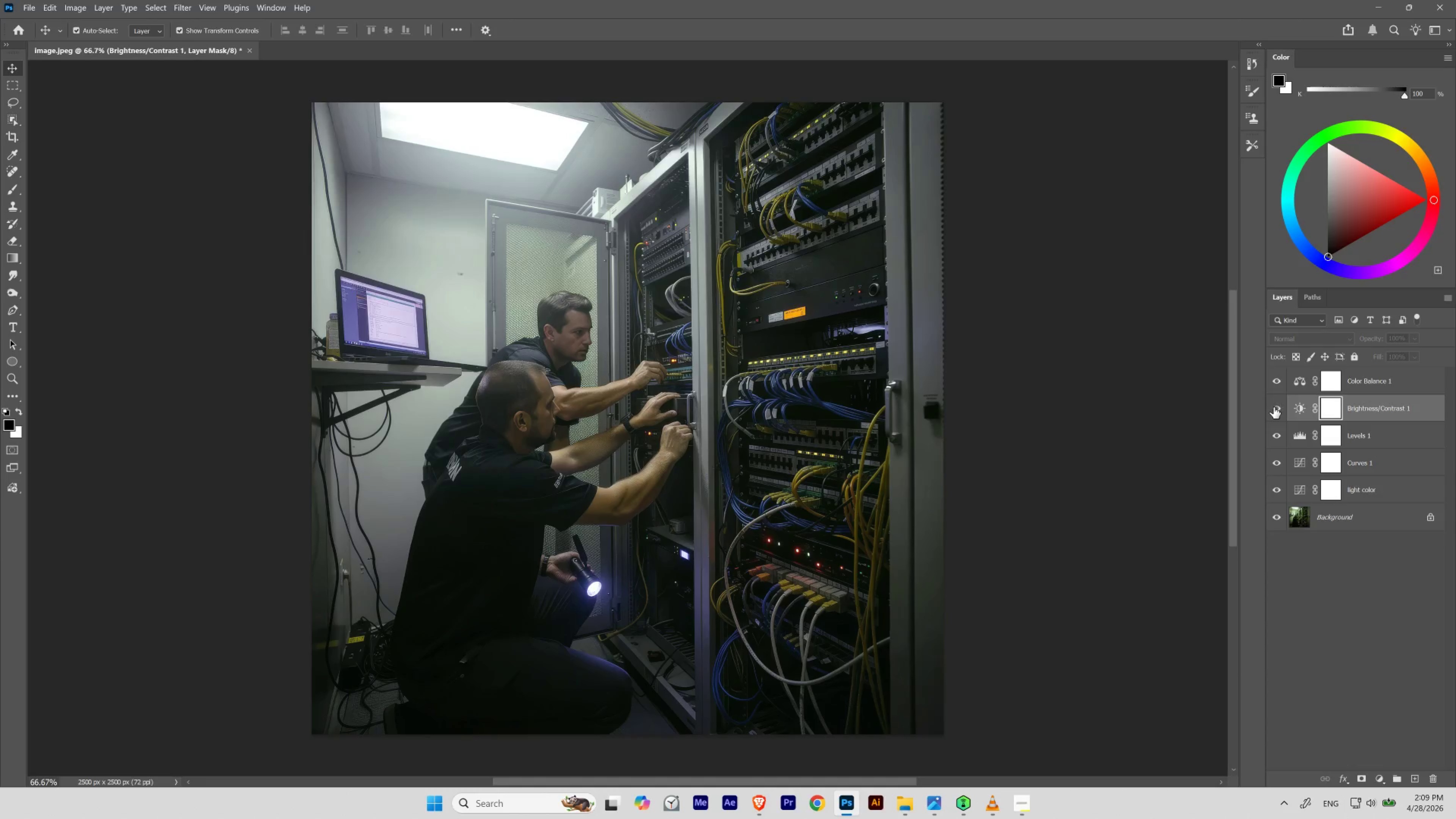 
left_click([1273, 407])
 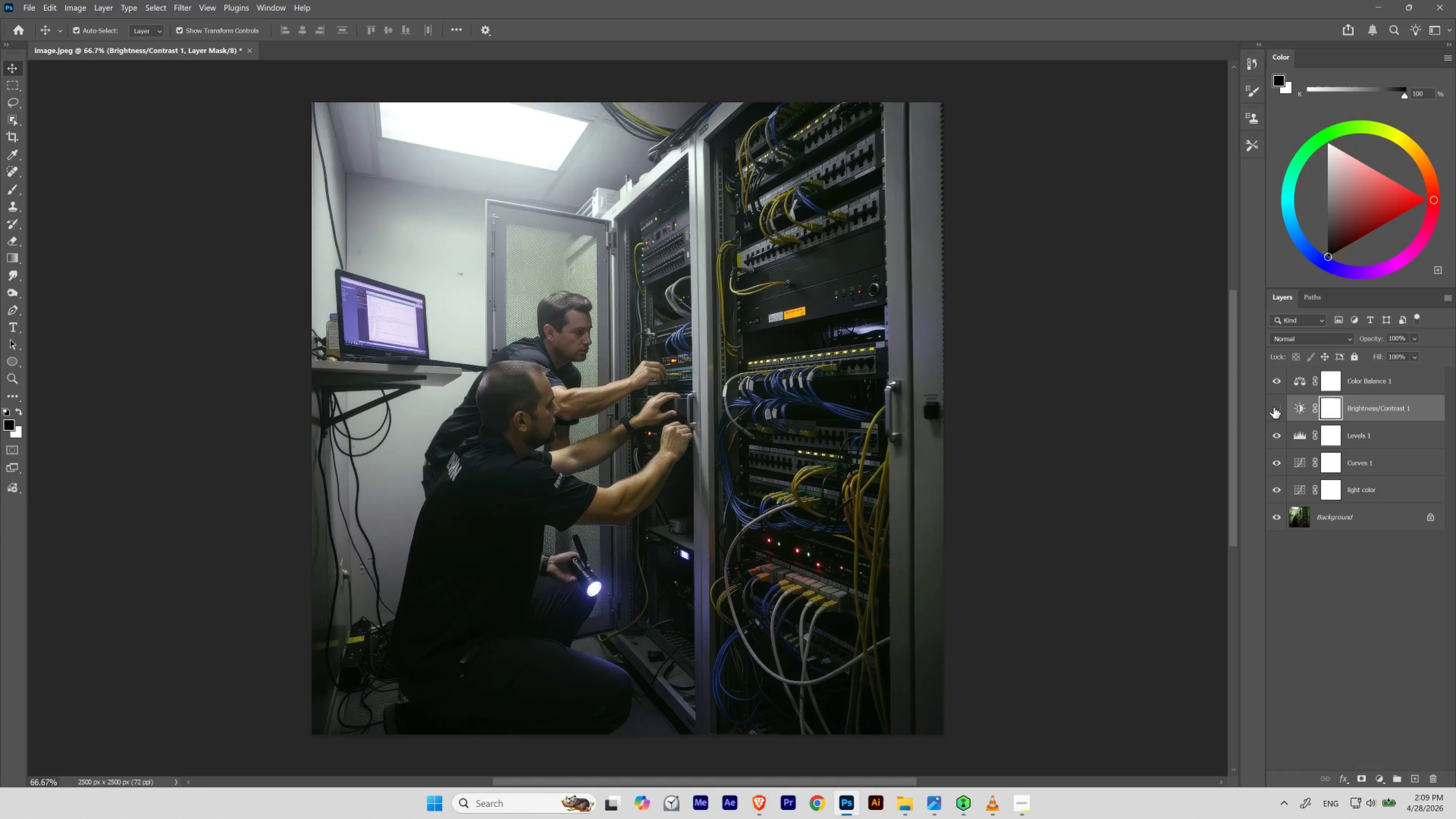 
double_click([1273, 407])
 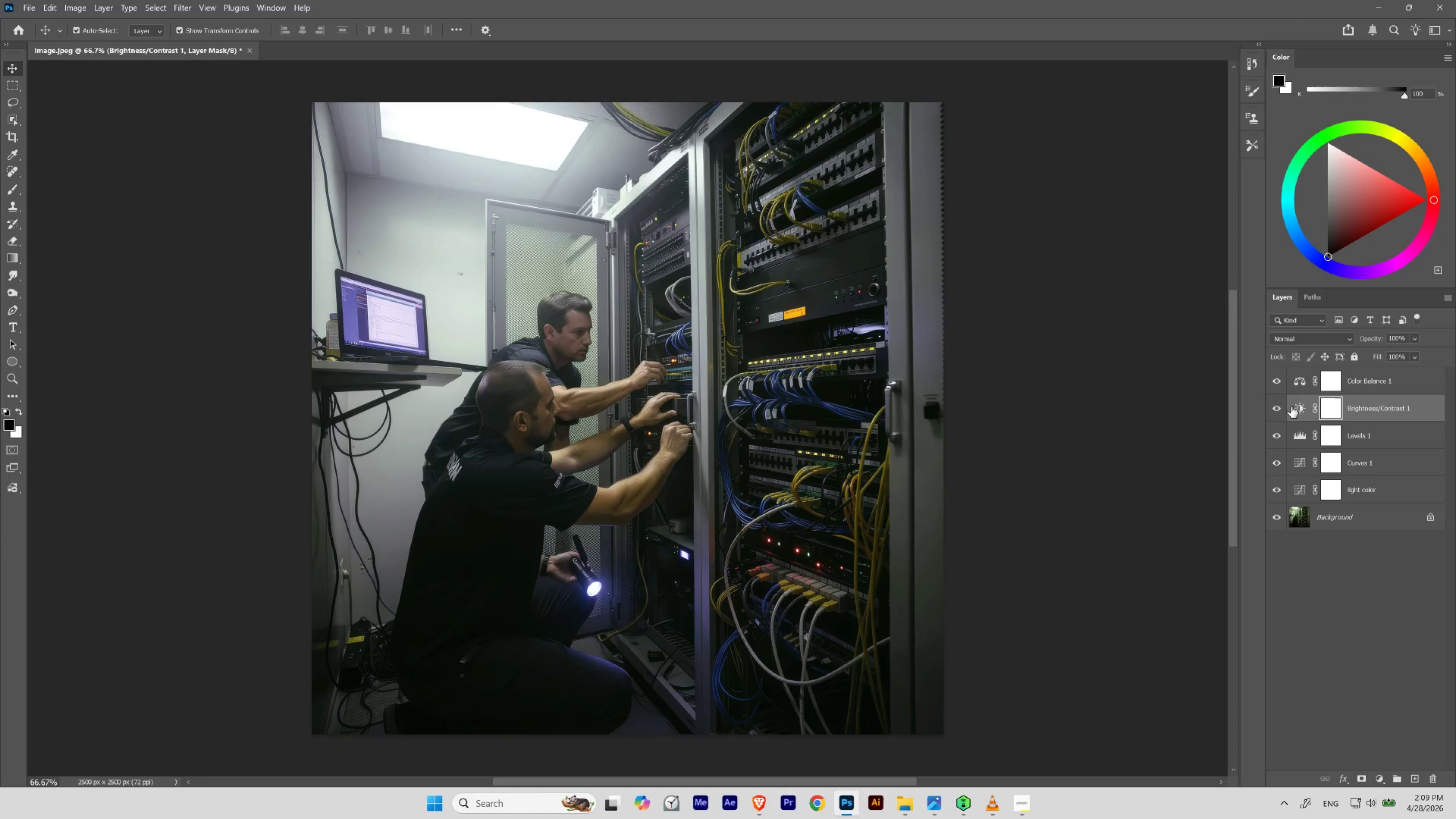 
left_click([1296, 409])
 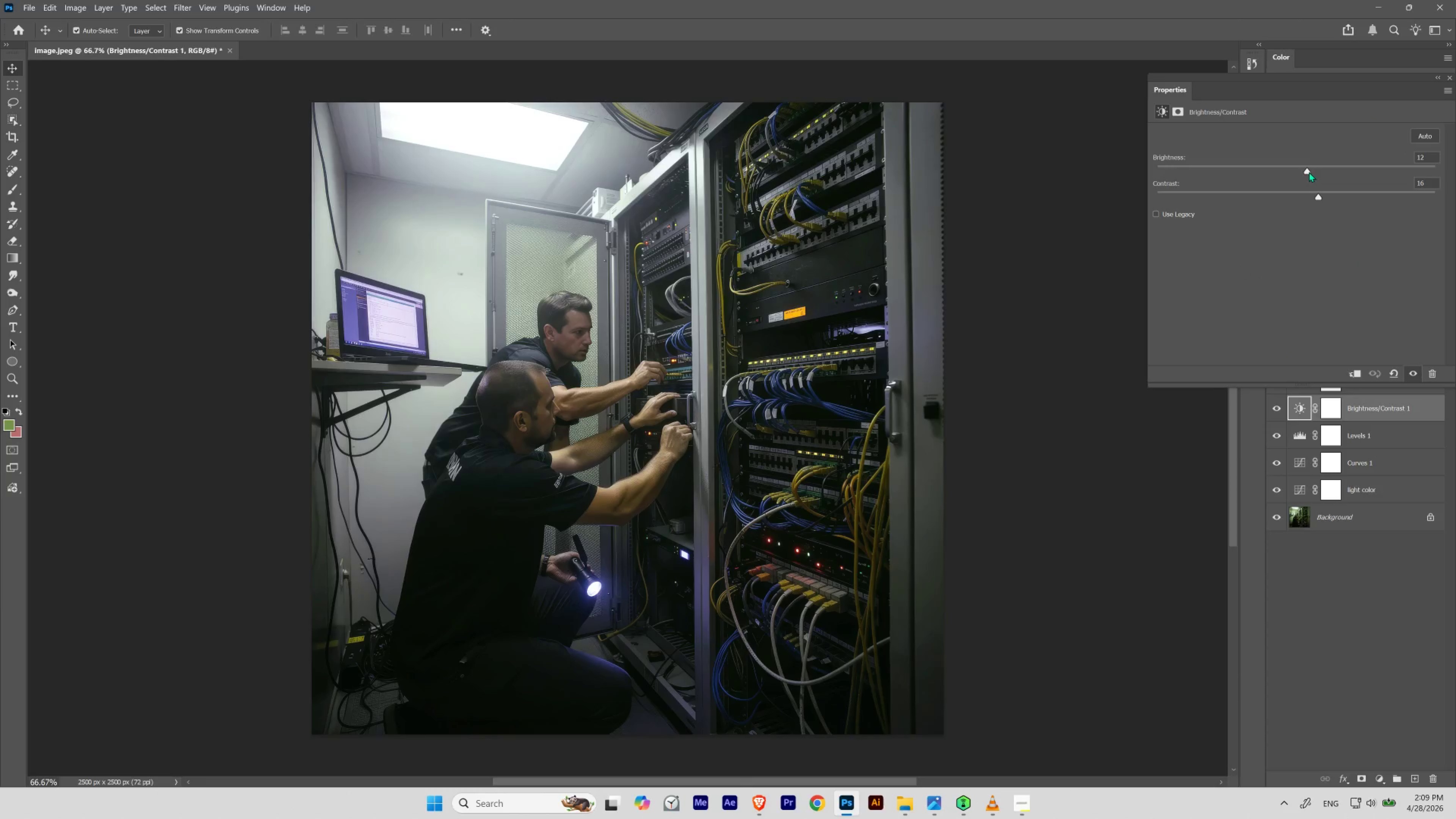 
left_click_drag(start_coordinate=[1309, 171], to_coordinate=[1299, 170])
 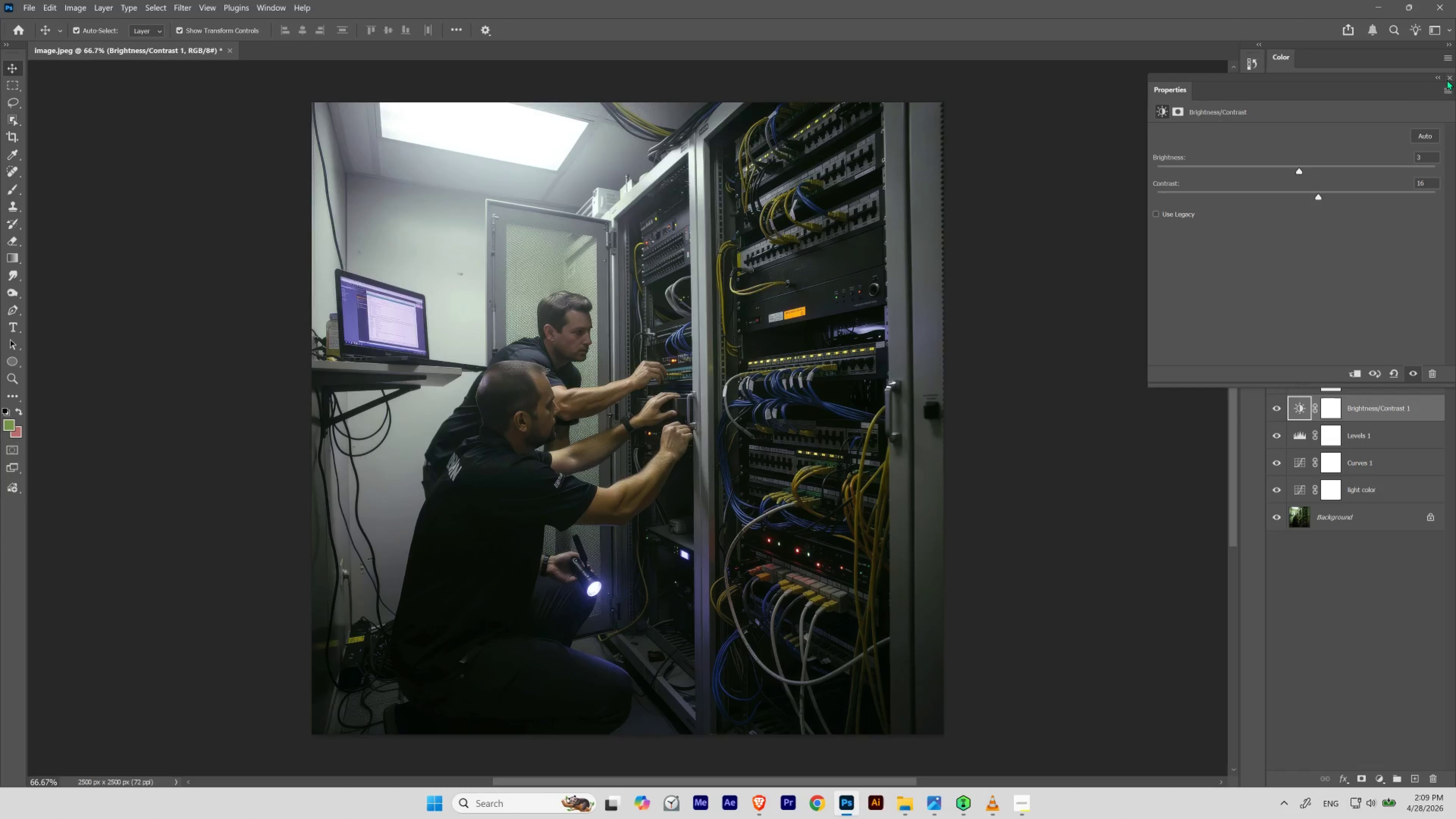 
left_click([1448, 77])
 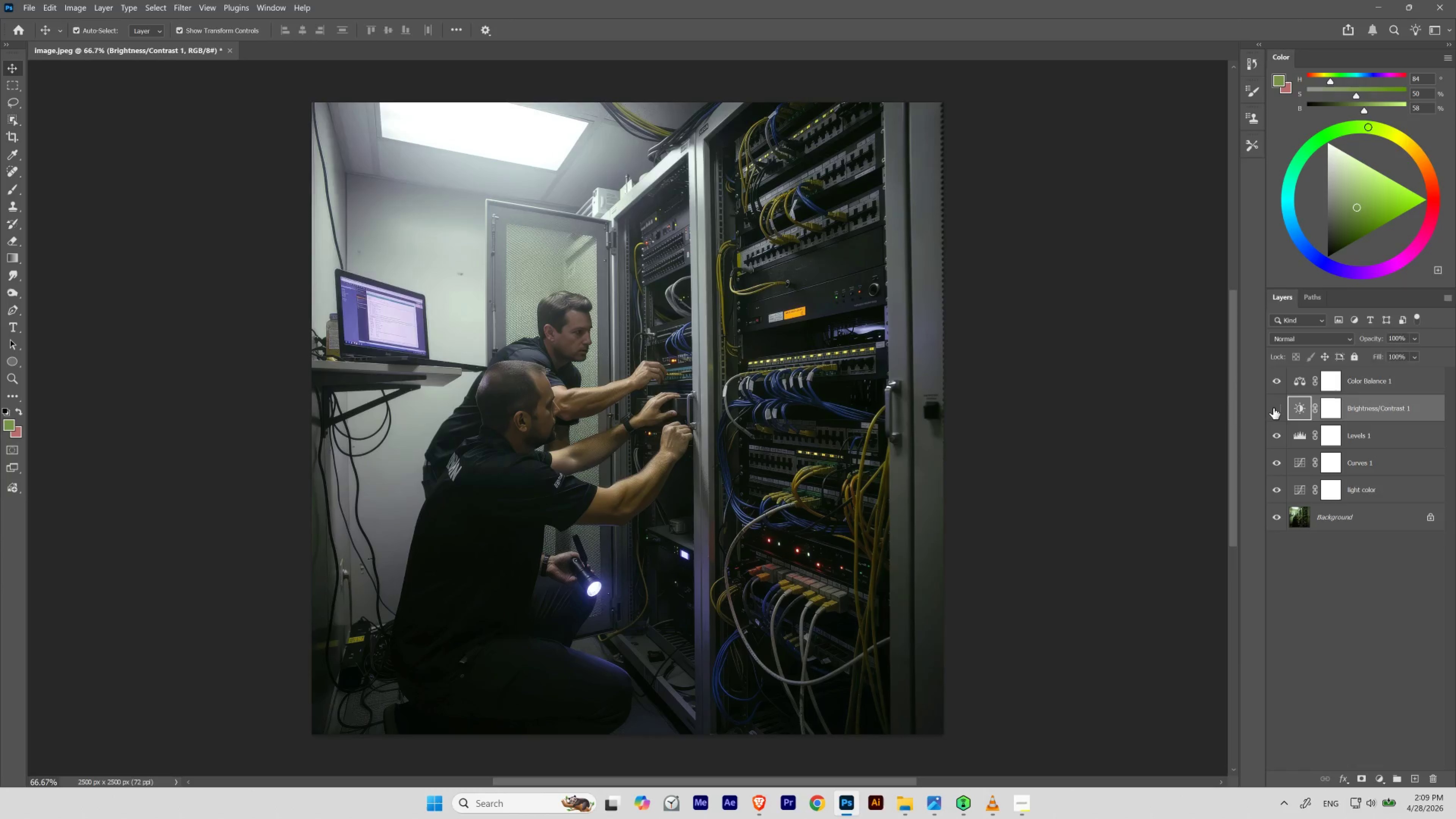 
double_click([1273, 407])
 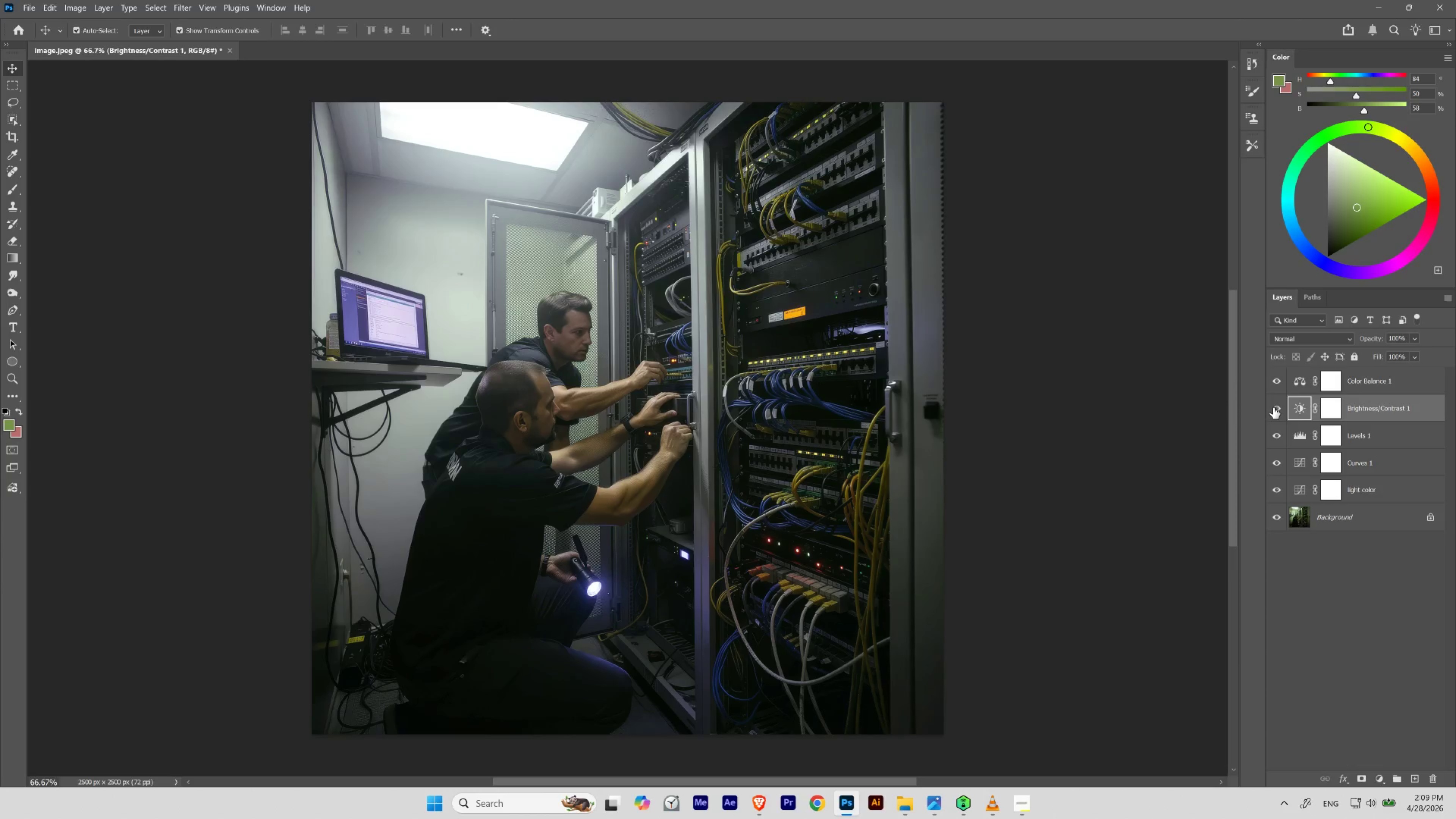 
left_click([1273, 407])
 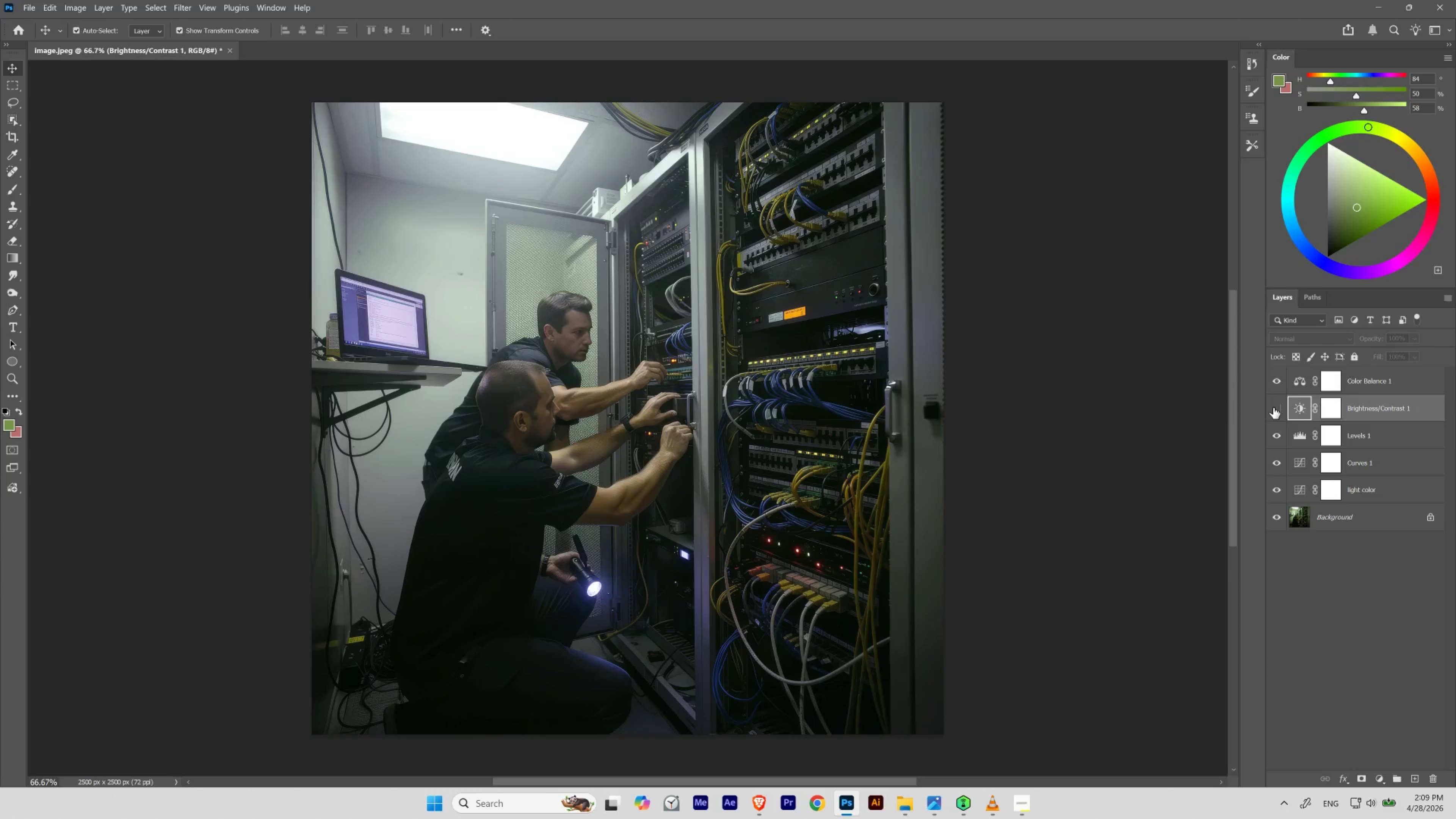 
left_click([1273, 407])
 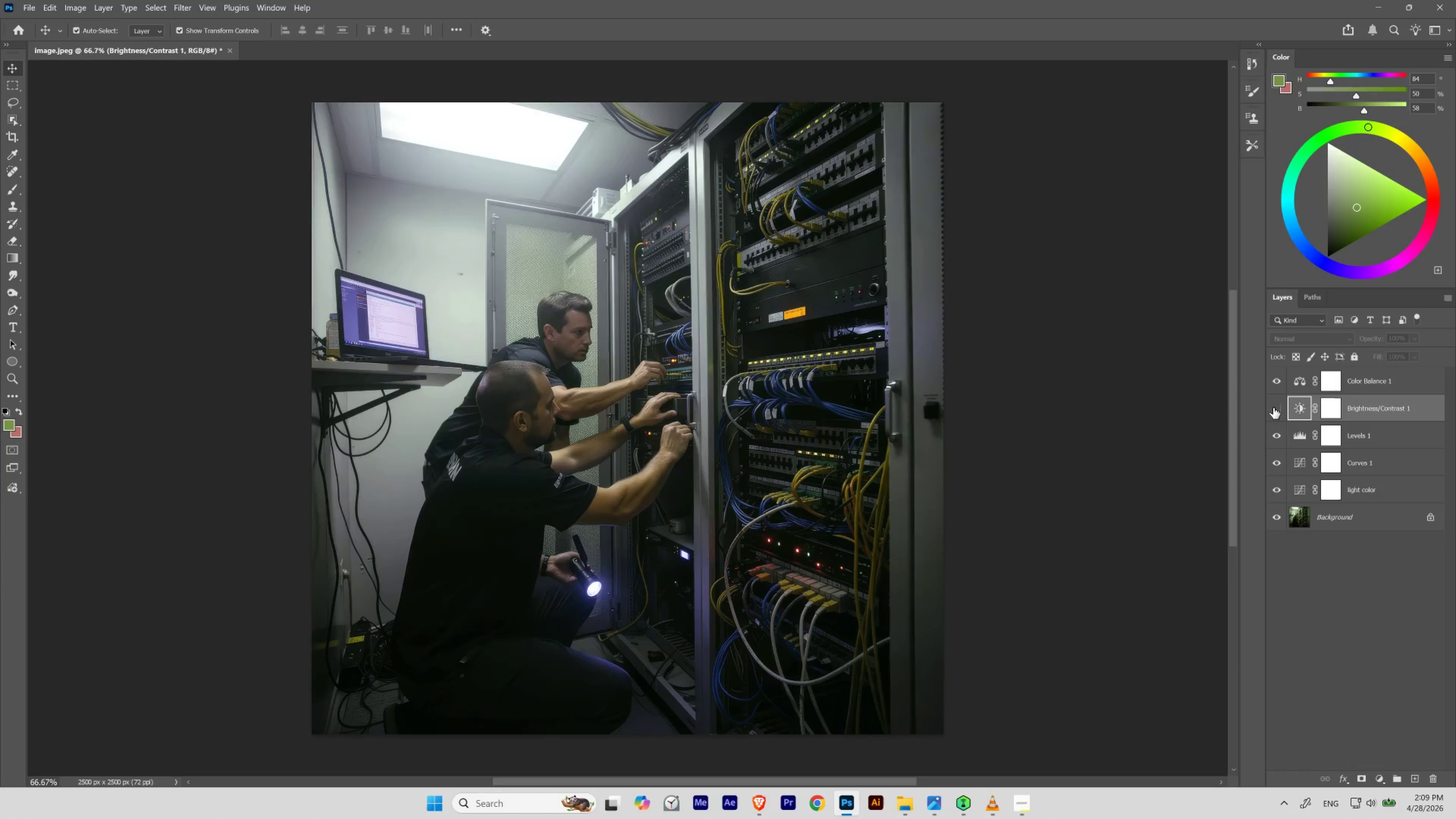 
double_click([1273, 407])
 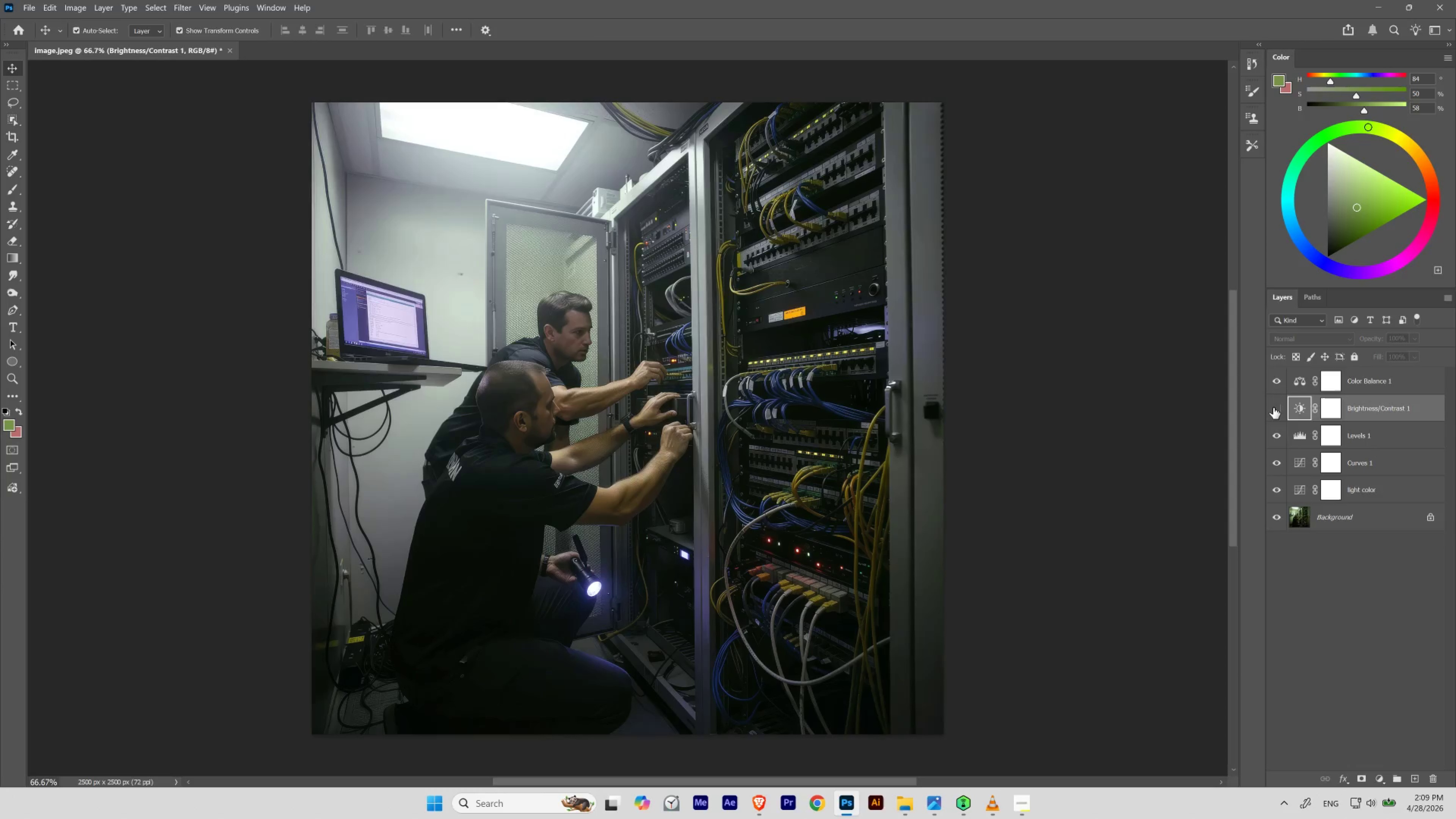 
double_click([1273, 407])
 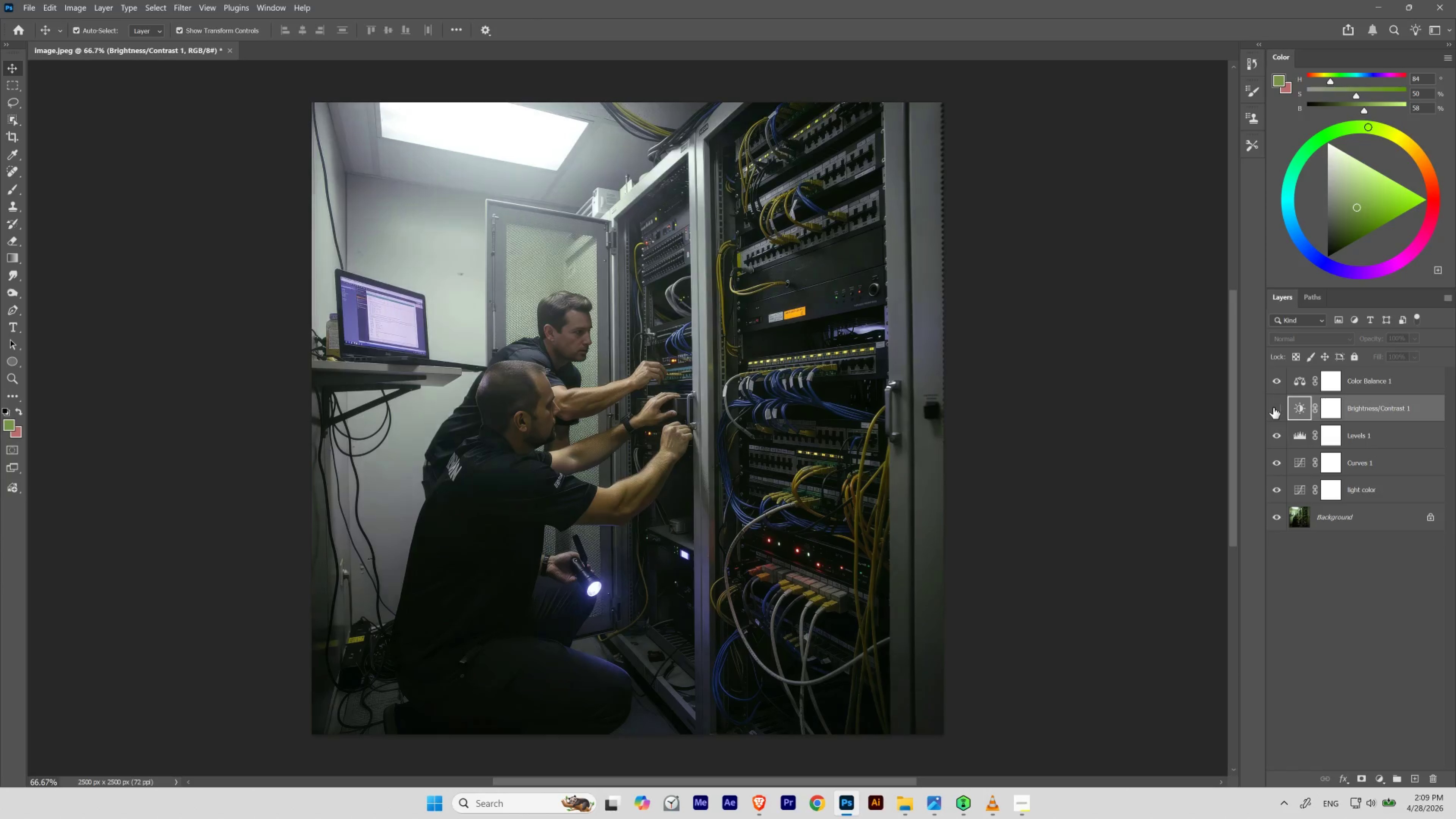 
double_click([1273, 407])
 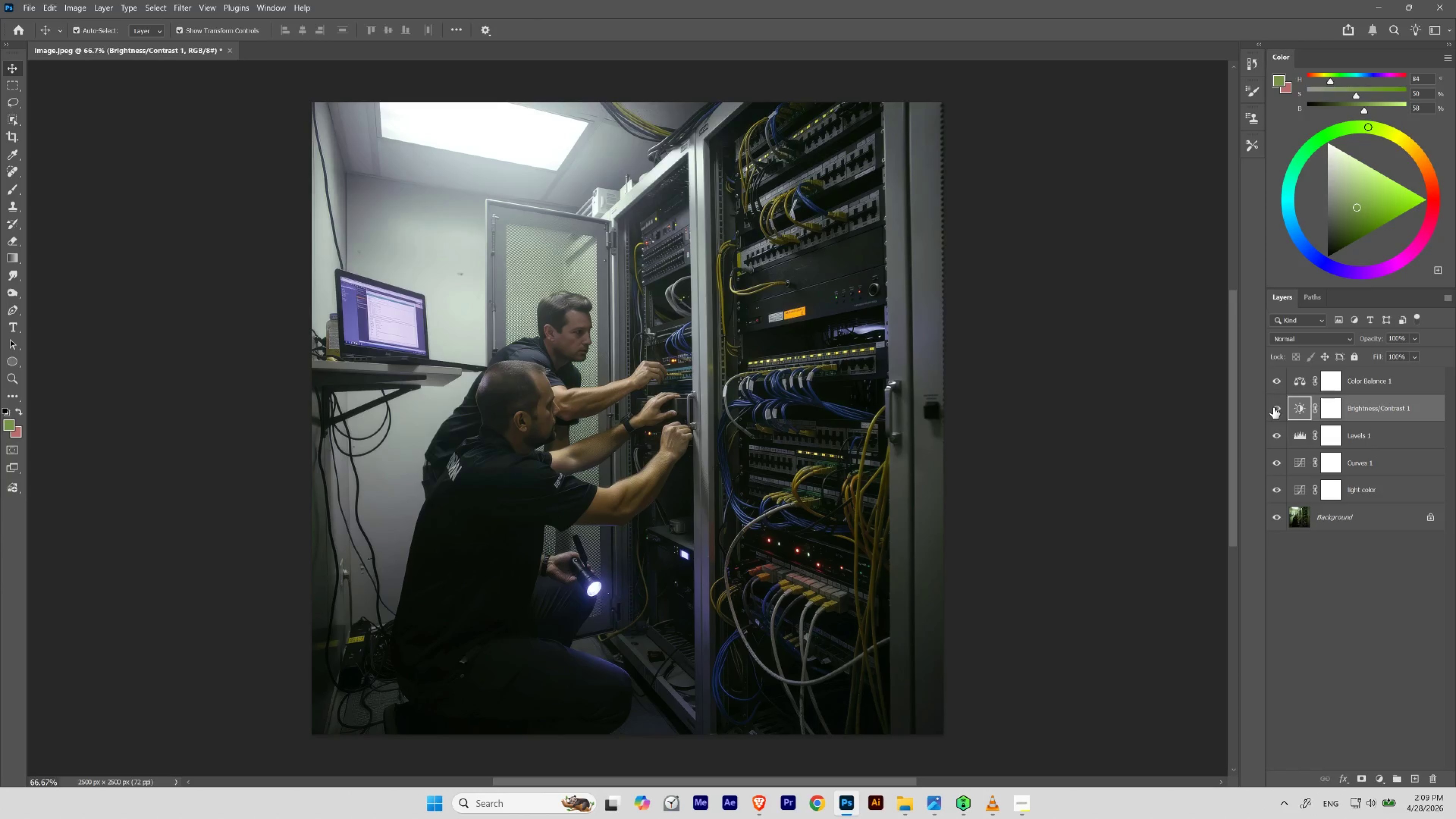 
left_click([1273, 407])
 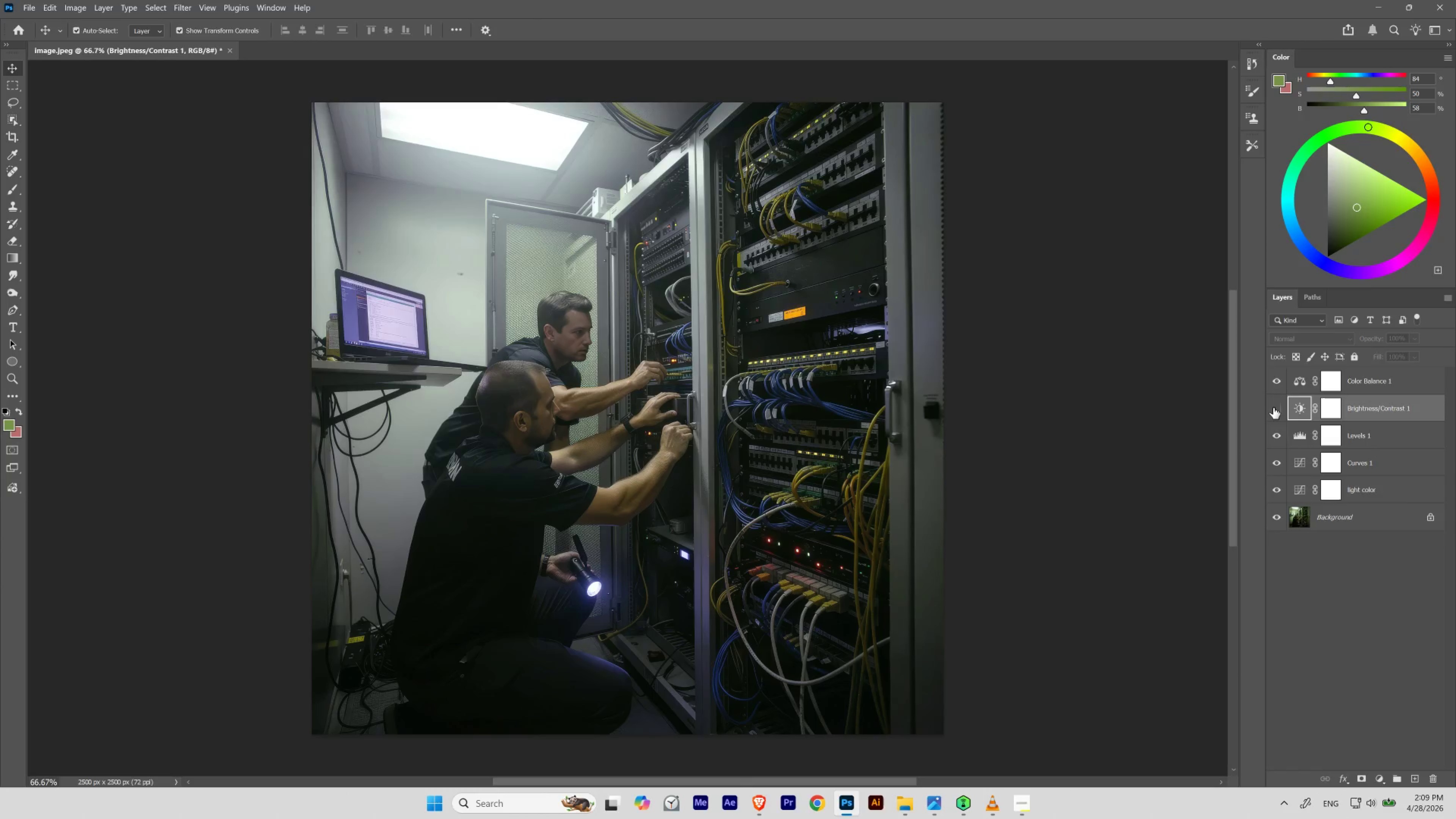 
left_click([1273, 407])
 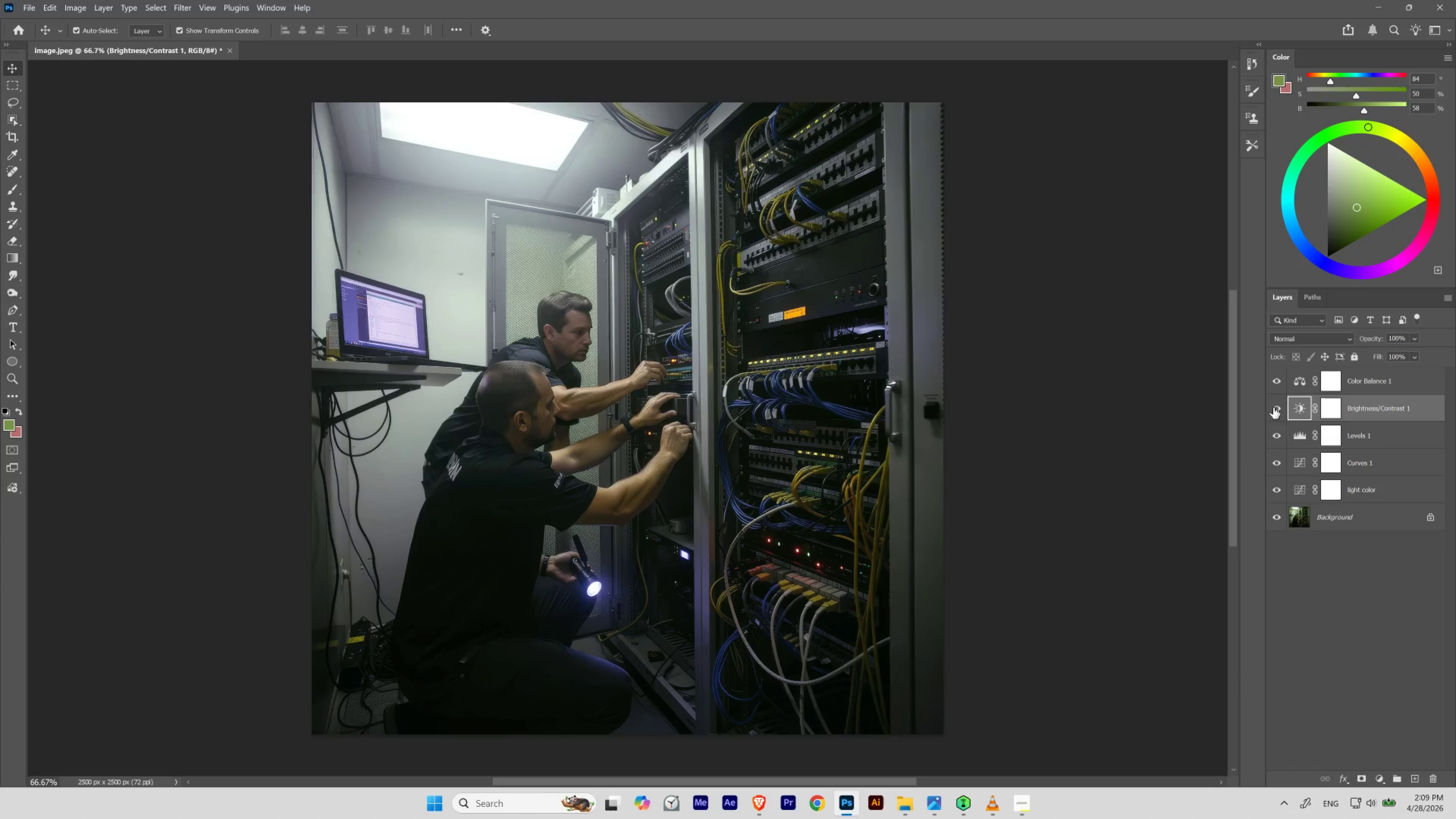 
left_click([1273, 407])
 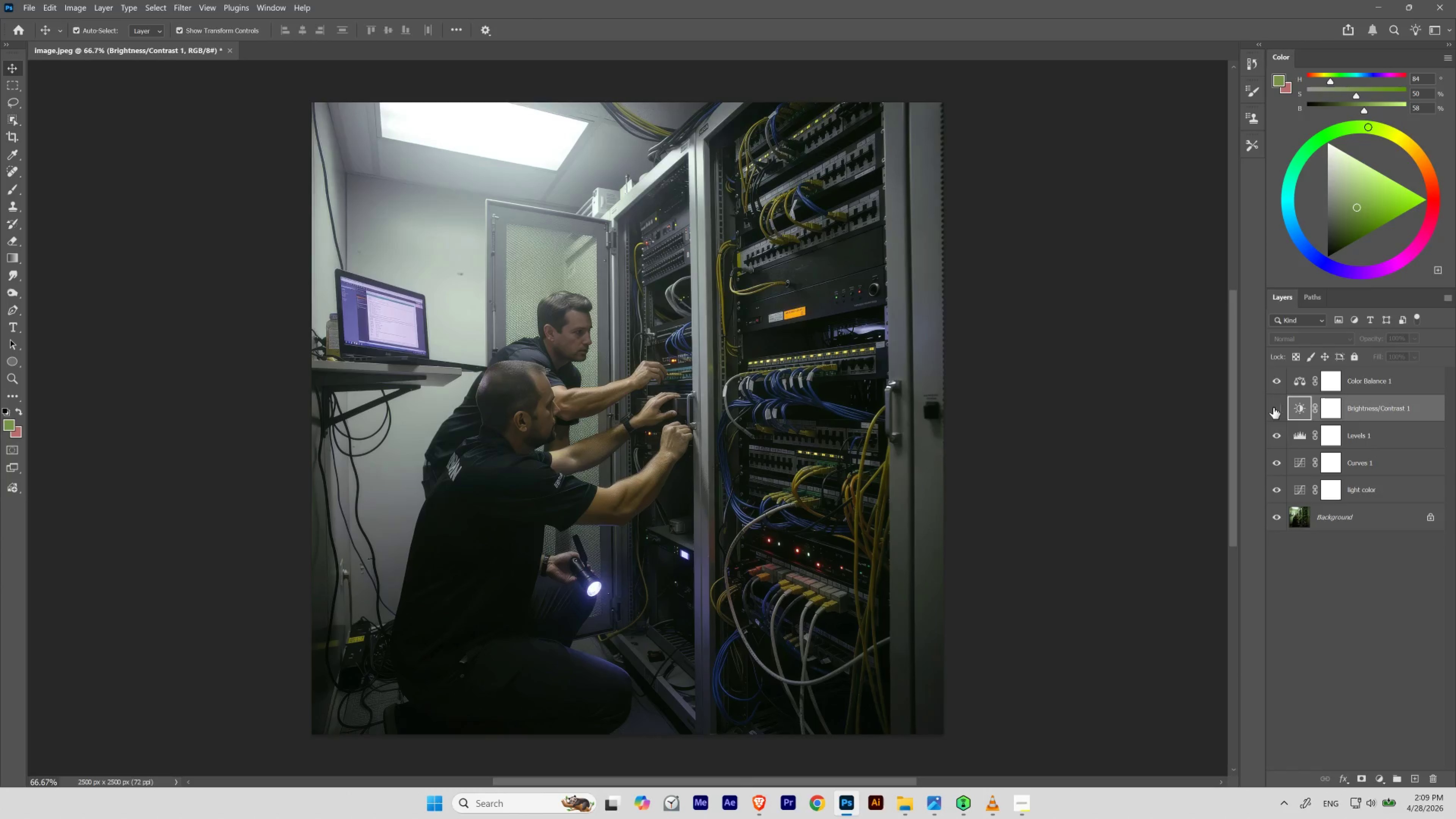 
left_click([1273, 407])
 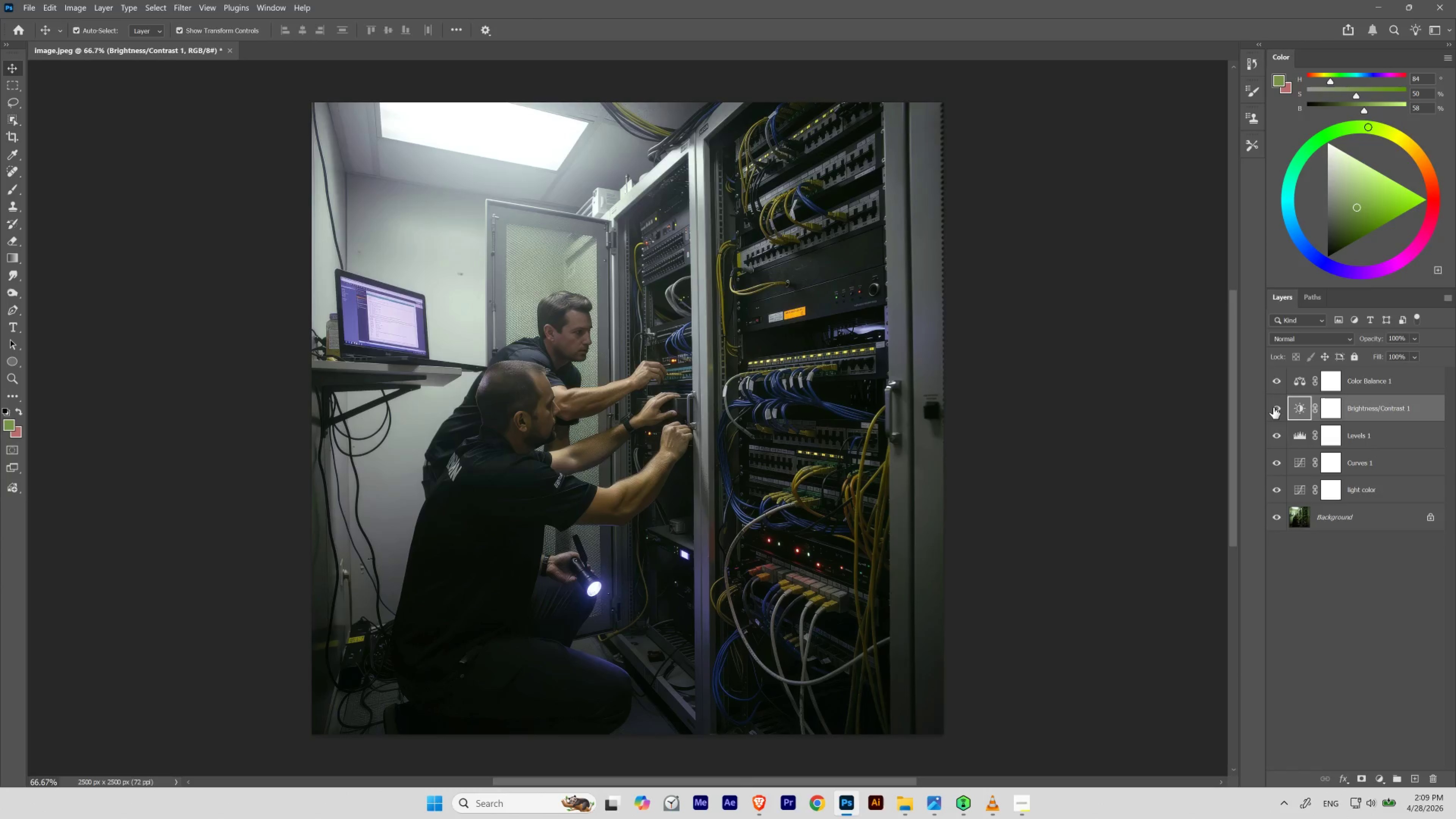 
left_click([1273, 407])
 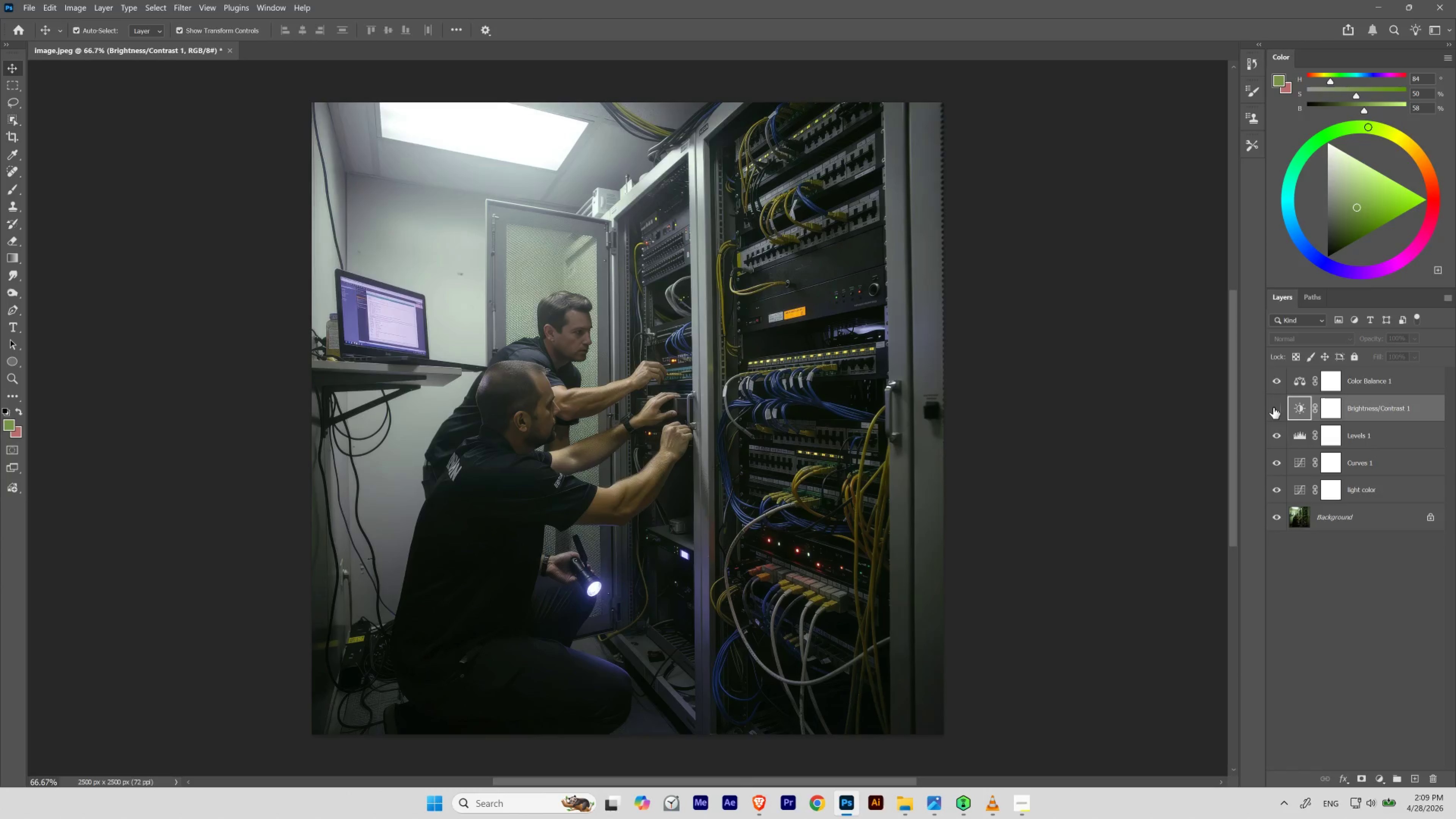 
left_click([1273, 407])
 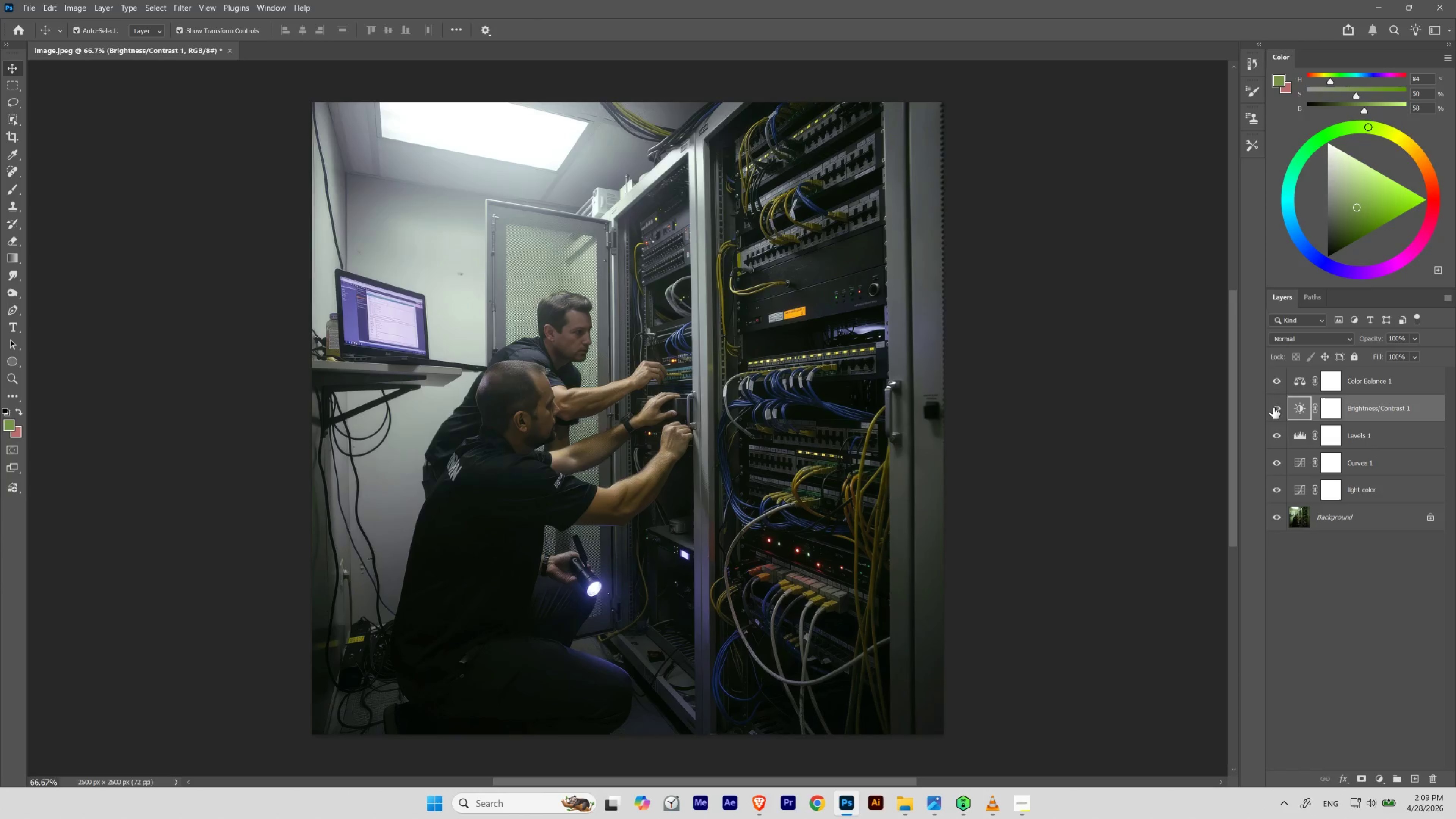 
left_click([1273, 407])
 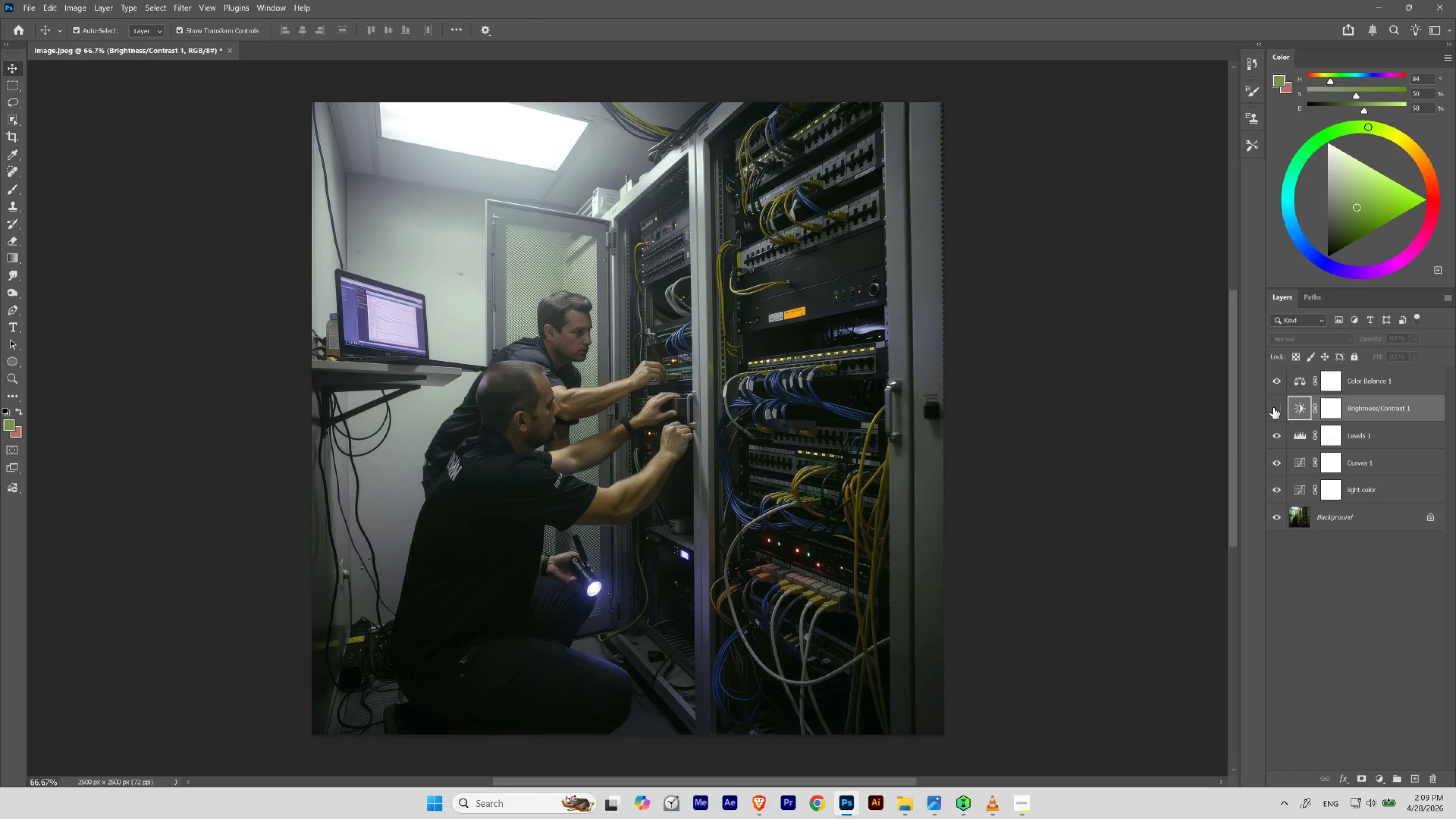 
left_click([1273, 407])
 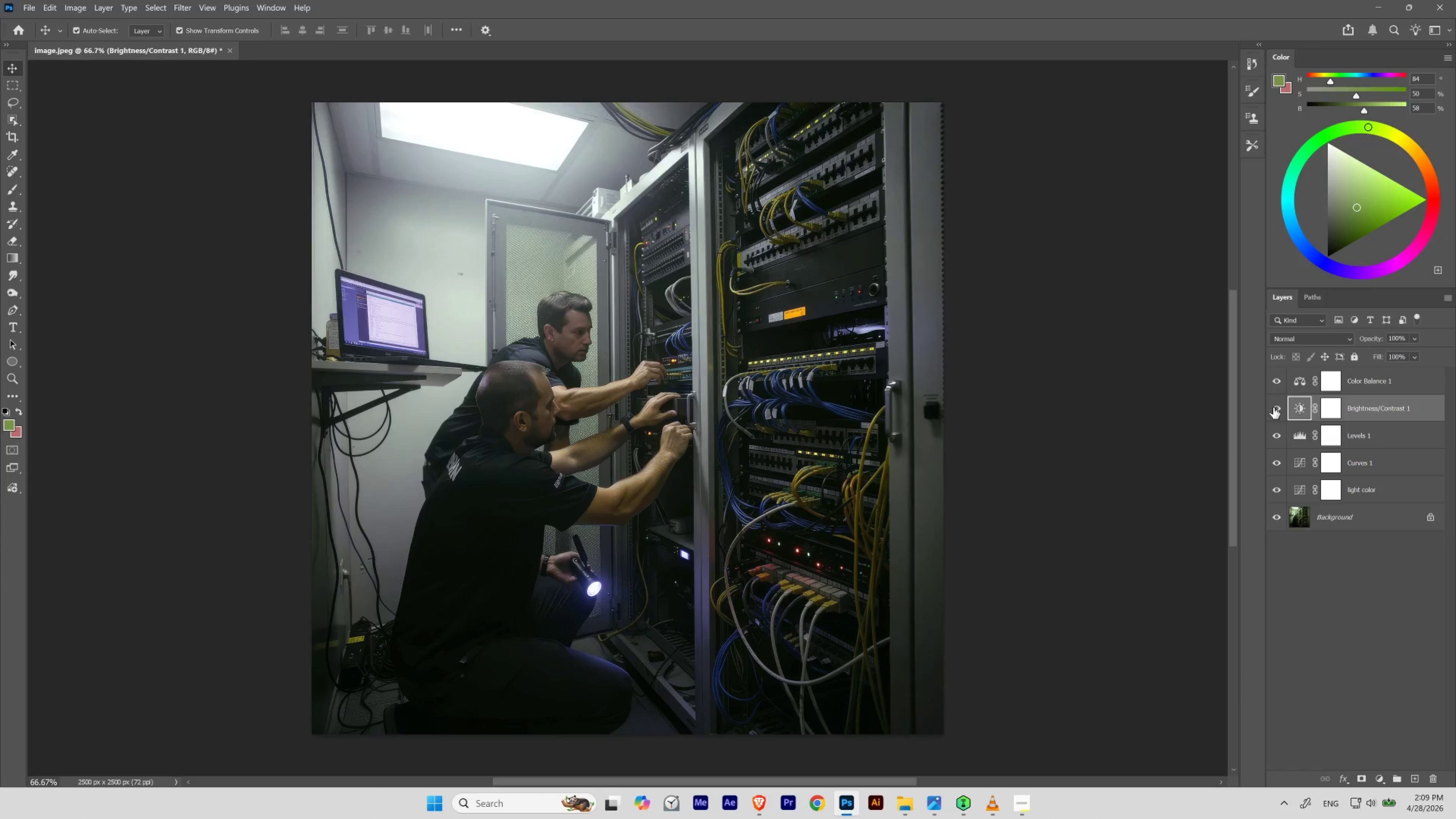 
left_click([1273, 407])
 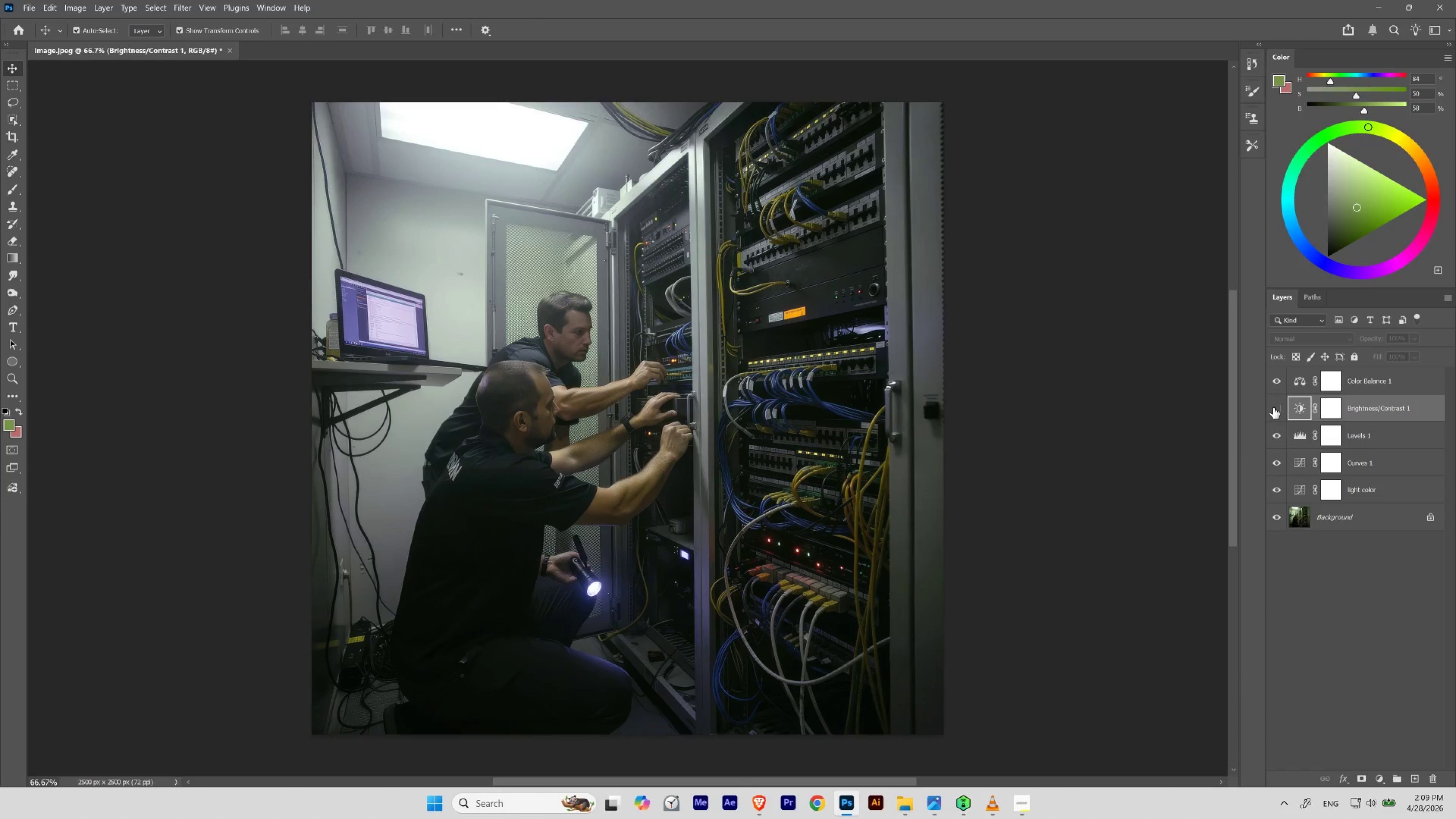 
left_click([1273, 407])
 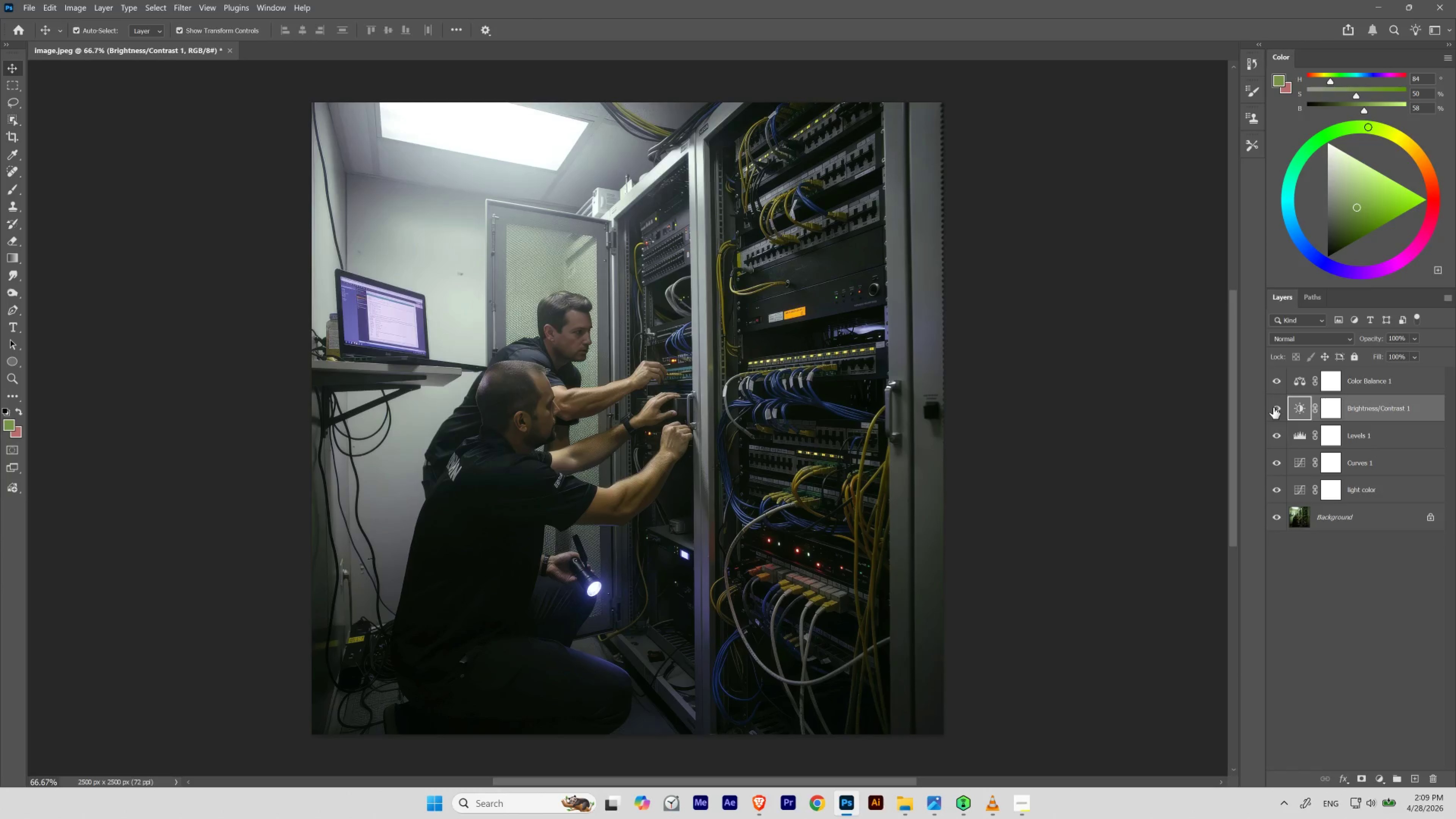 
left_click([1273, 407])
 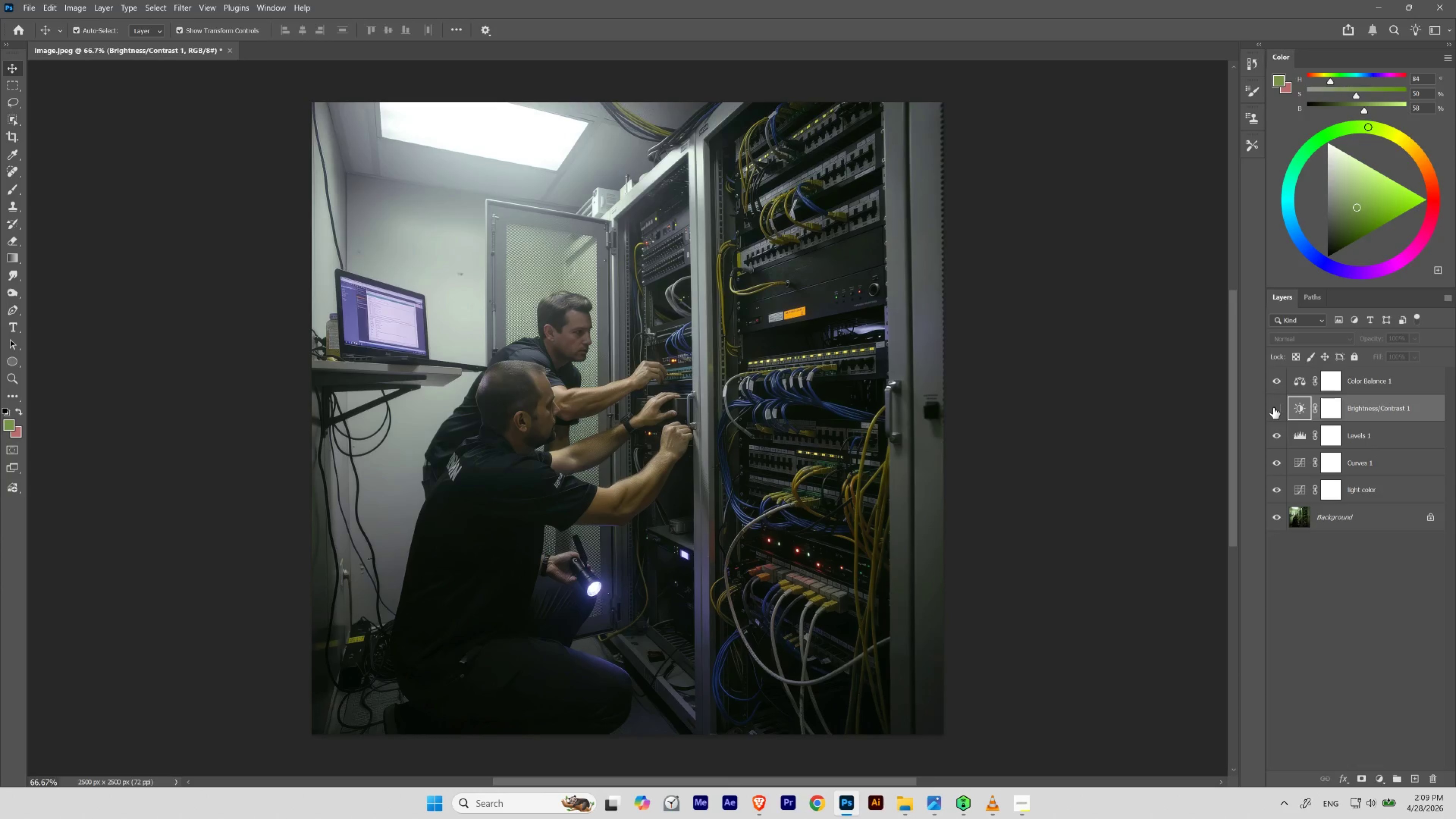 
left_click([1273, 407])
 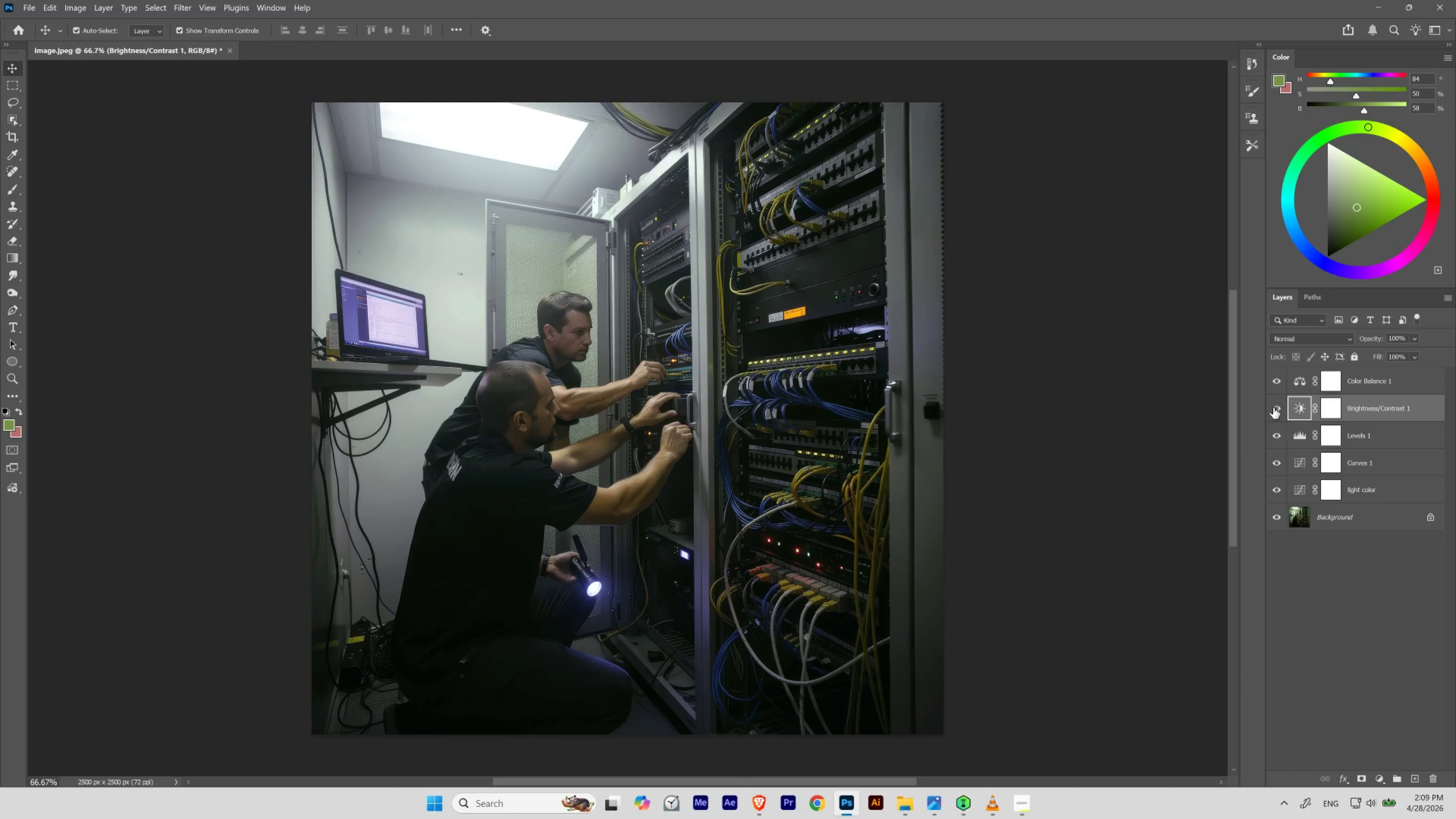 
left_click([1273, 407])
 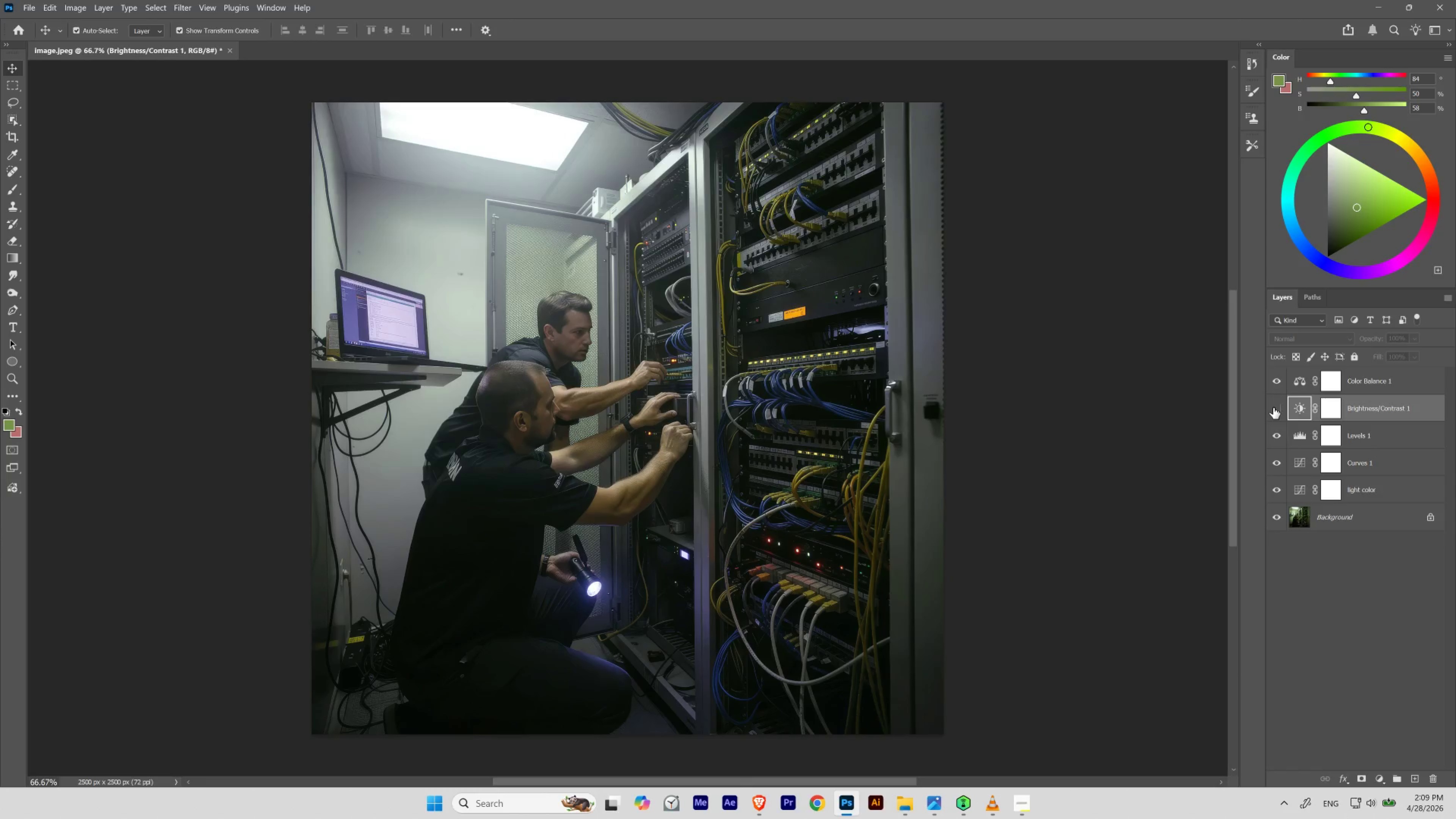 
left_click([1273, 407])
 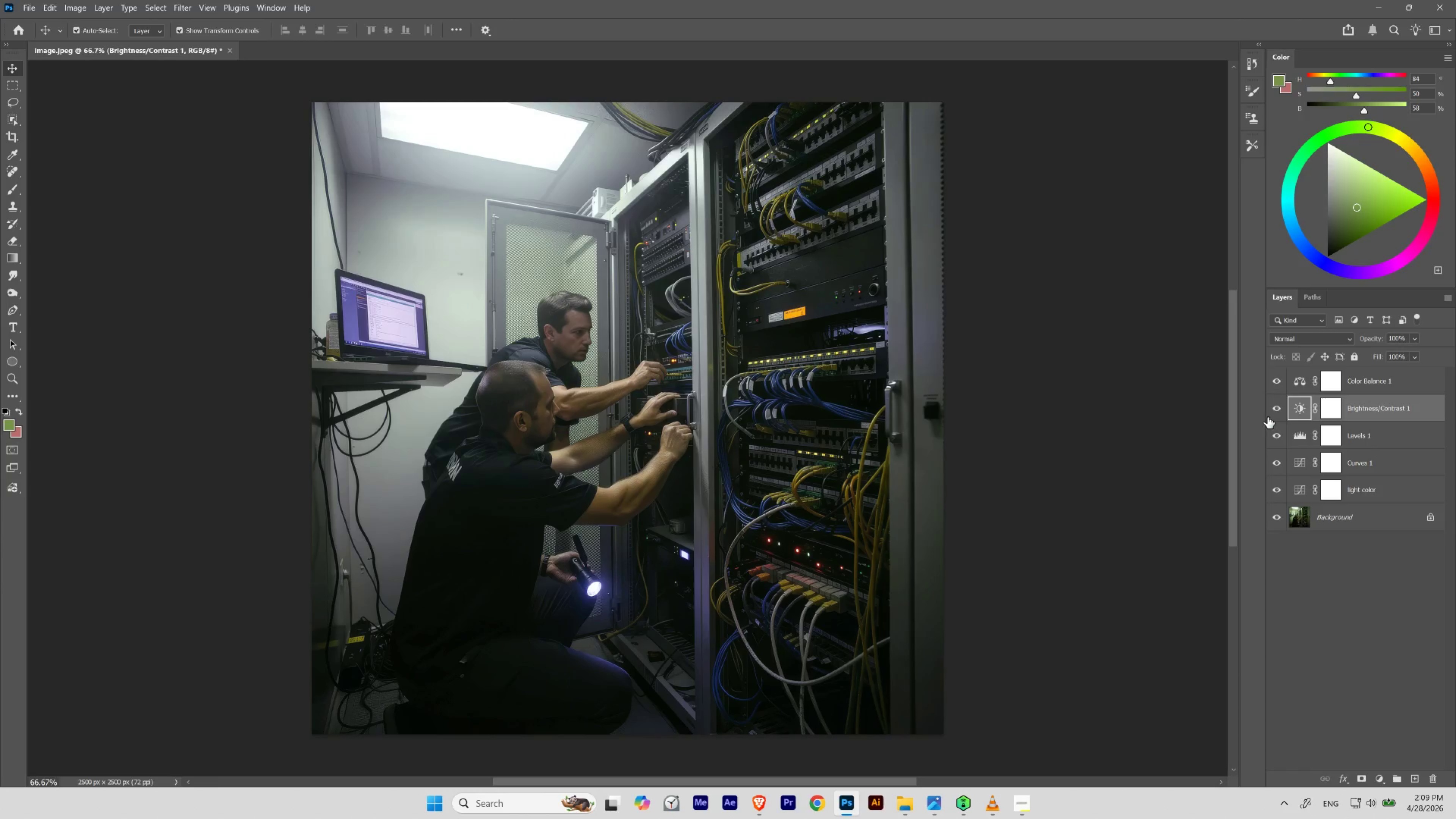 
left_click_drag(start_coordinate=[1277, 406], to_coordinate=[1279, 484])
 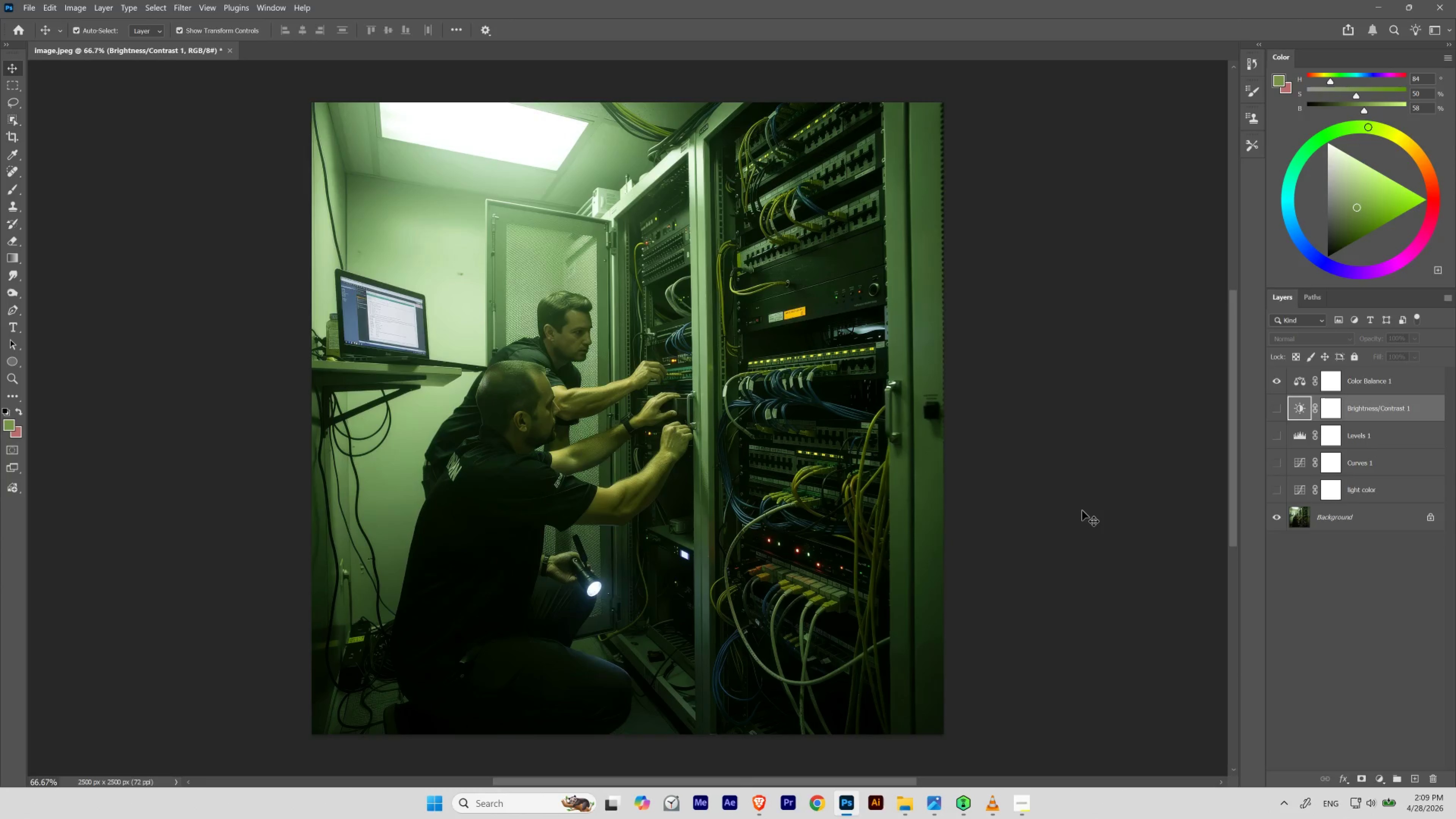 
key(Control+Z)
 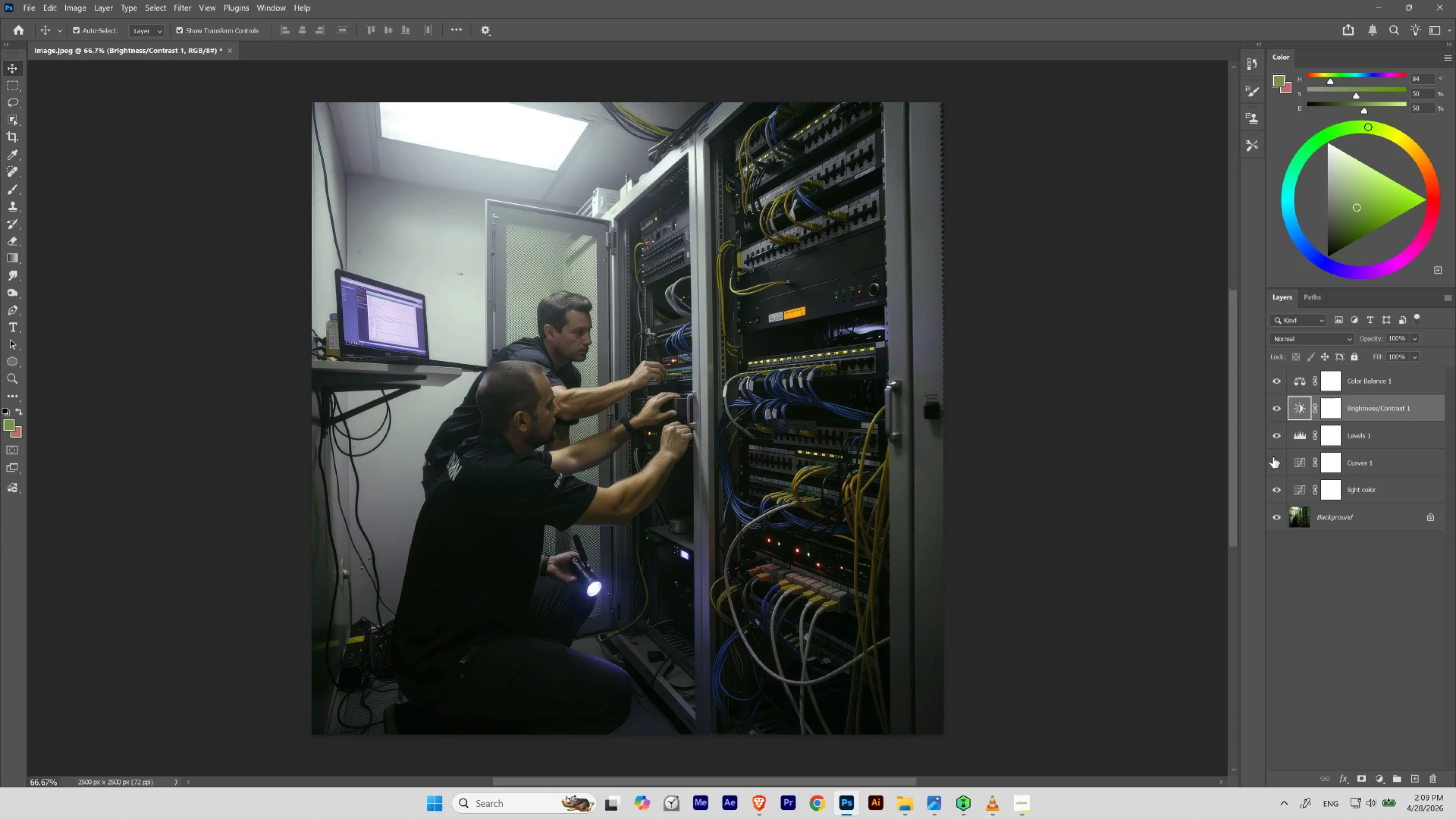 
left_click_drag(start_coordinate=[1277, 465], to_coordinate=[1277, 412])
 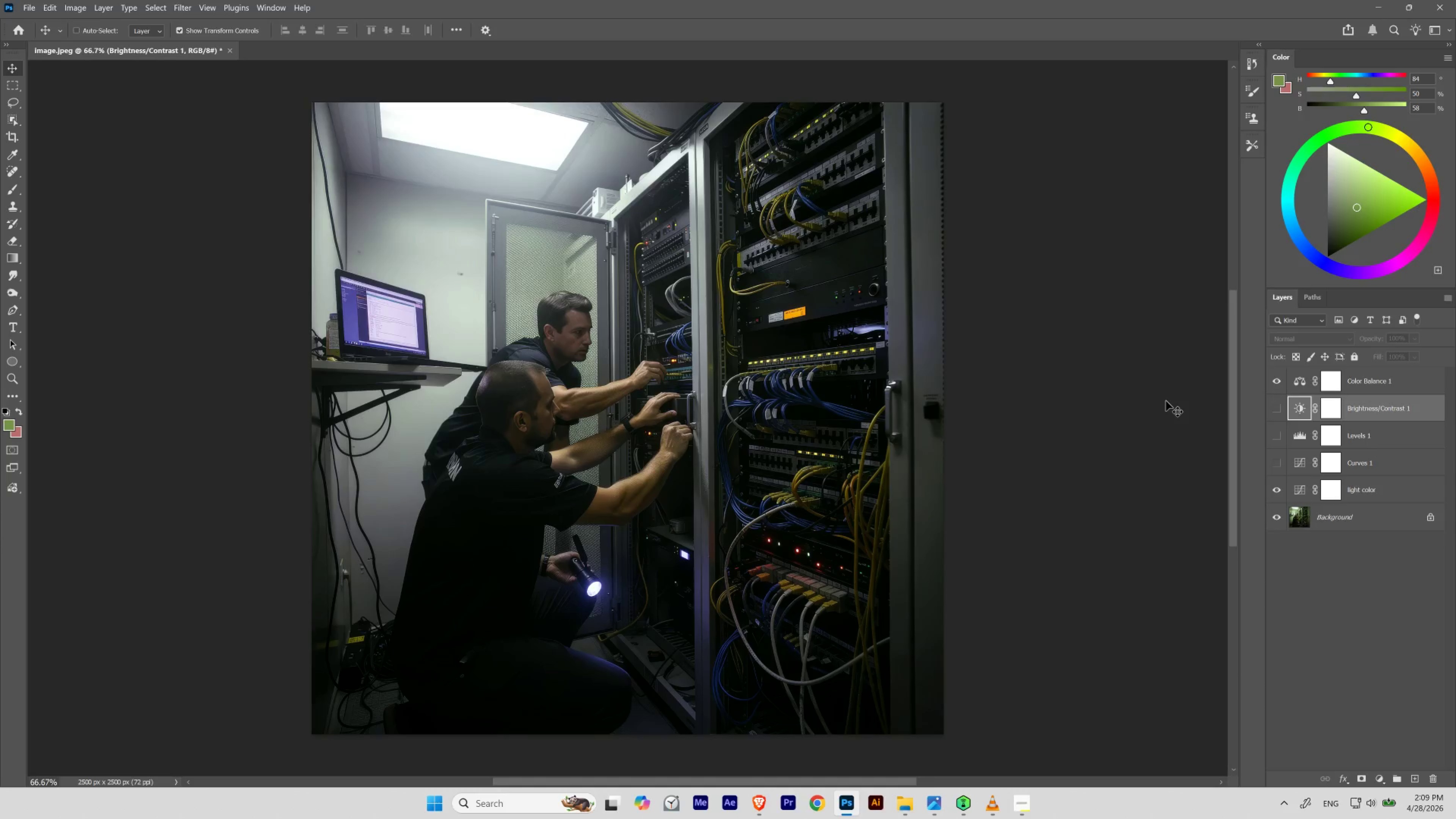 
key(Control+Z)
 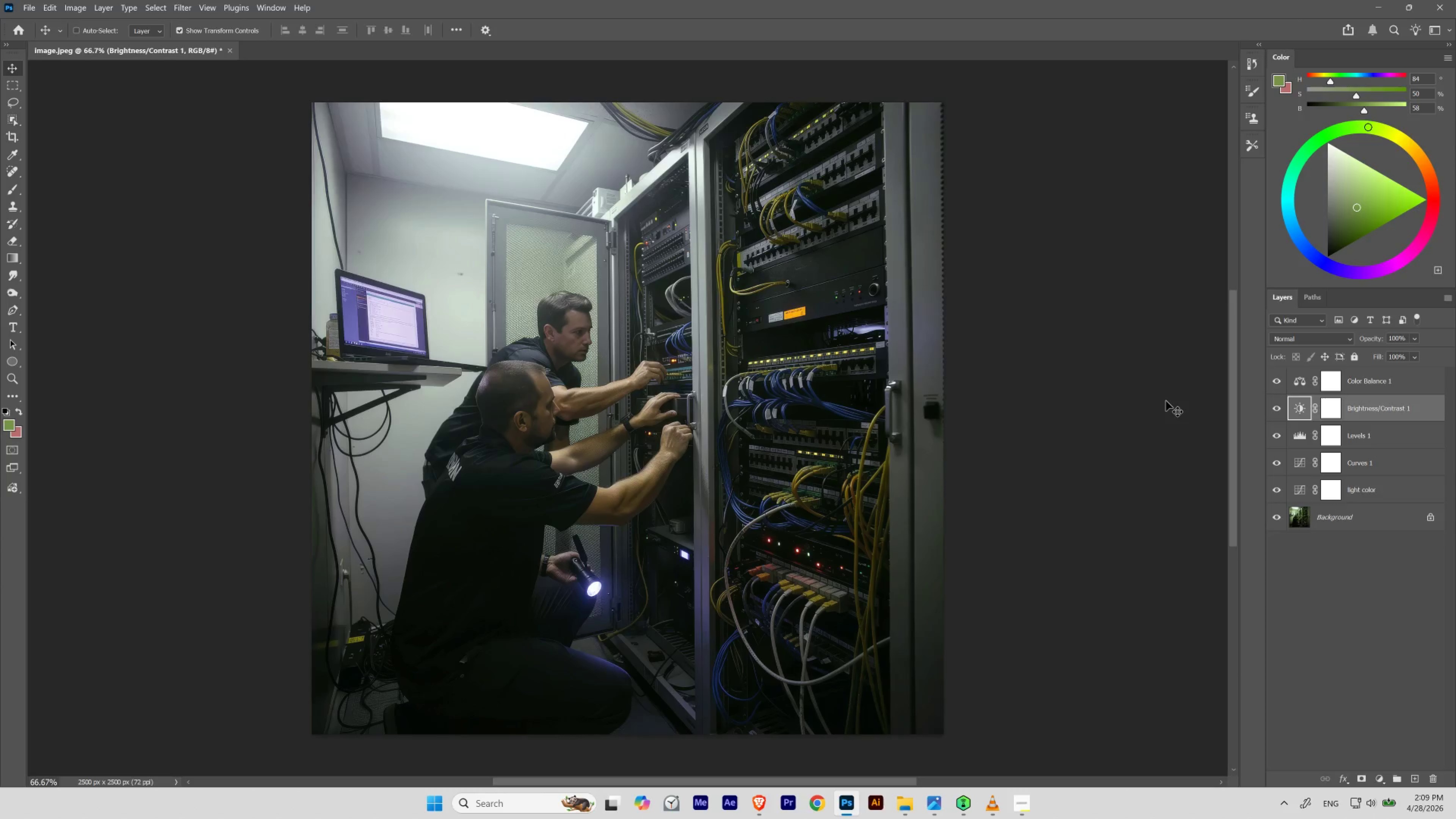 
key(Control+Shift+Z)
 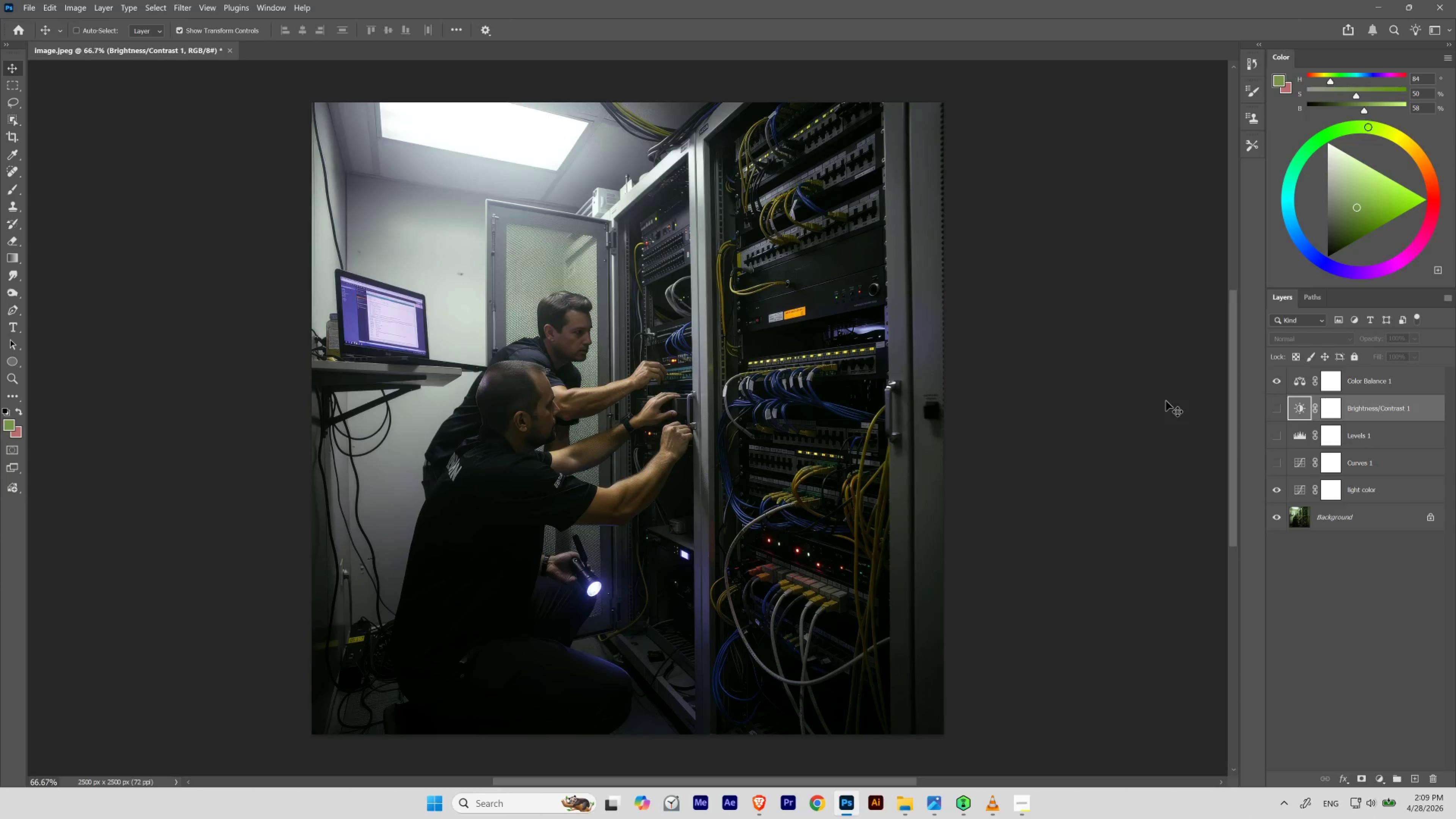 
key(Control+Z)
 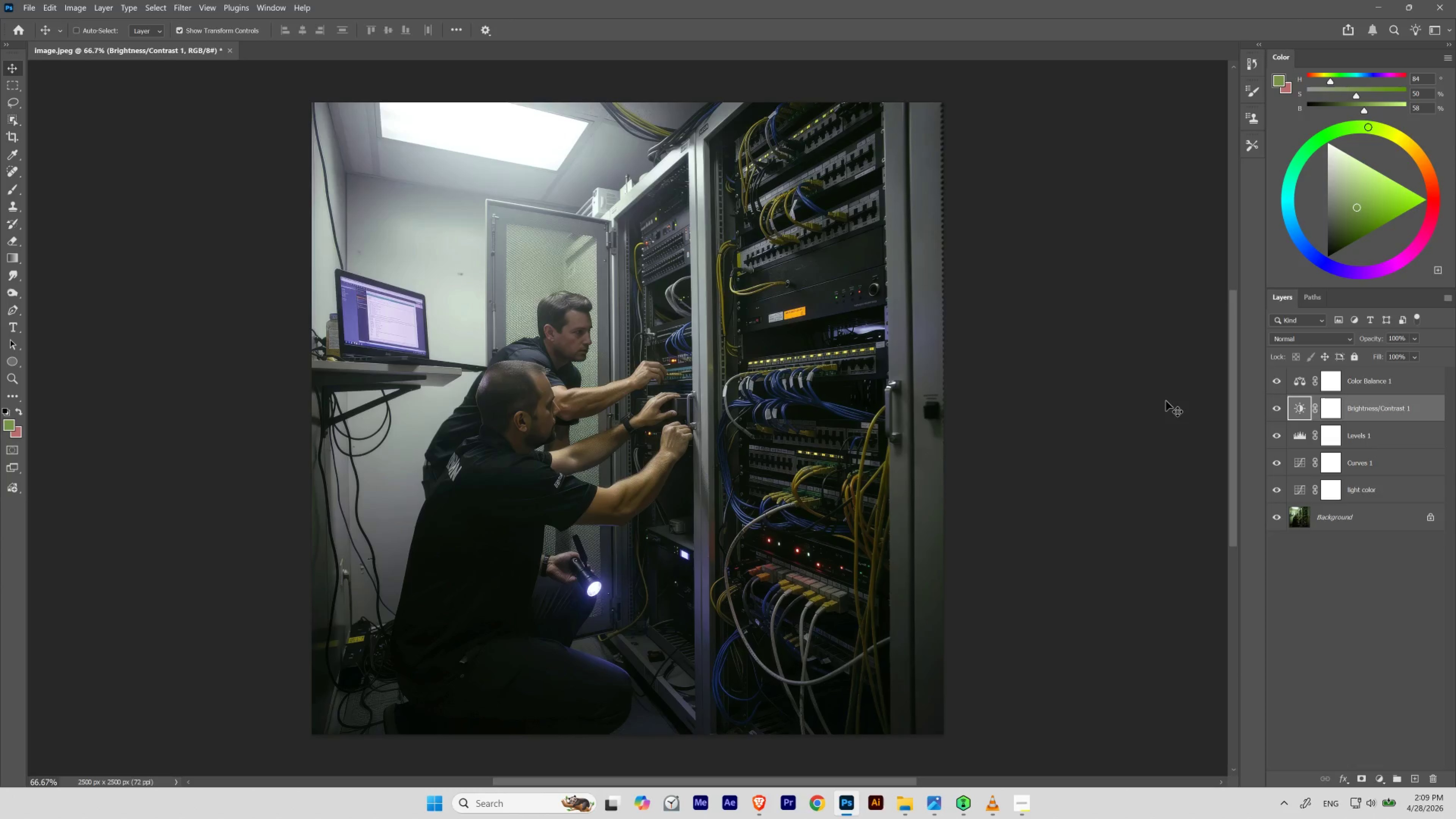 
key(Control+Shift+Z)
 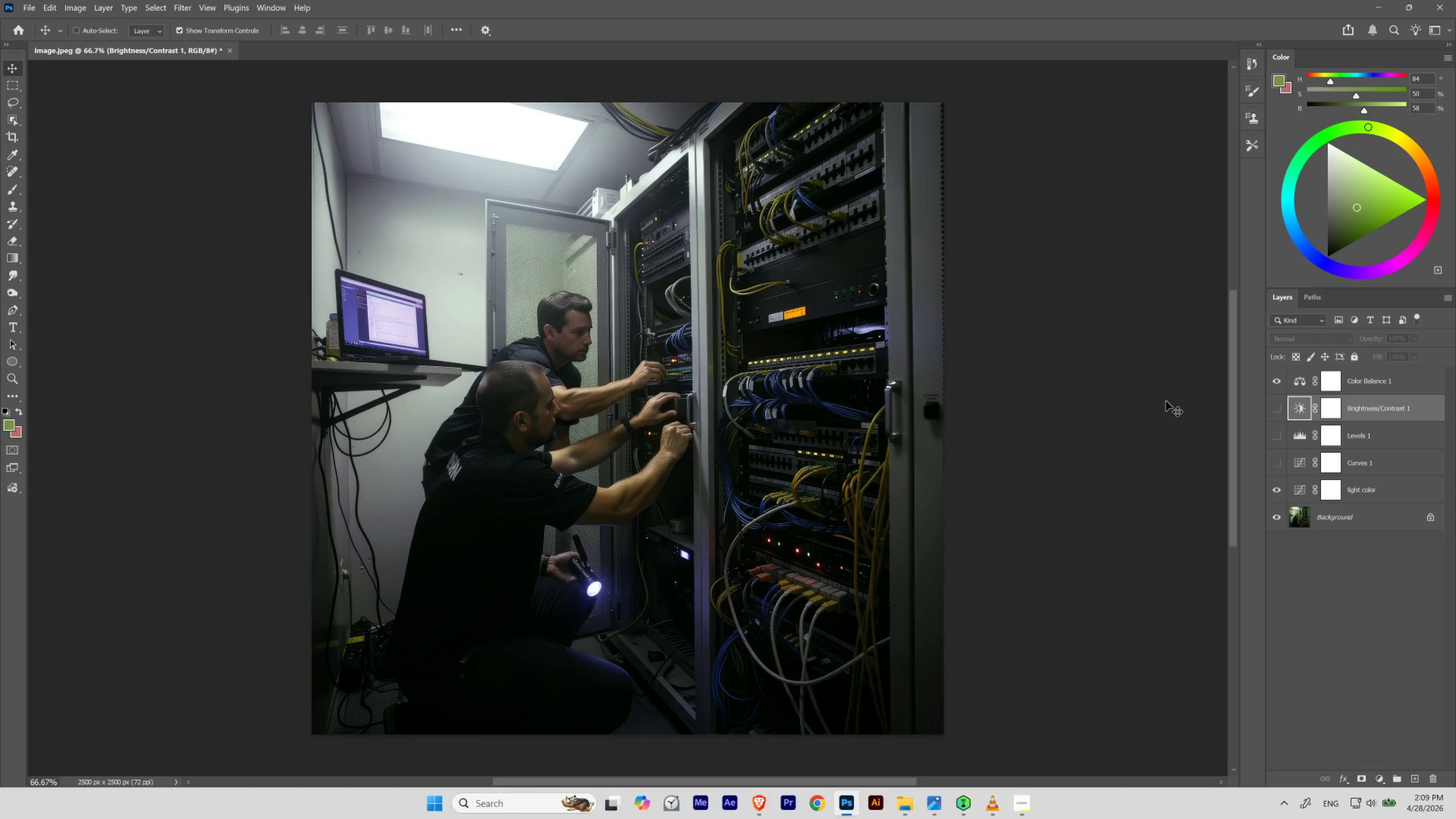 
key(Control+Z)
 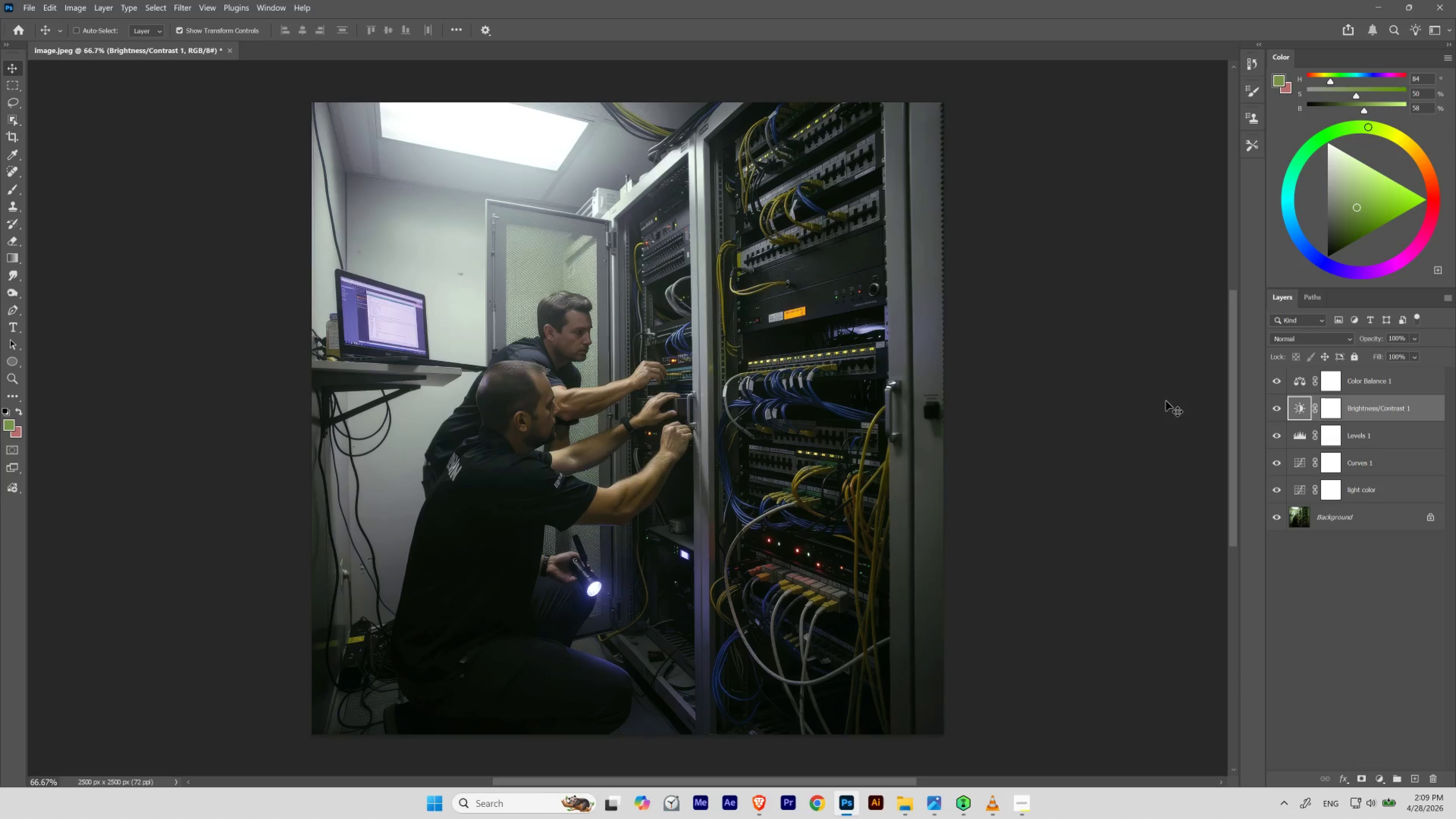 
key(Control+Shift+Z)
 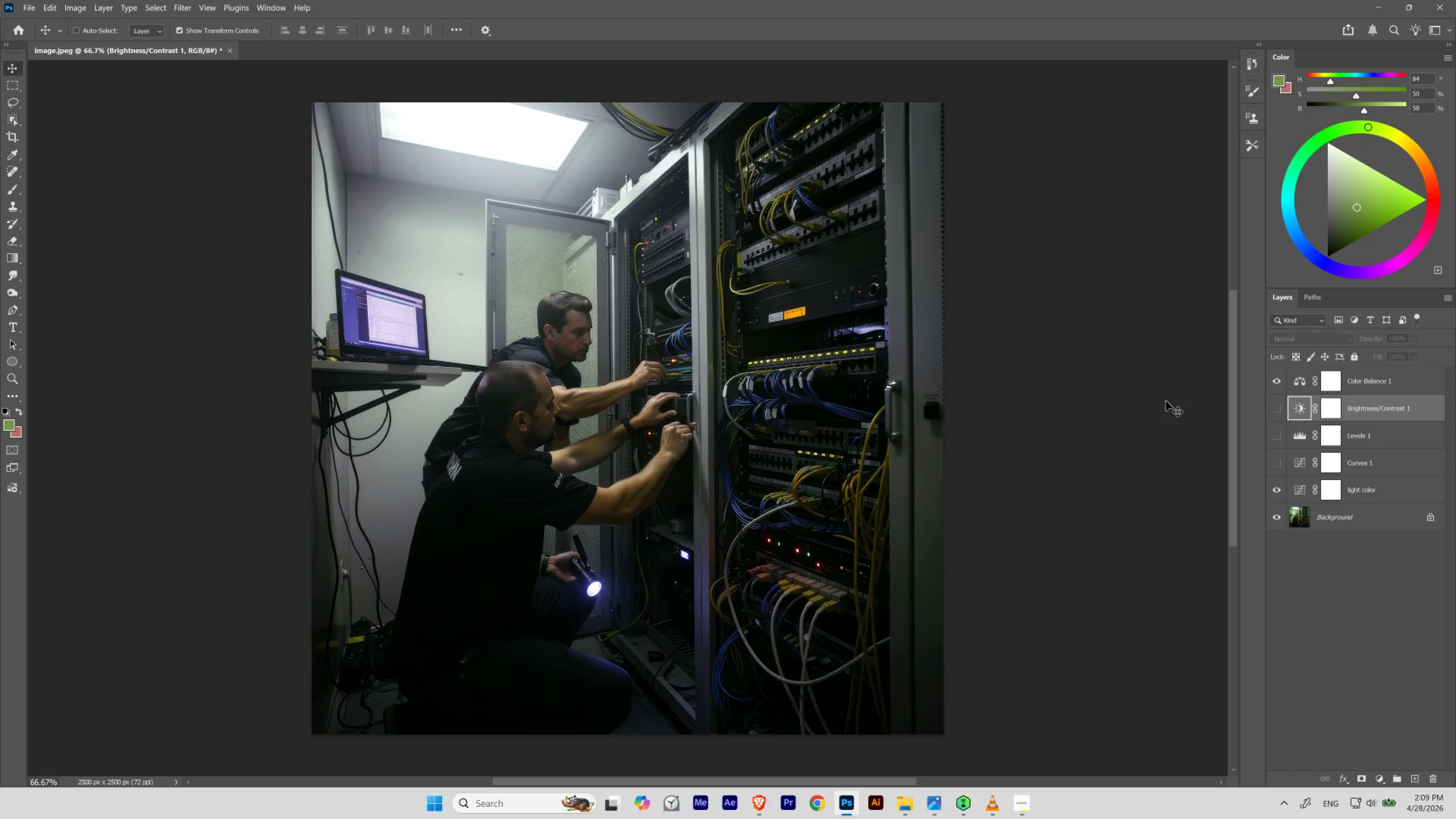 
key(Control+Z)
 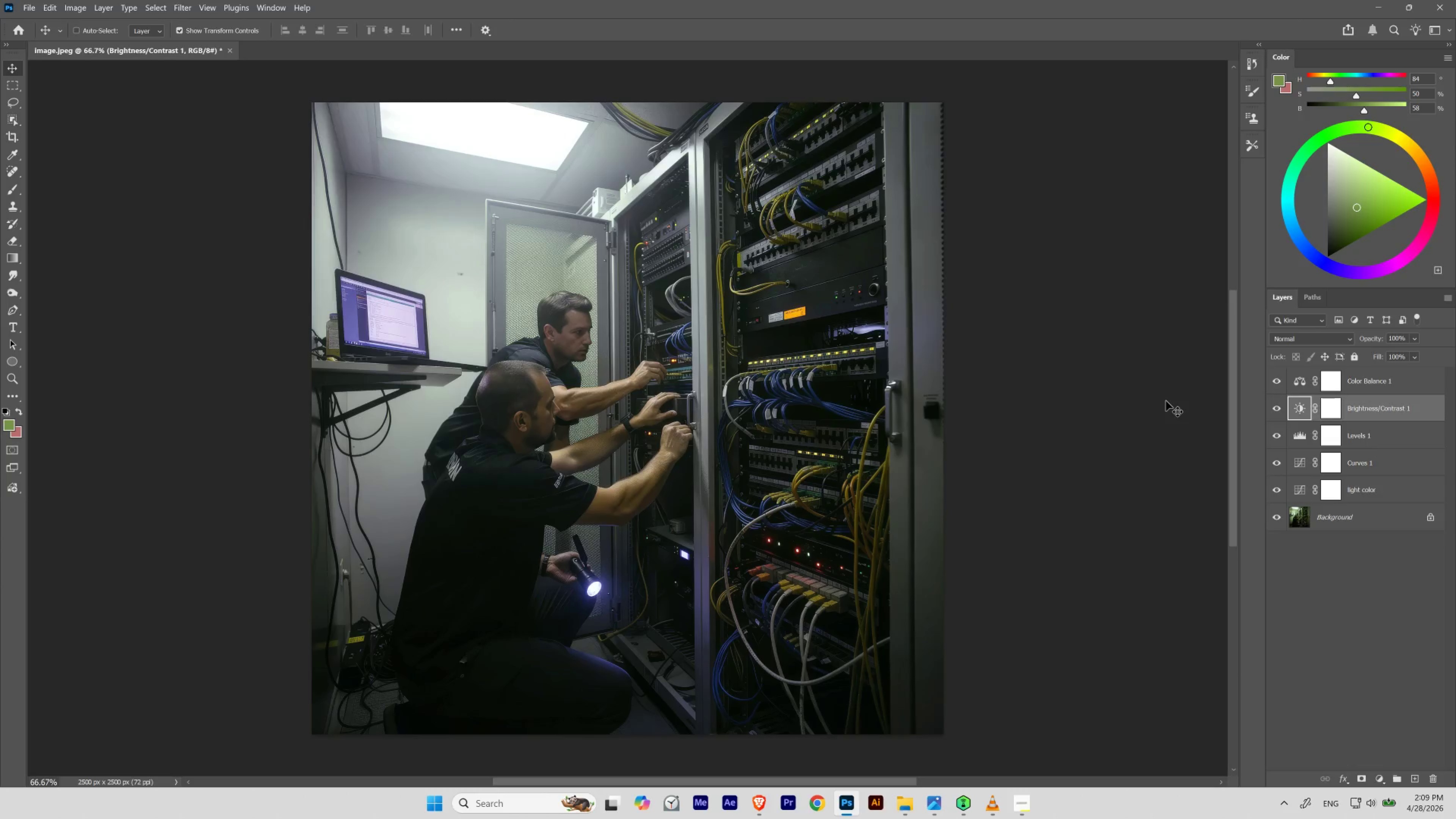 
key(Control+Shift+Z)
 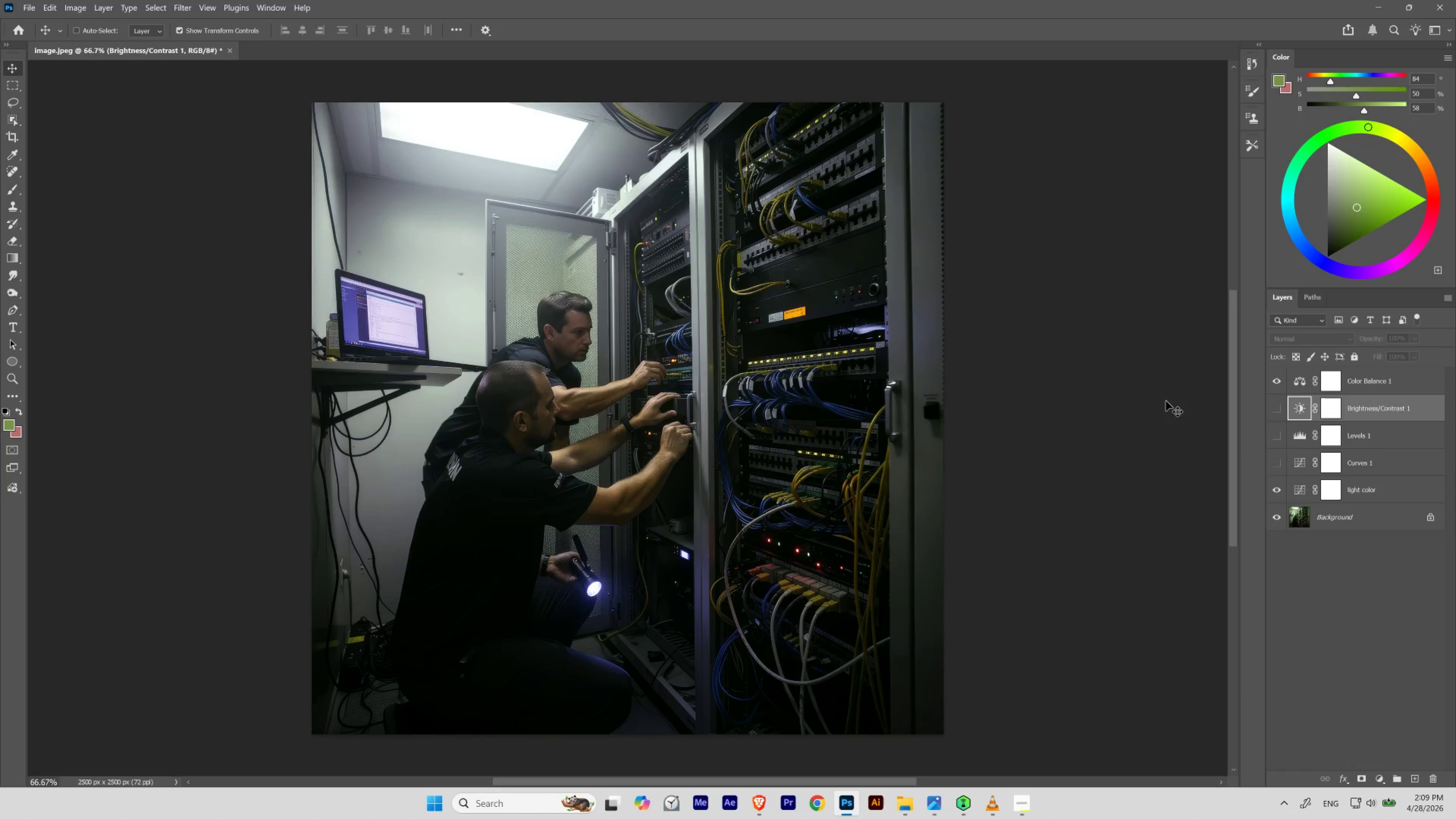 
key(Control+Z)
 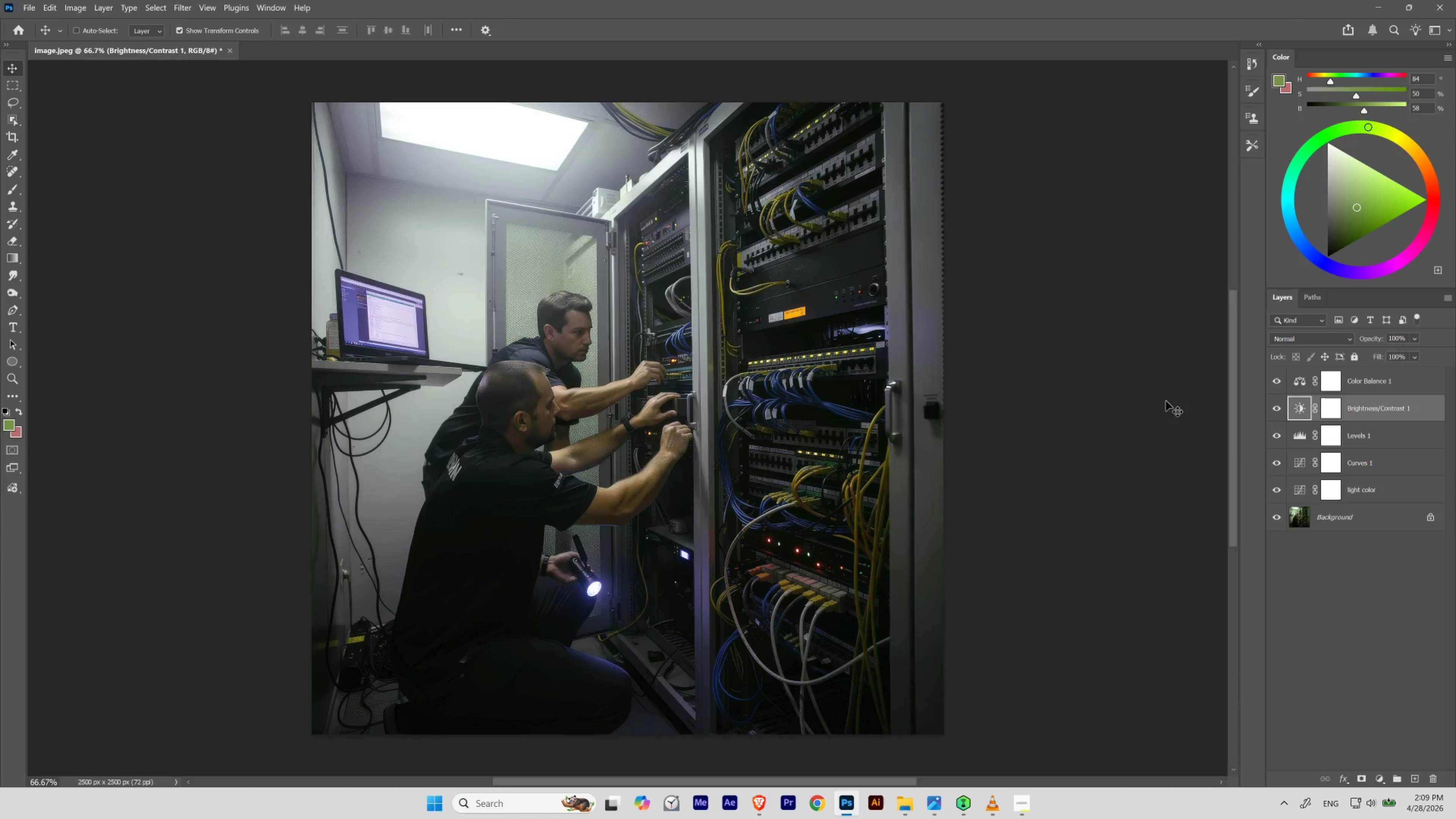 
key(Control+Shift+Z)
 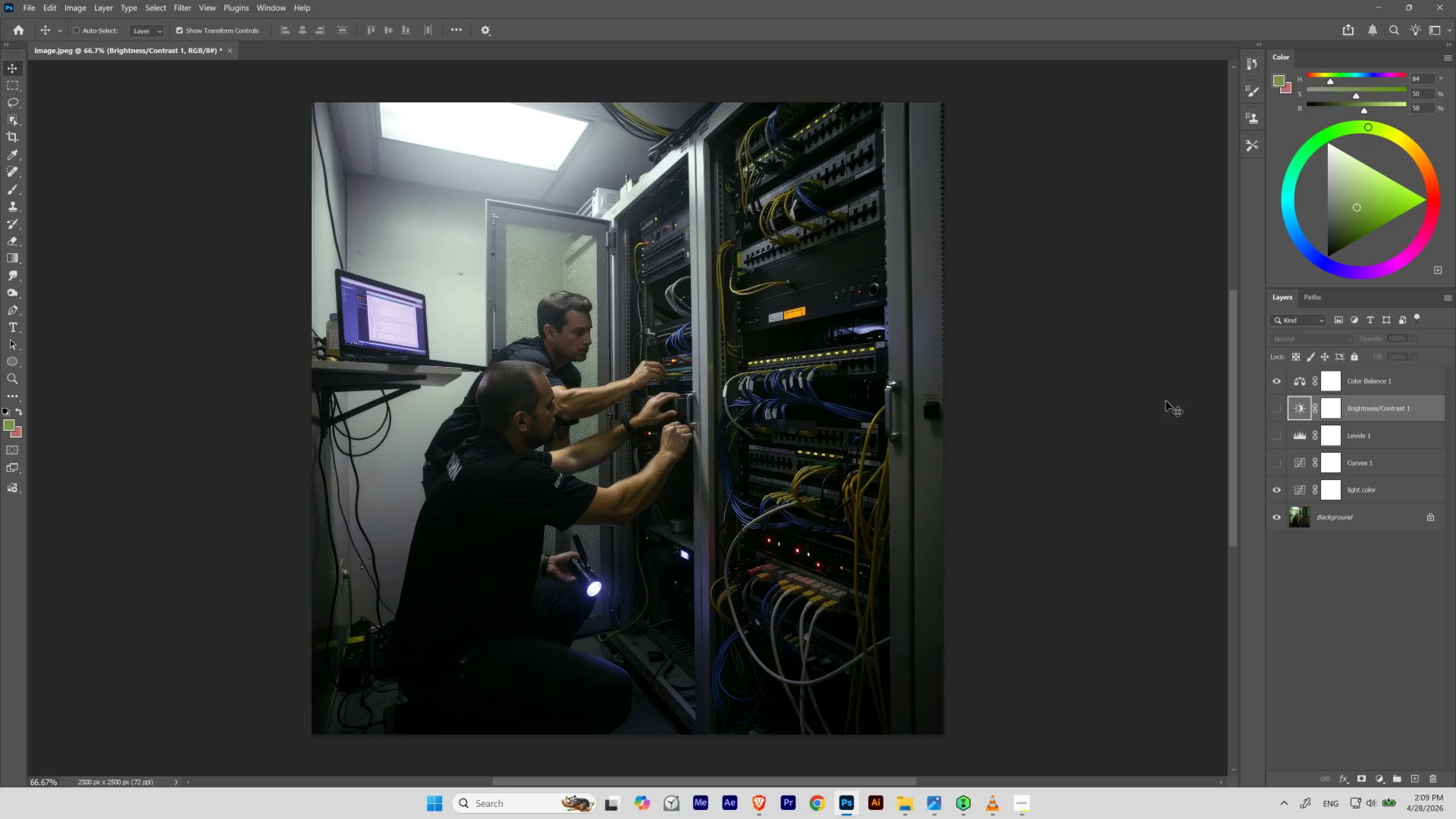 
key(Control+Z)
 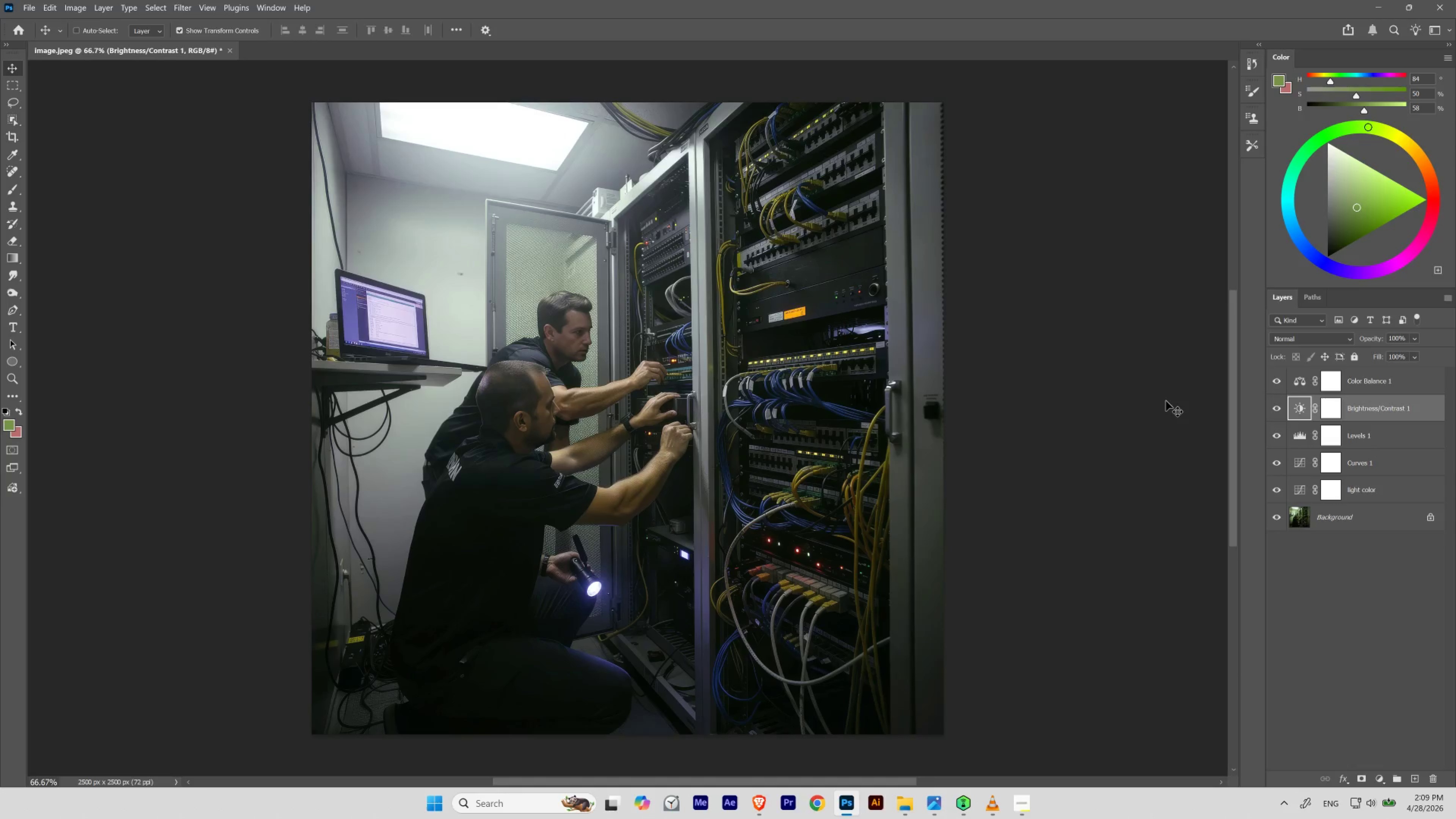 
key(Control+Shift+Z)
 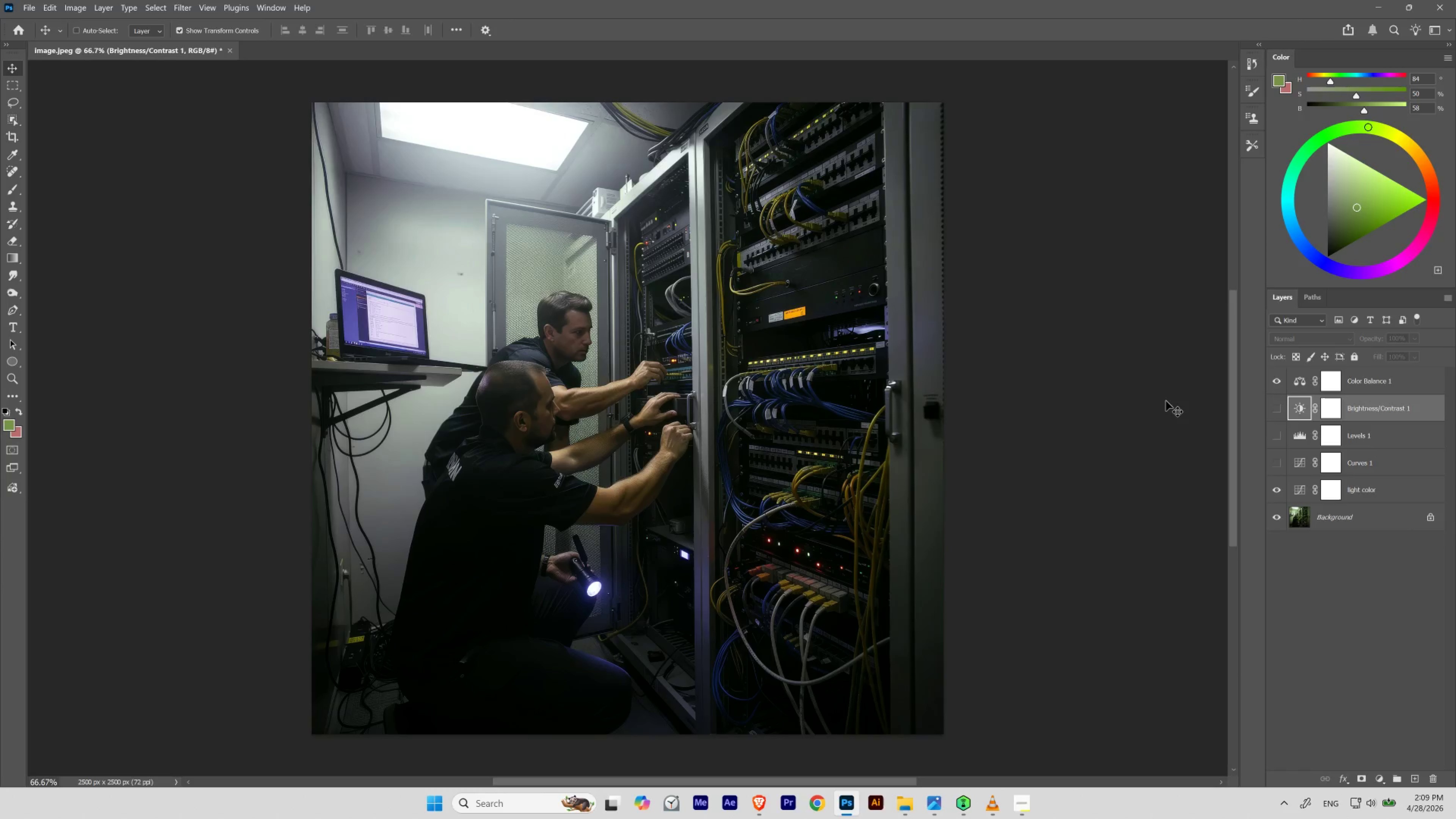 
key(Control+Z)
 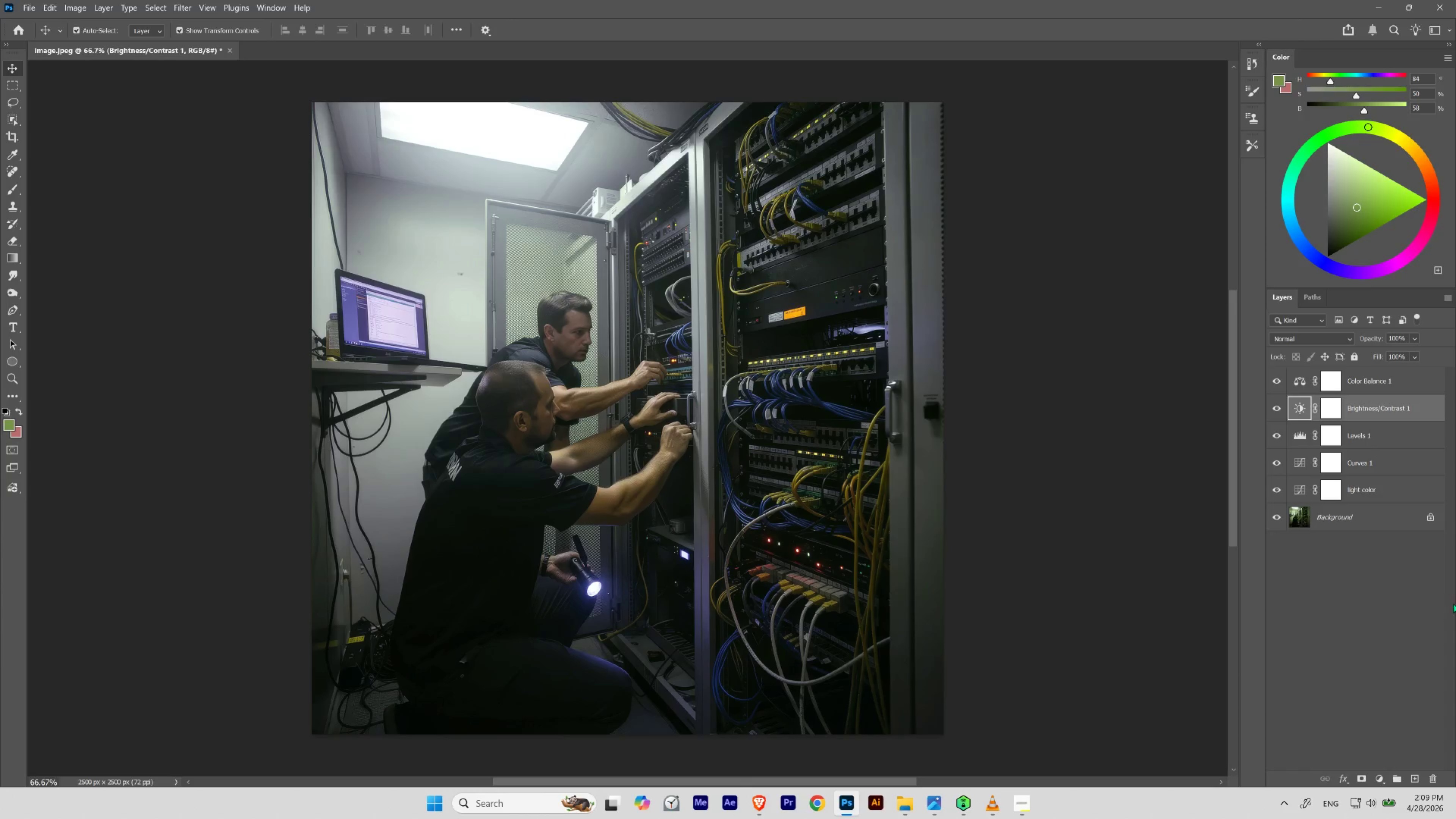 
left_click([1375, 774])
 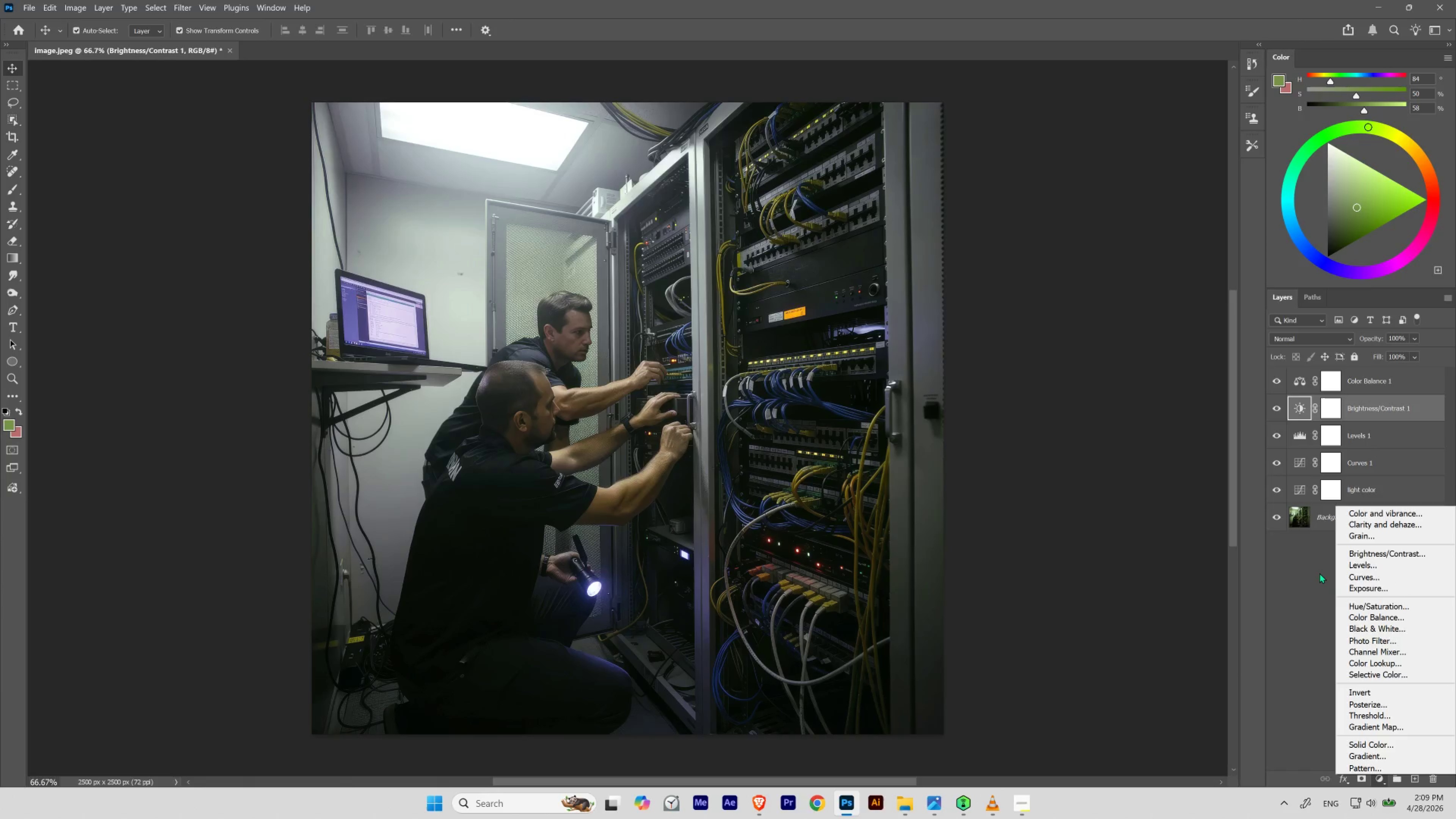 
left_click([1310, 579])
 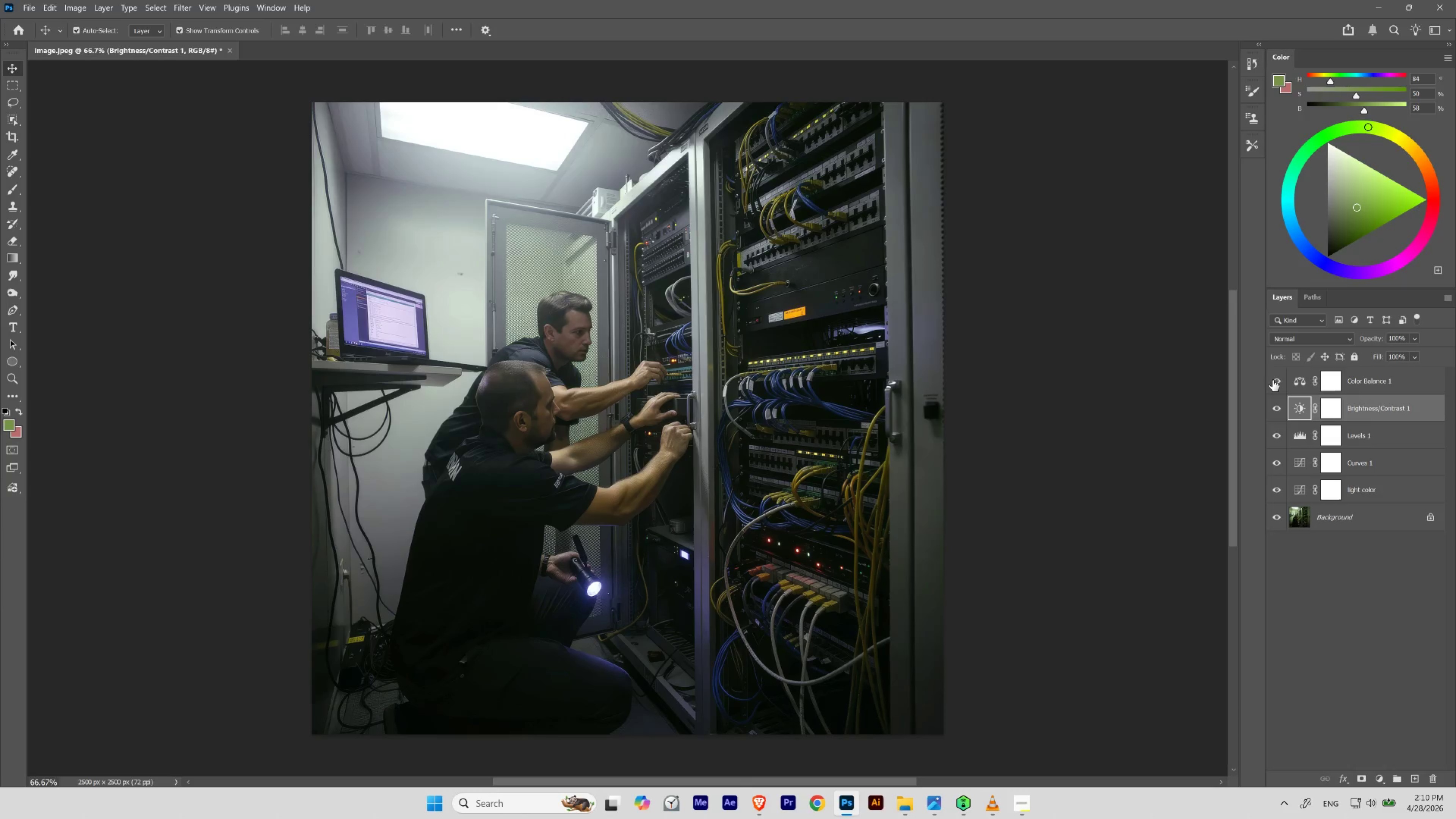 
left_click([1274, 381])
 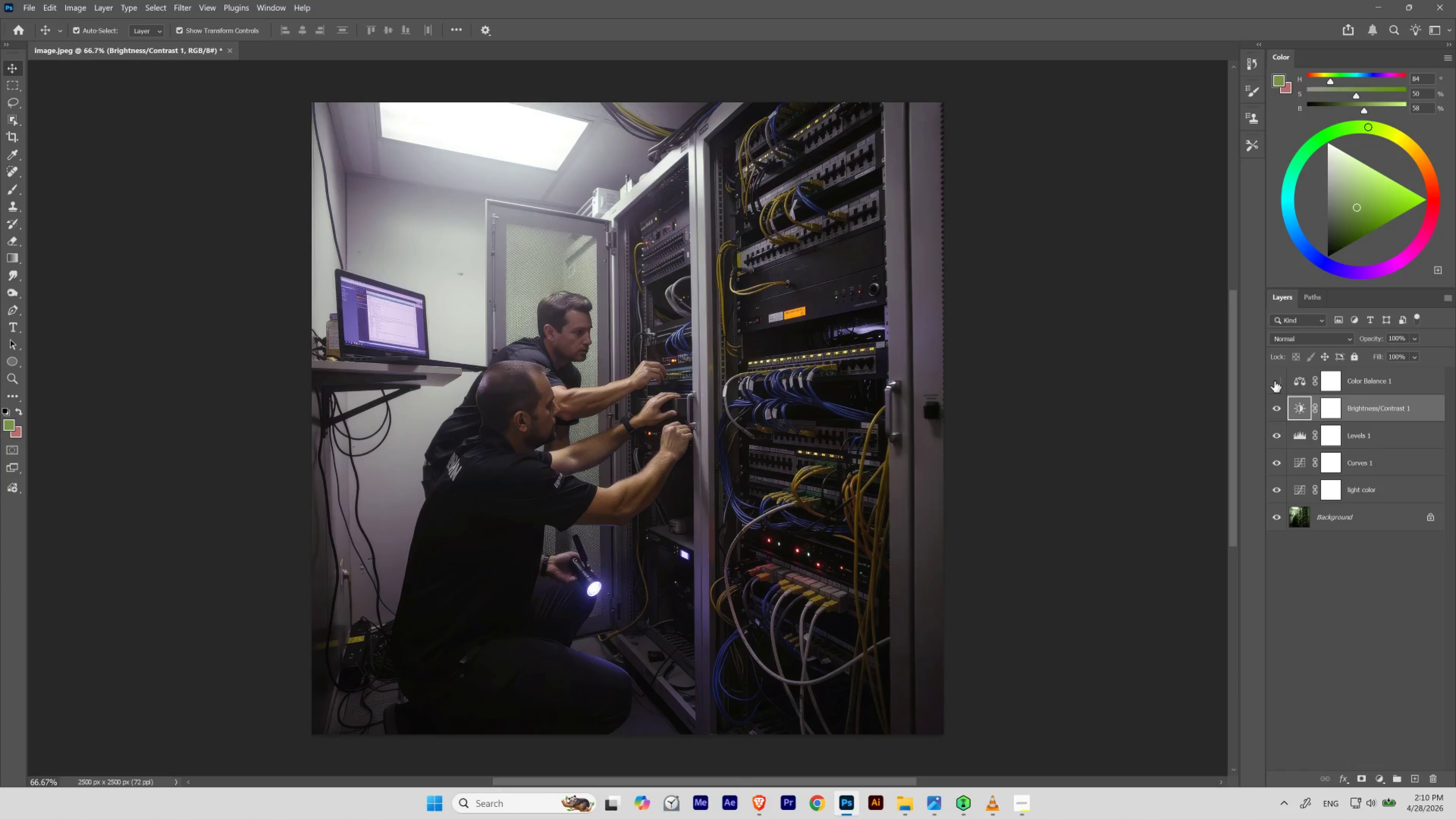 
left_click([1274, 381])
 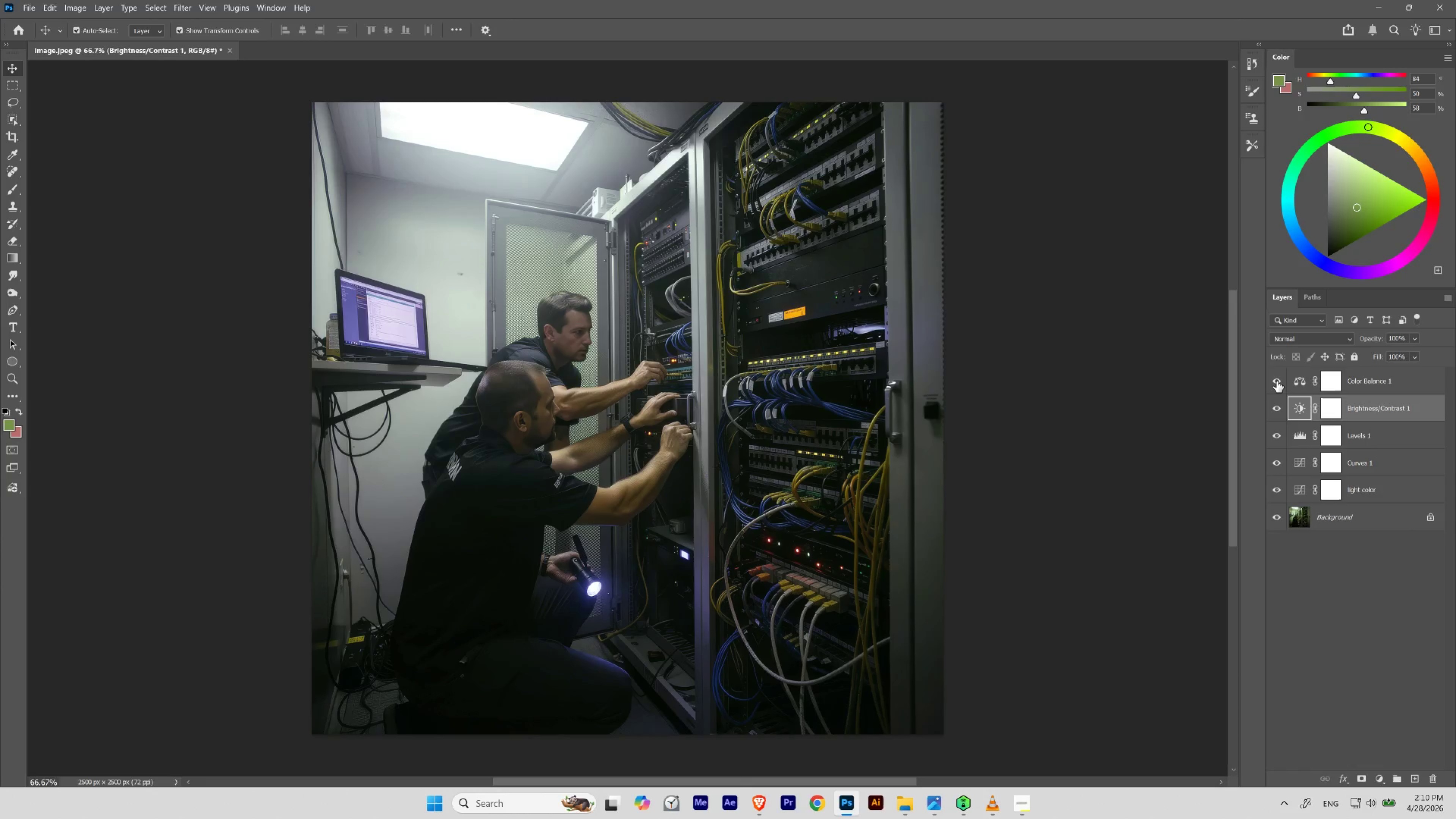 
left_click([1276, 381])
 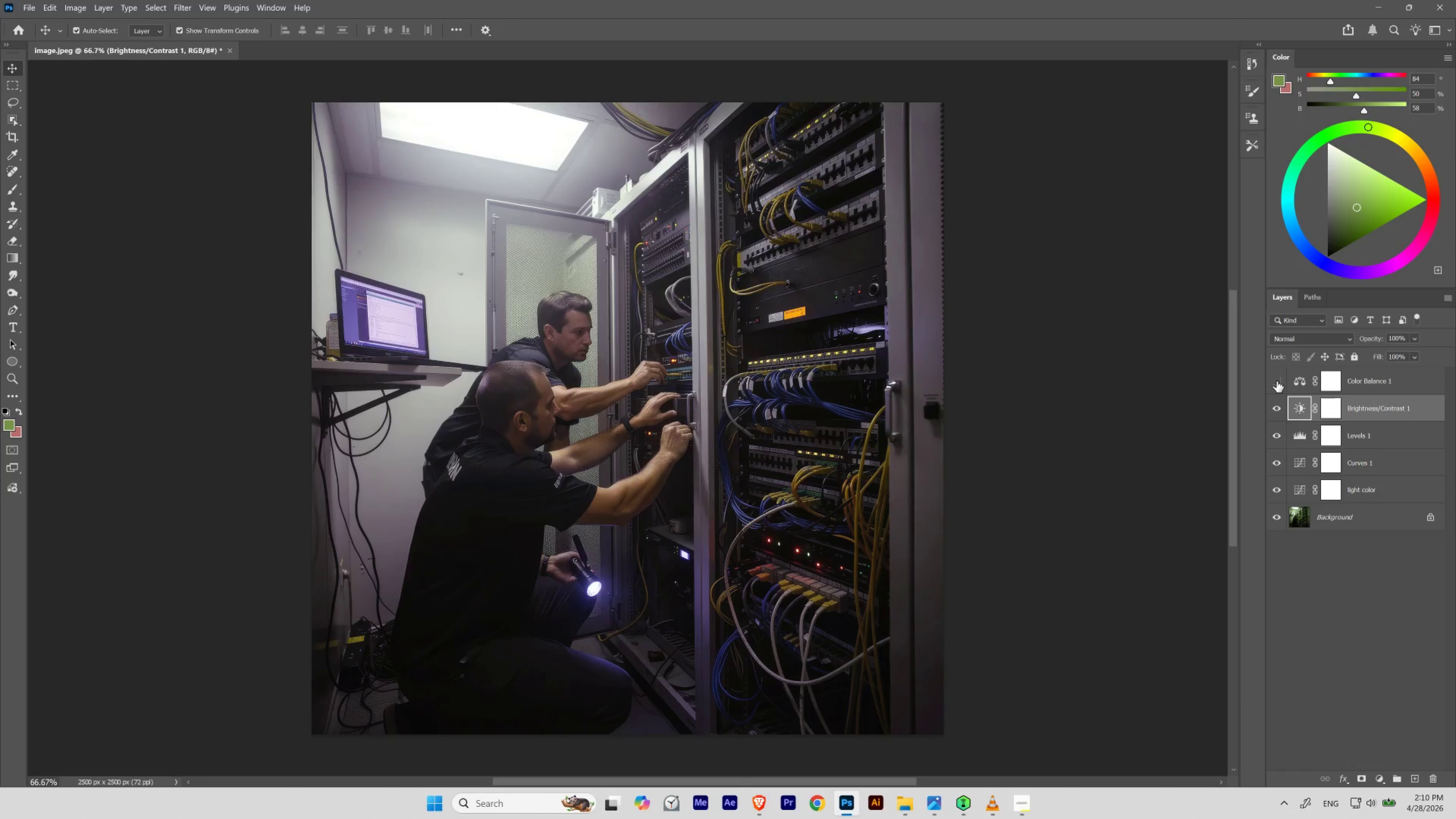 
left_click([1276, 381])
 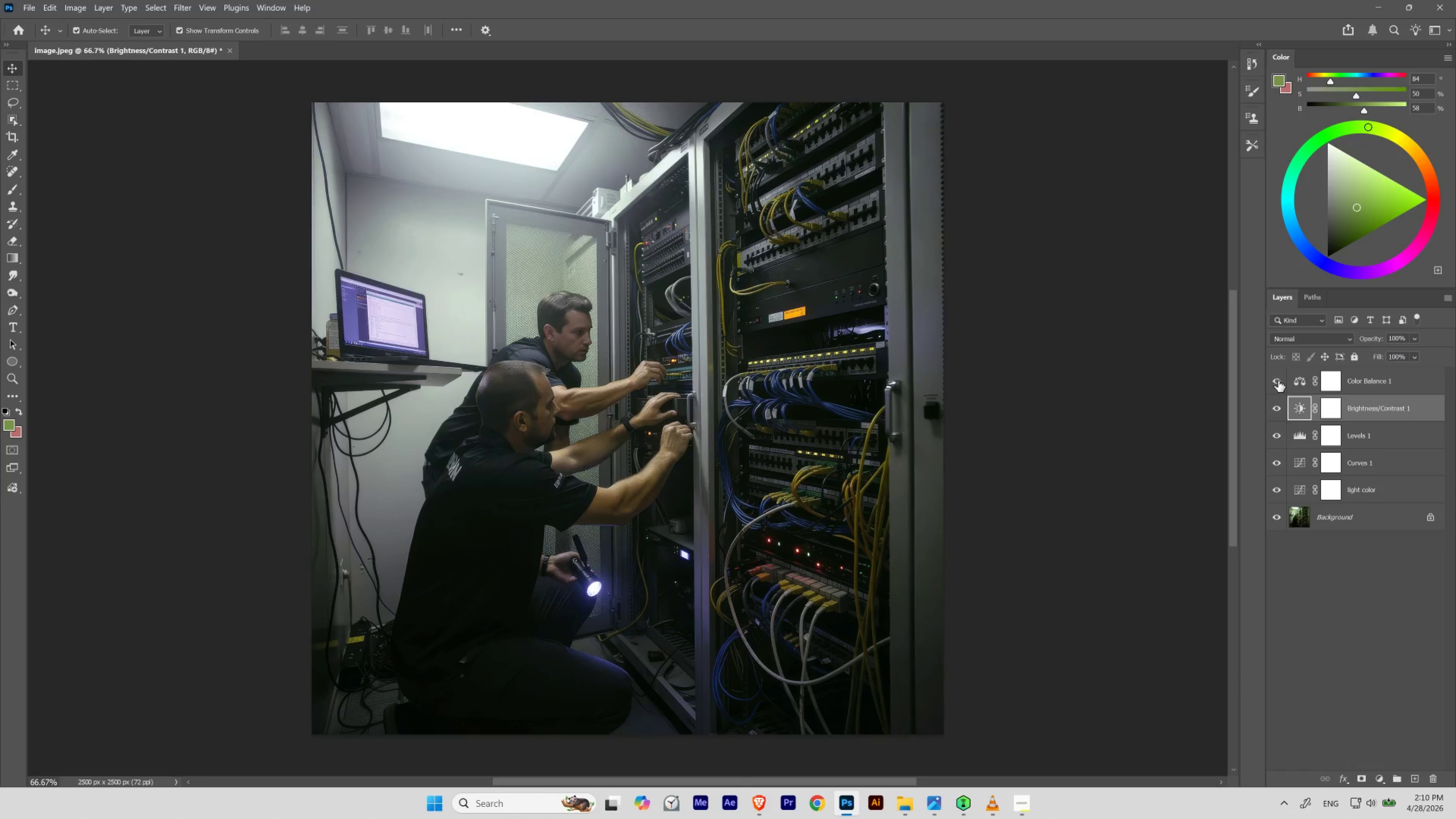 
mouse_move([1360, 393])
 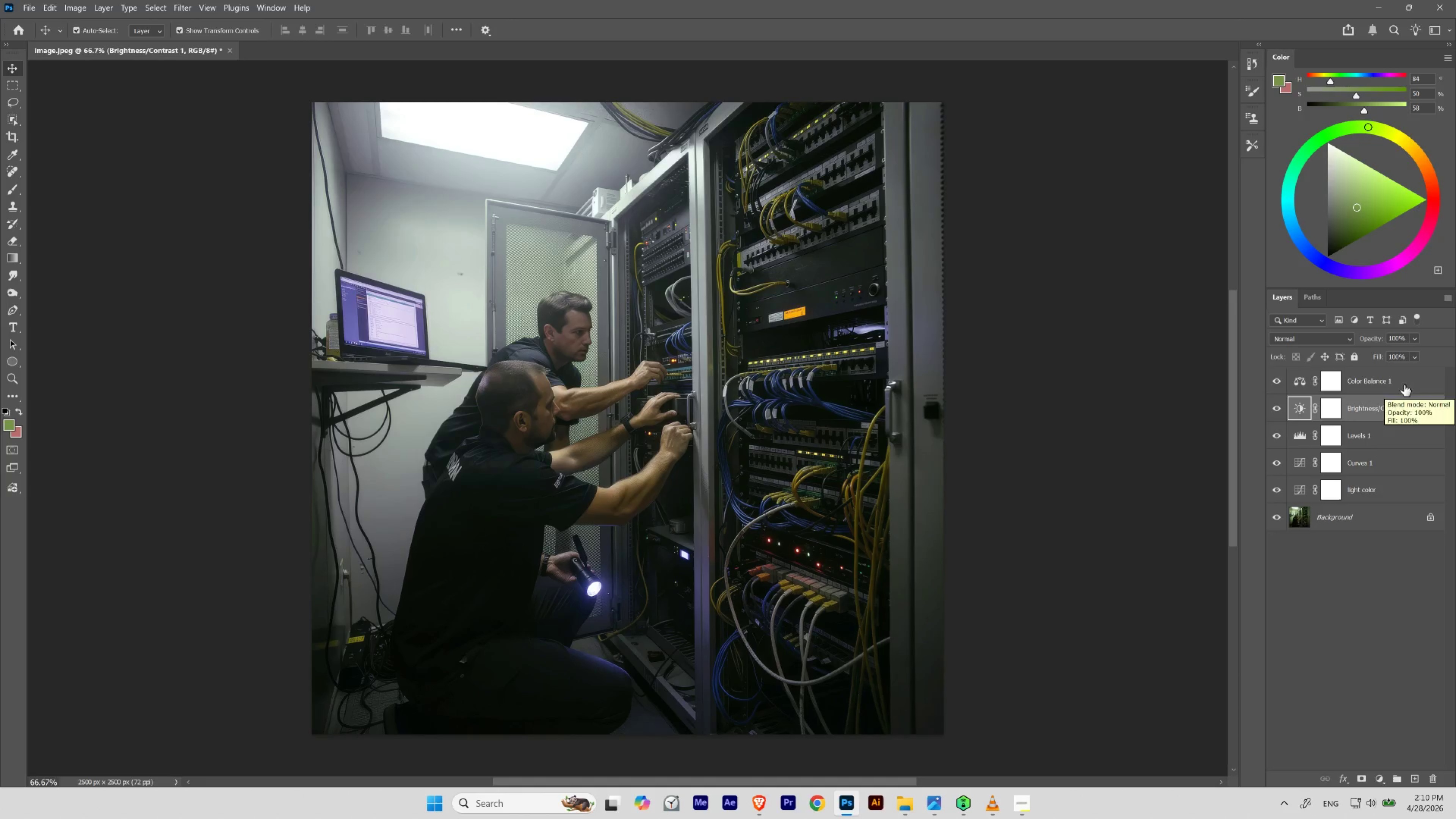 
left_click([1404, 384])
 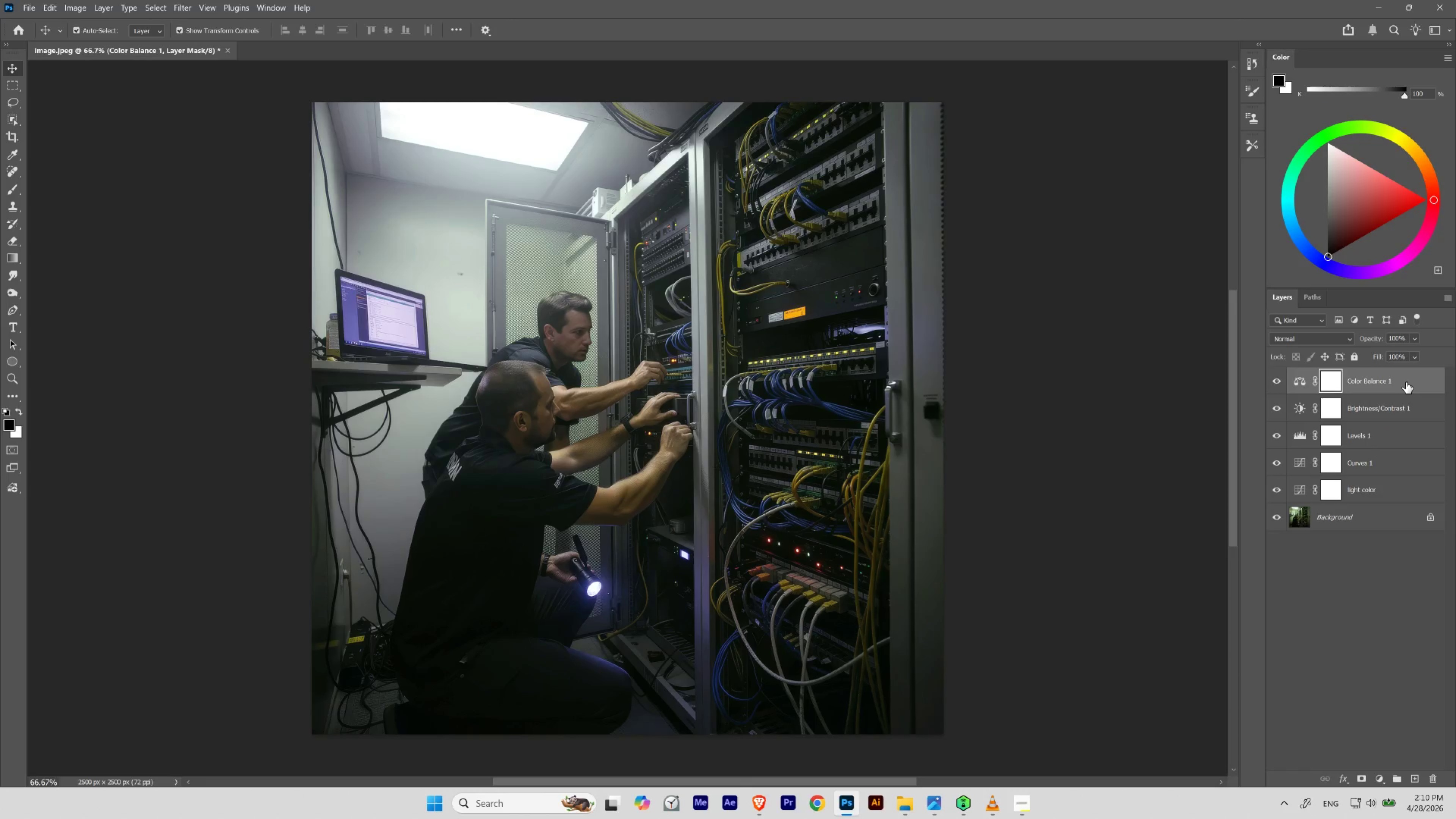 
left_click_drag(start_coordinate=[1406, 382], to_coordinate=[1386, 483])
 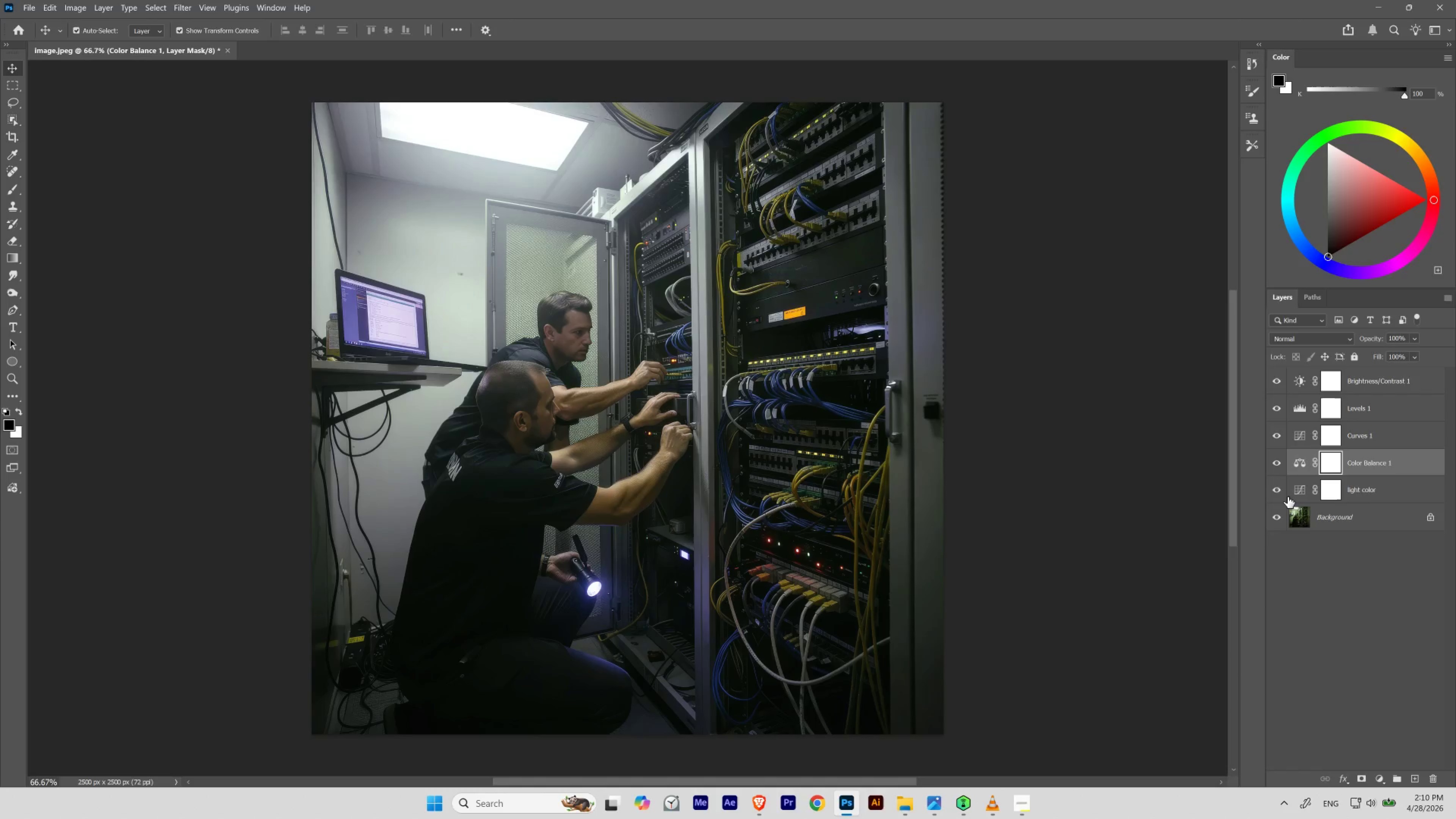 
left_click_drag(start_coordinate=[1281, 491], to_coordinate=[1278, 467])
 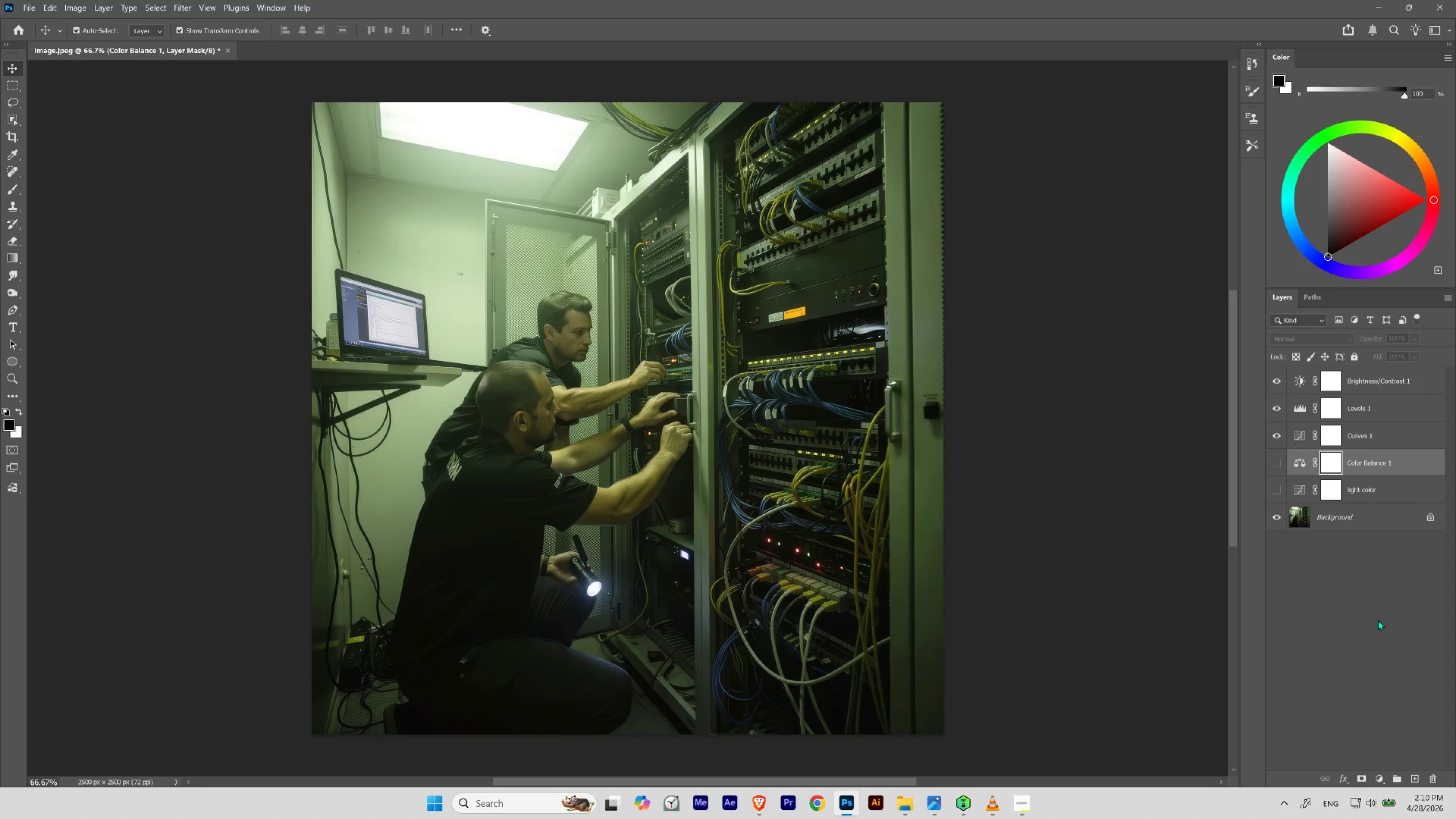 
key(Control+Z)
 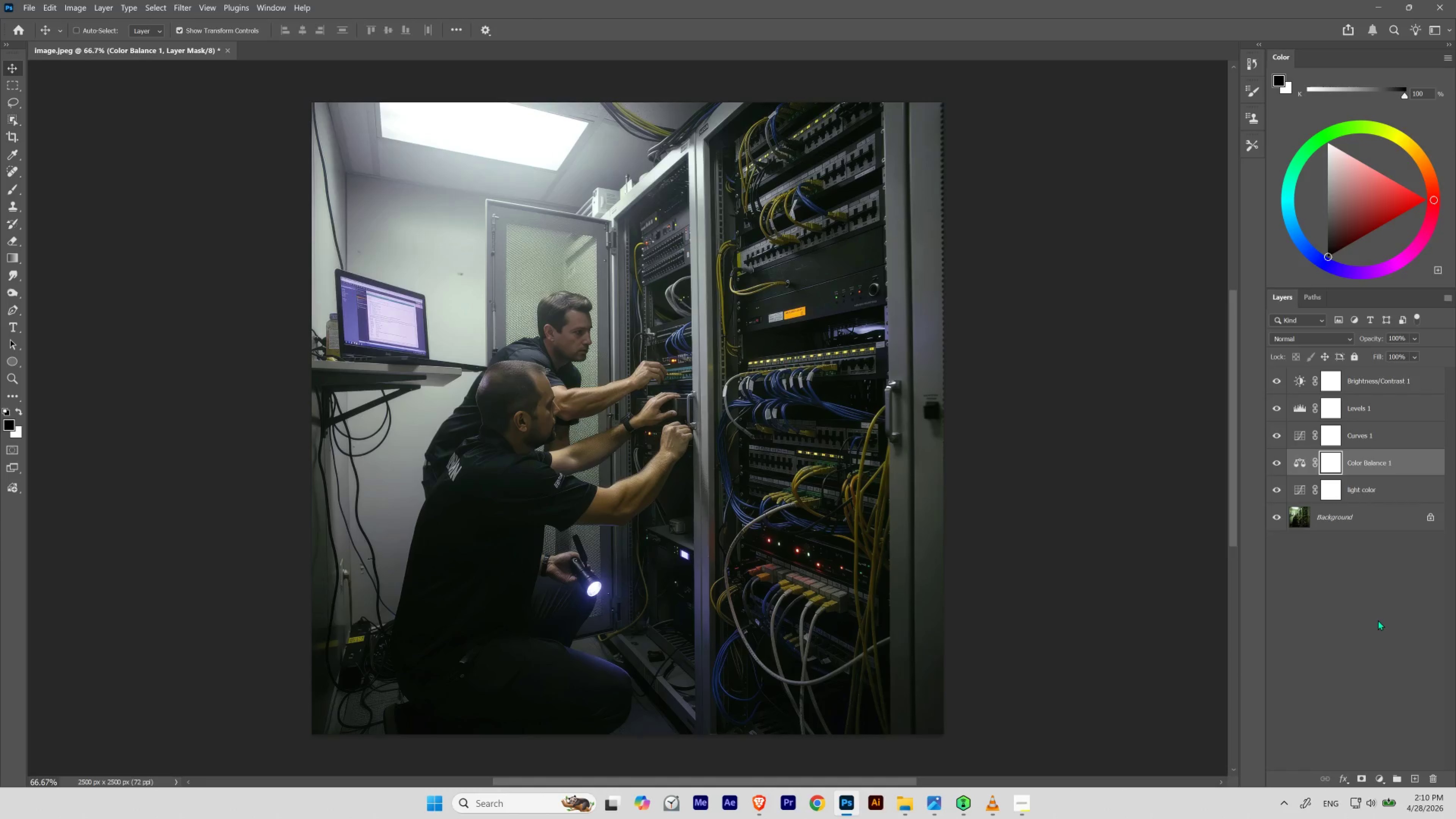 
key(Control+Shift+Z)
 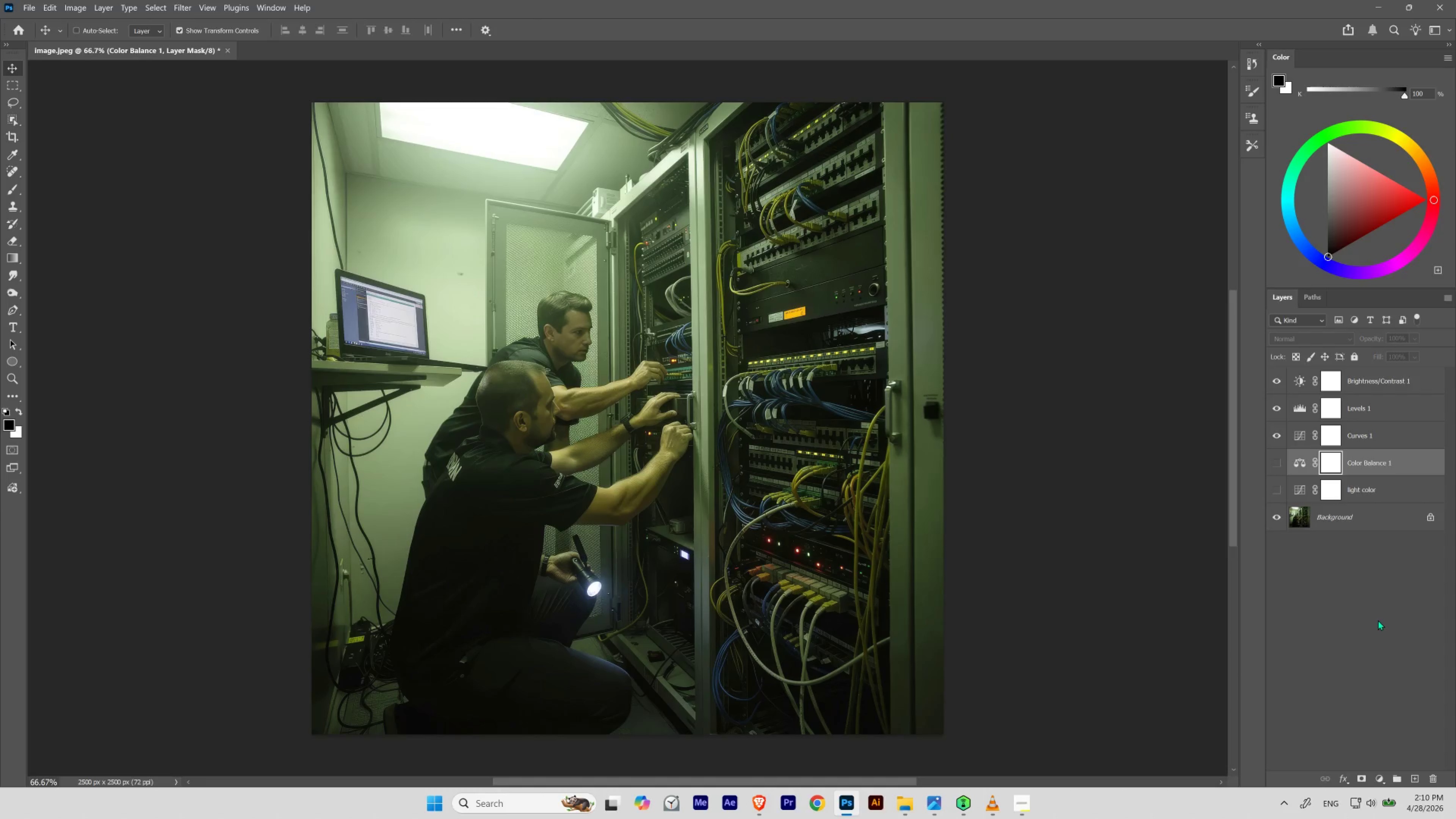 
key(Control+Z)
 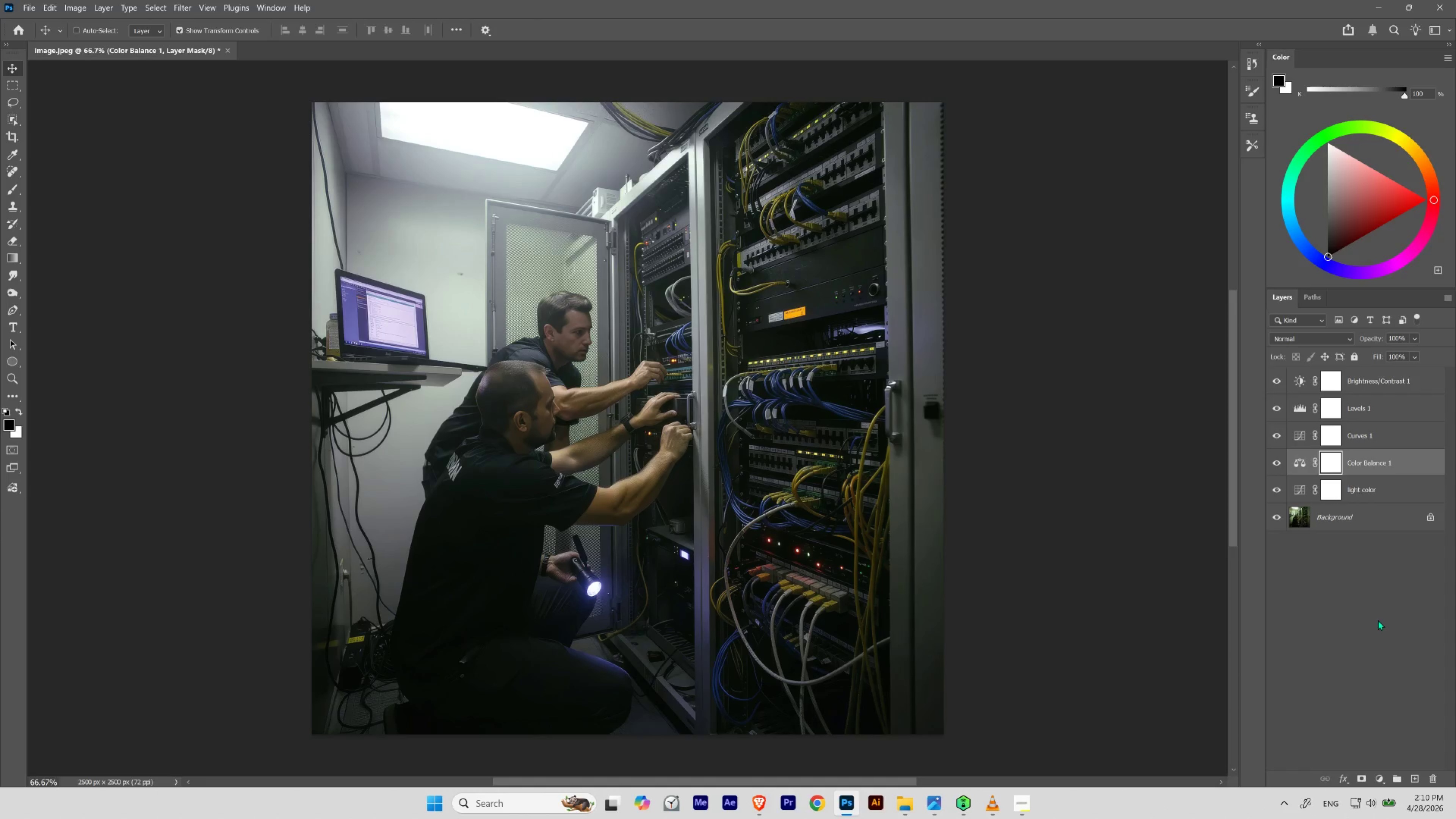 
key(Control+Shift+Z)
 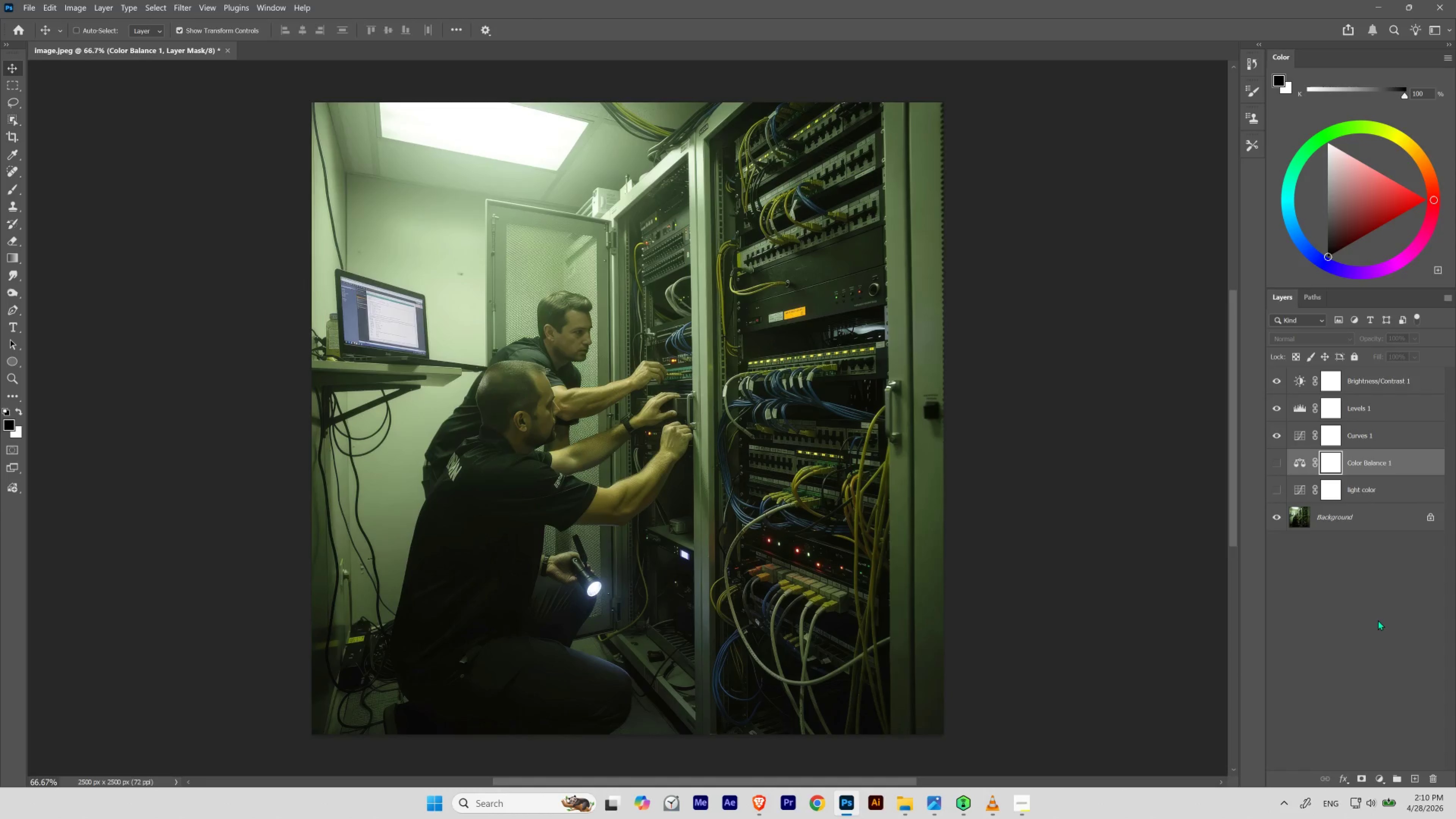 
key(Control+Z)
 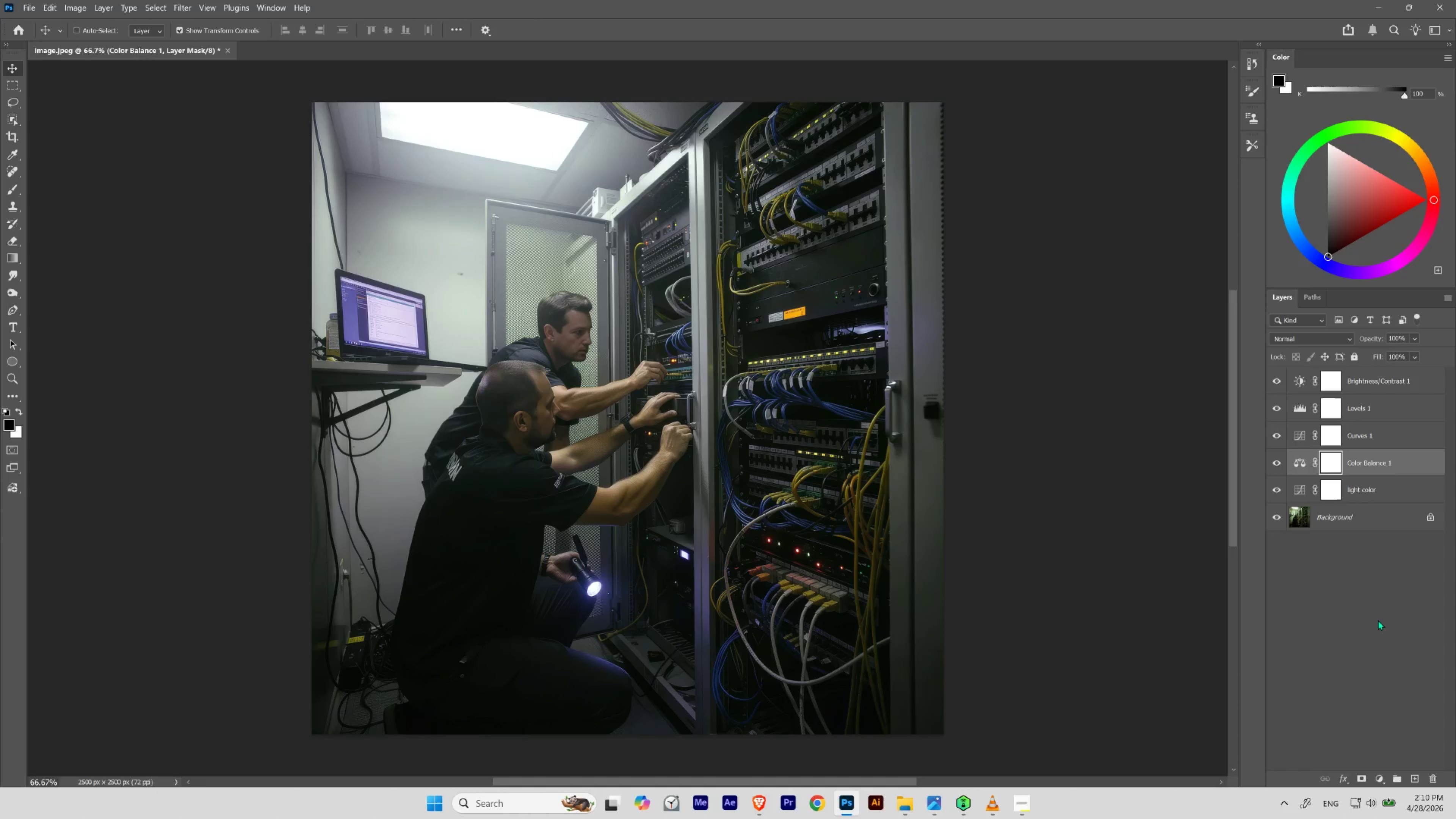 
key(Control+Shift+Z)
 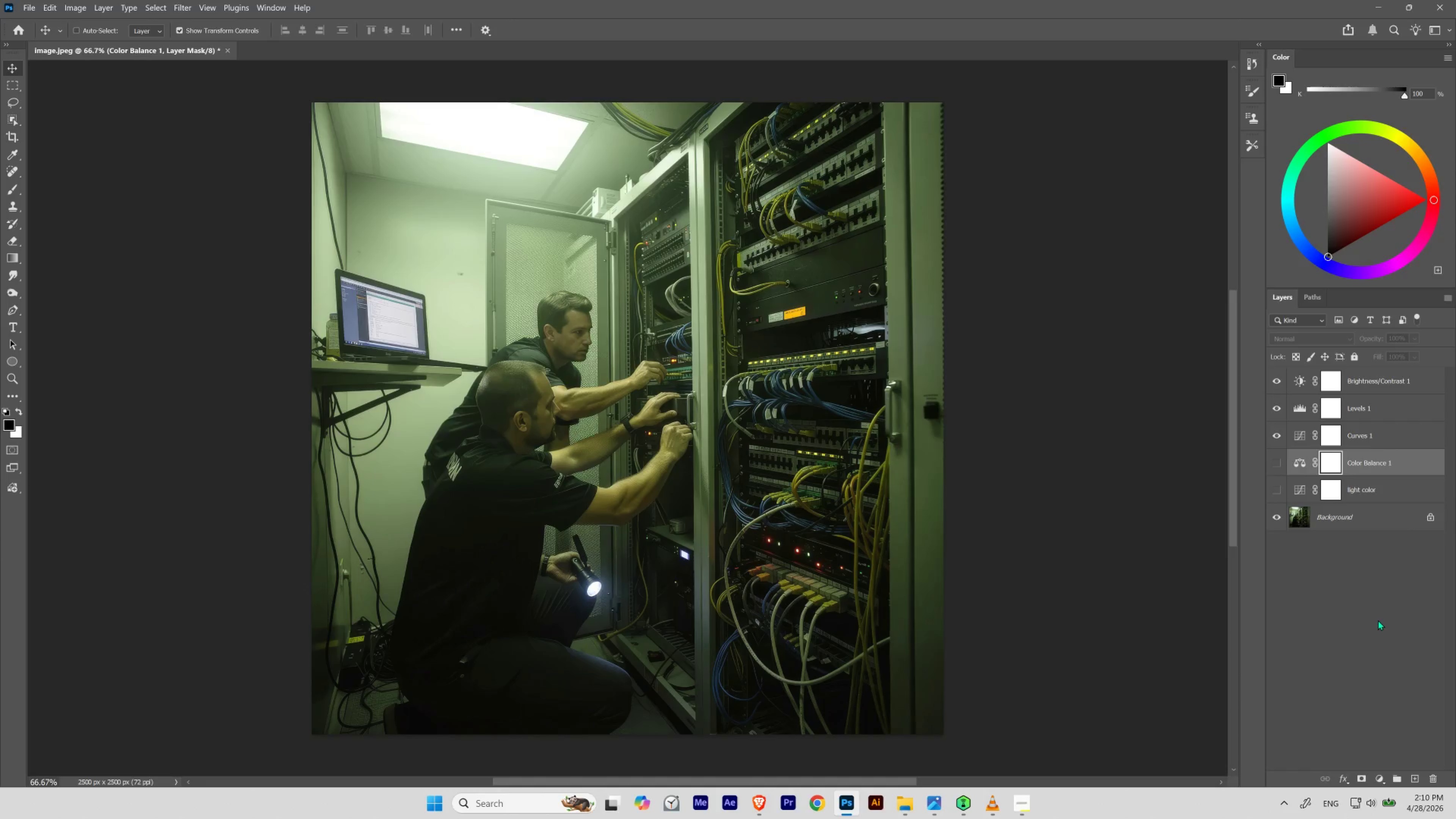 
key(Control+Z)
 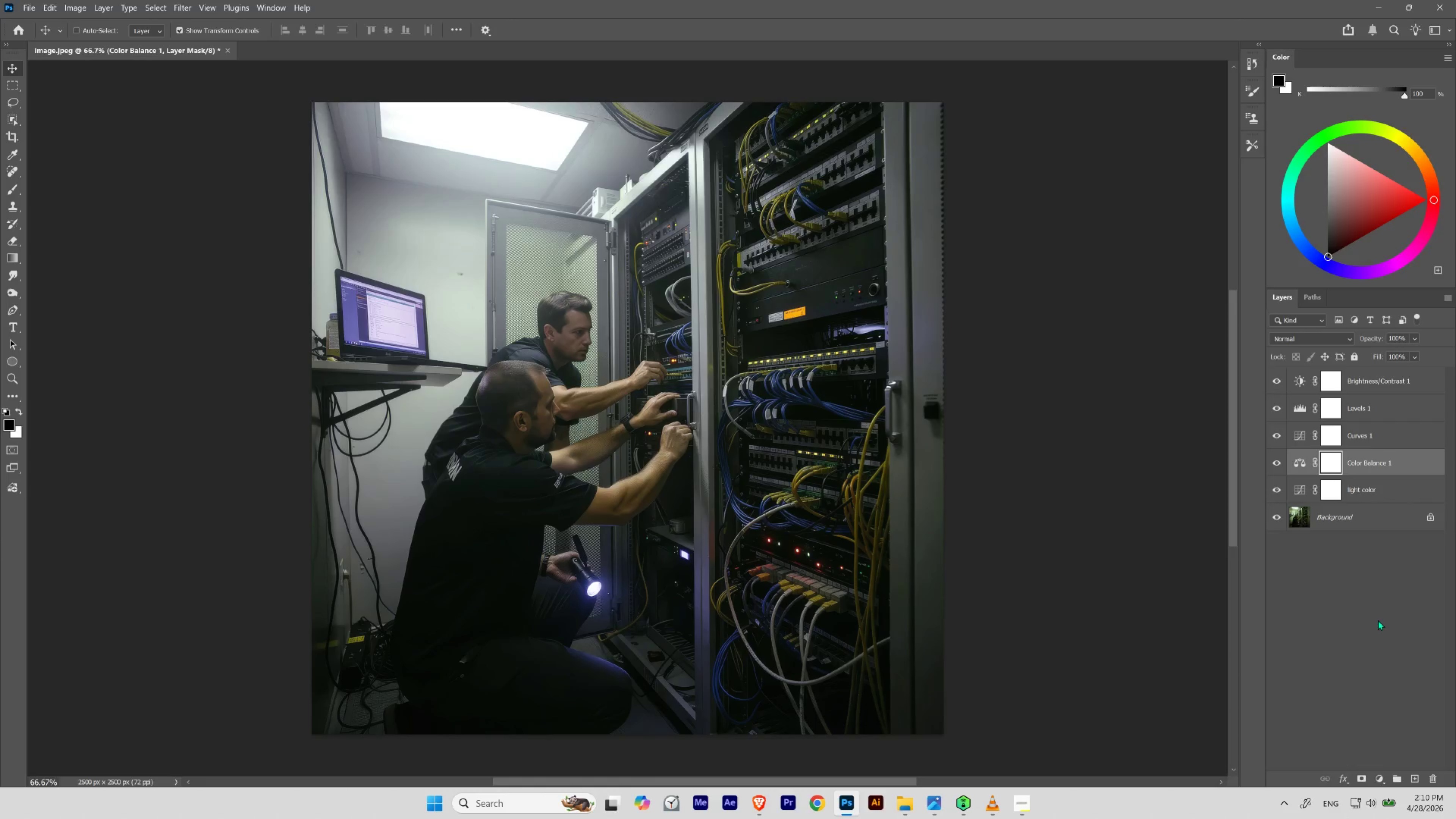 
key(Control+Shift+Z)
 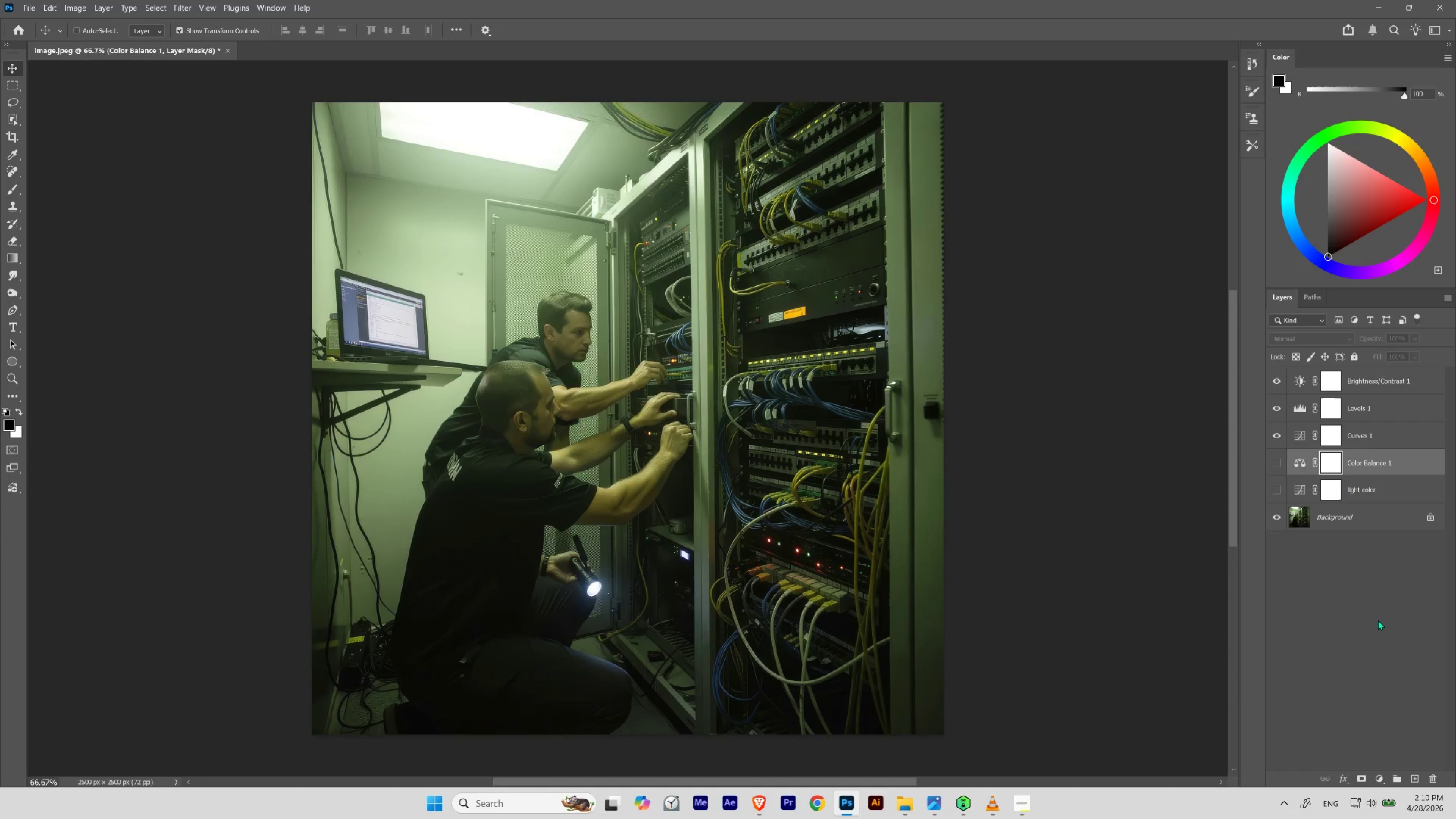 
key(Control+Z)
 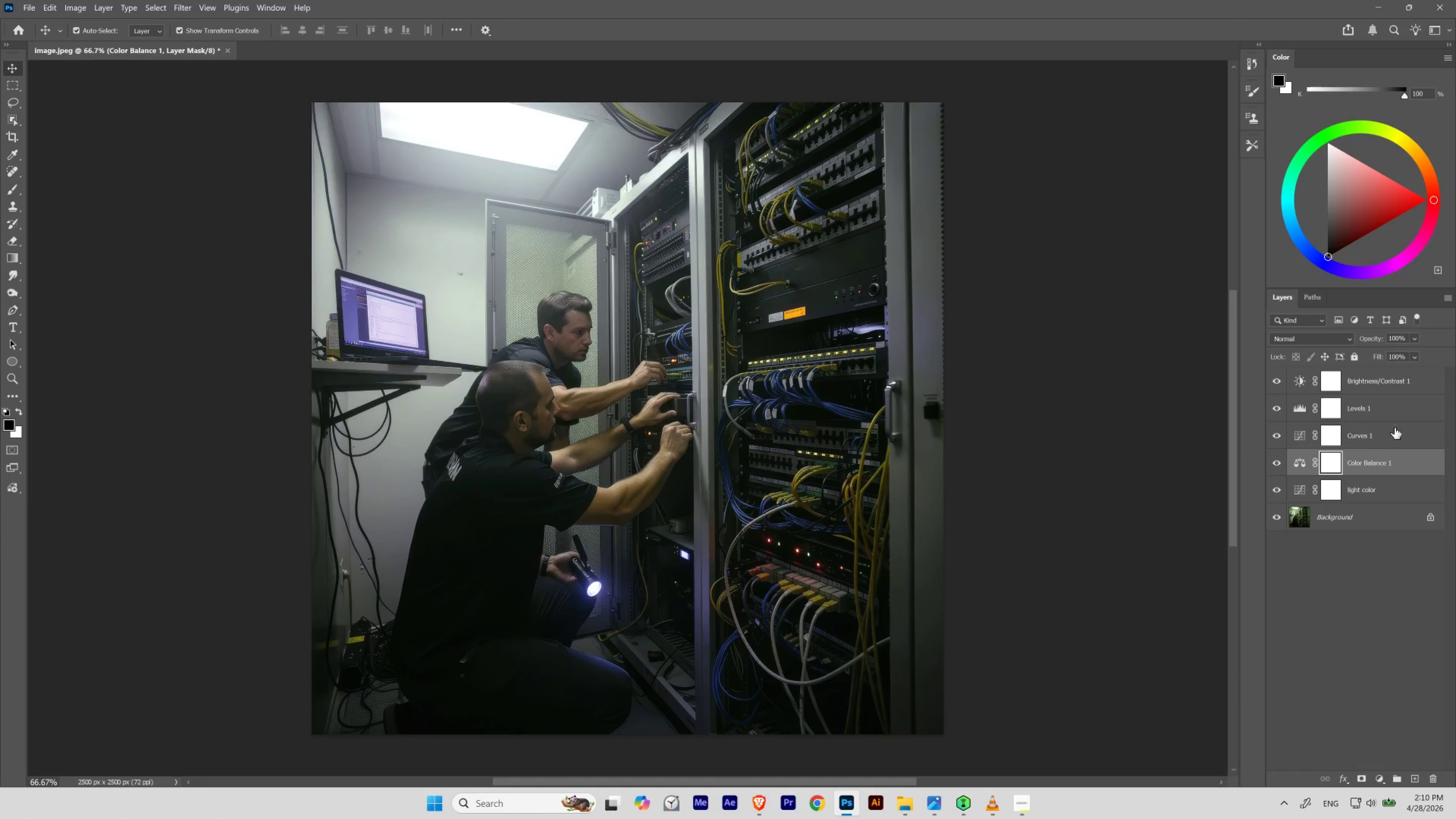 
left_click([1349, 377])
 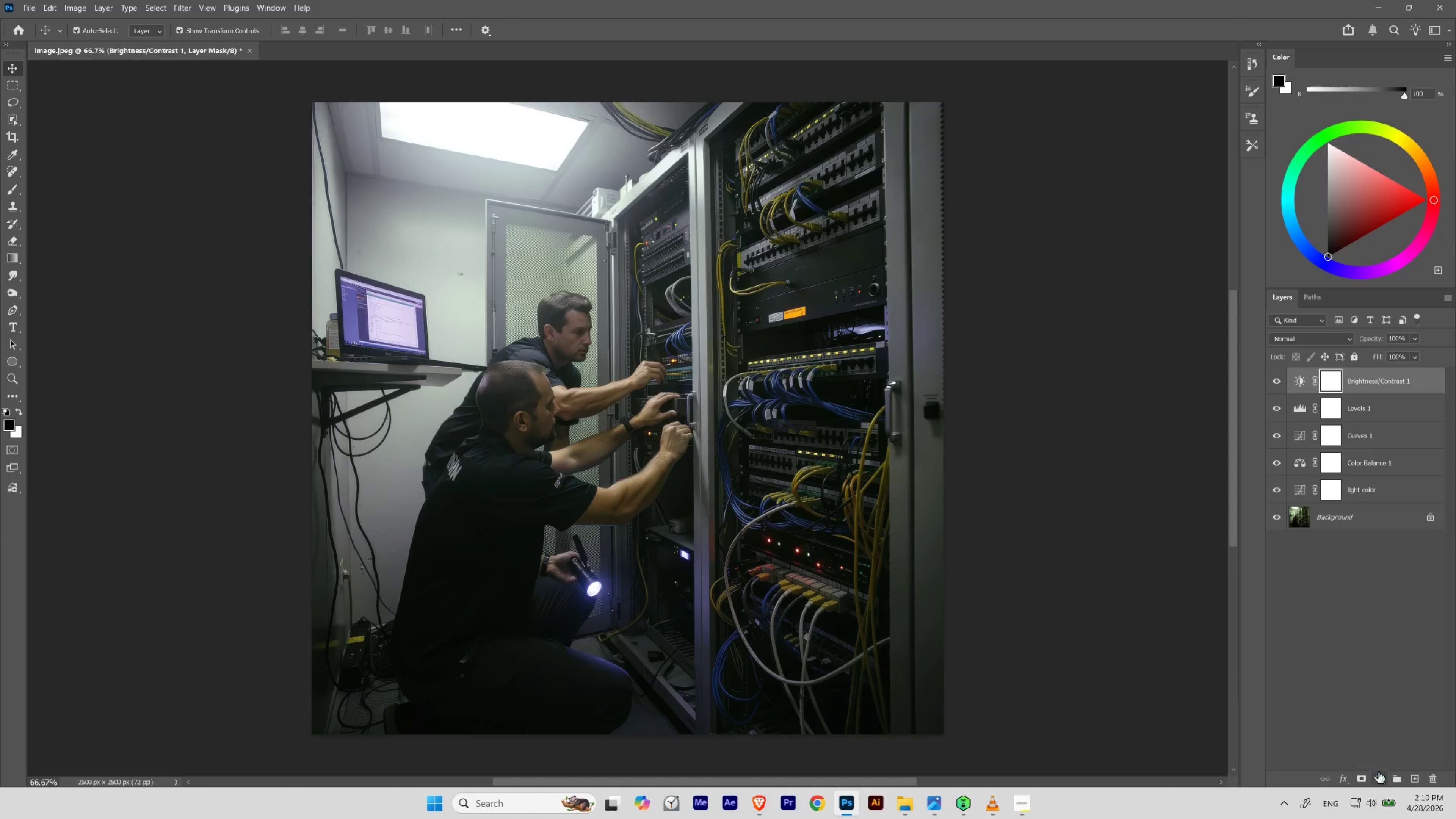 
left_click([1378, 776])
 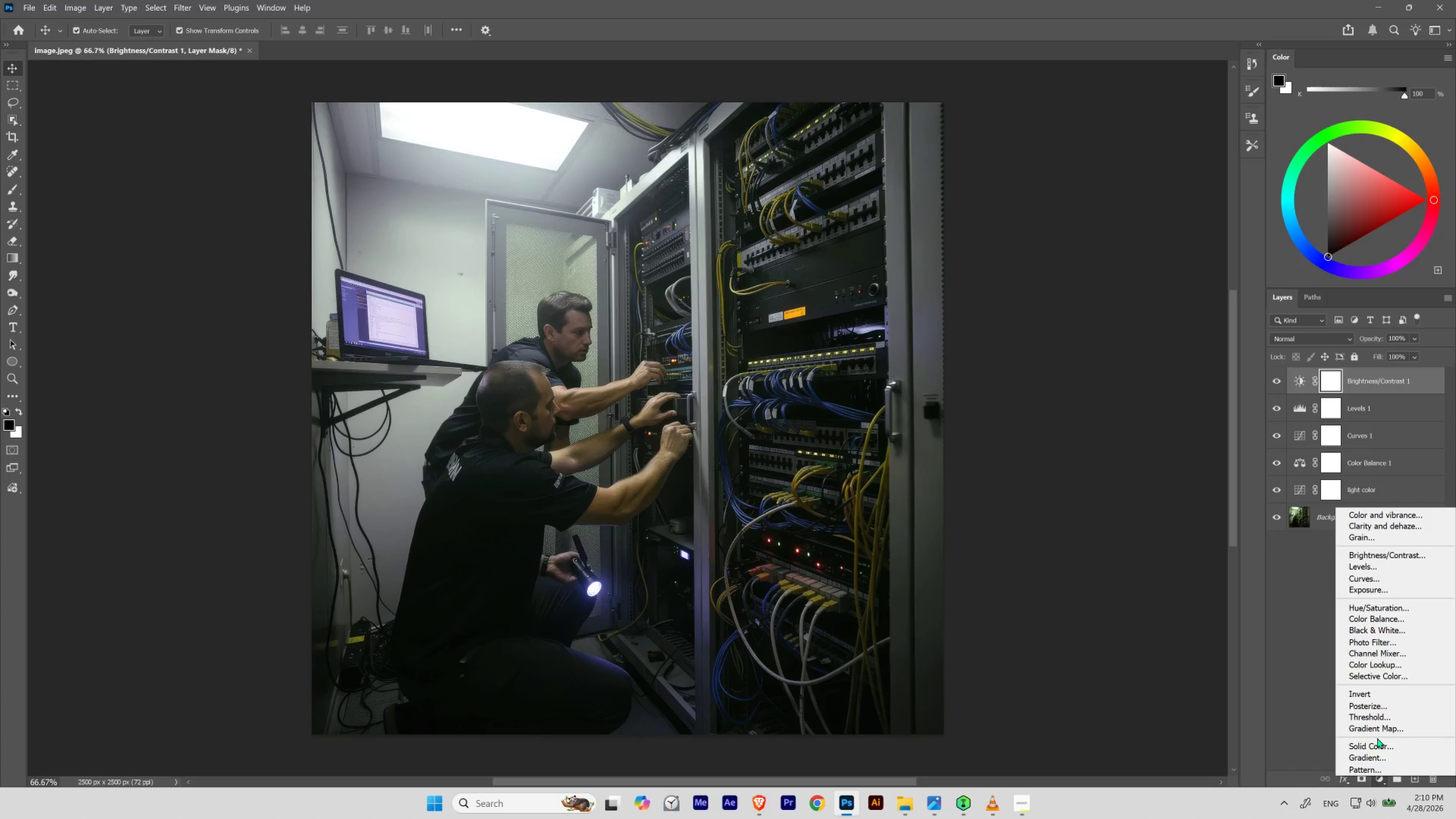 
wait(11.14)
 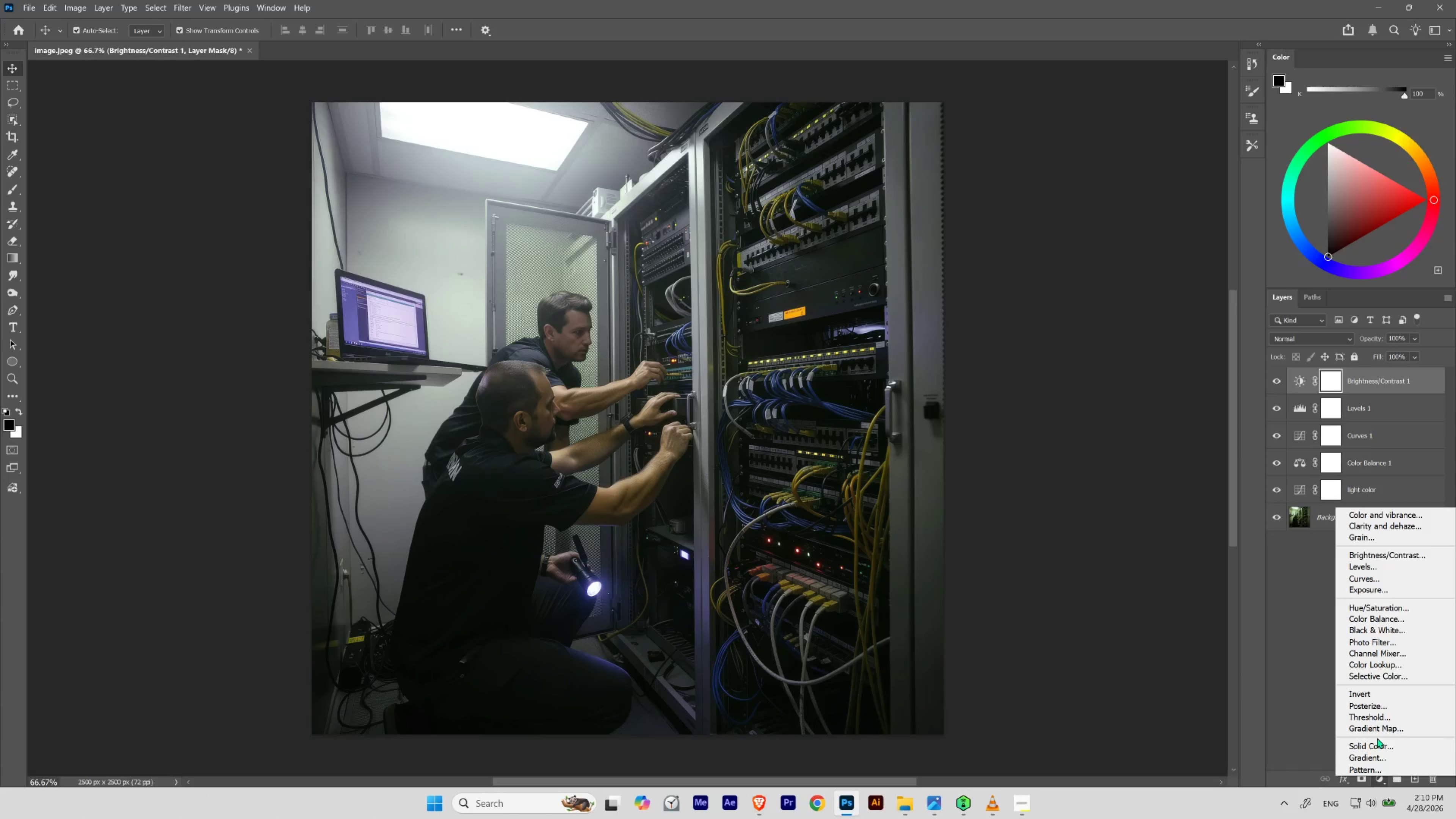 
left_click([1376, 515])
 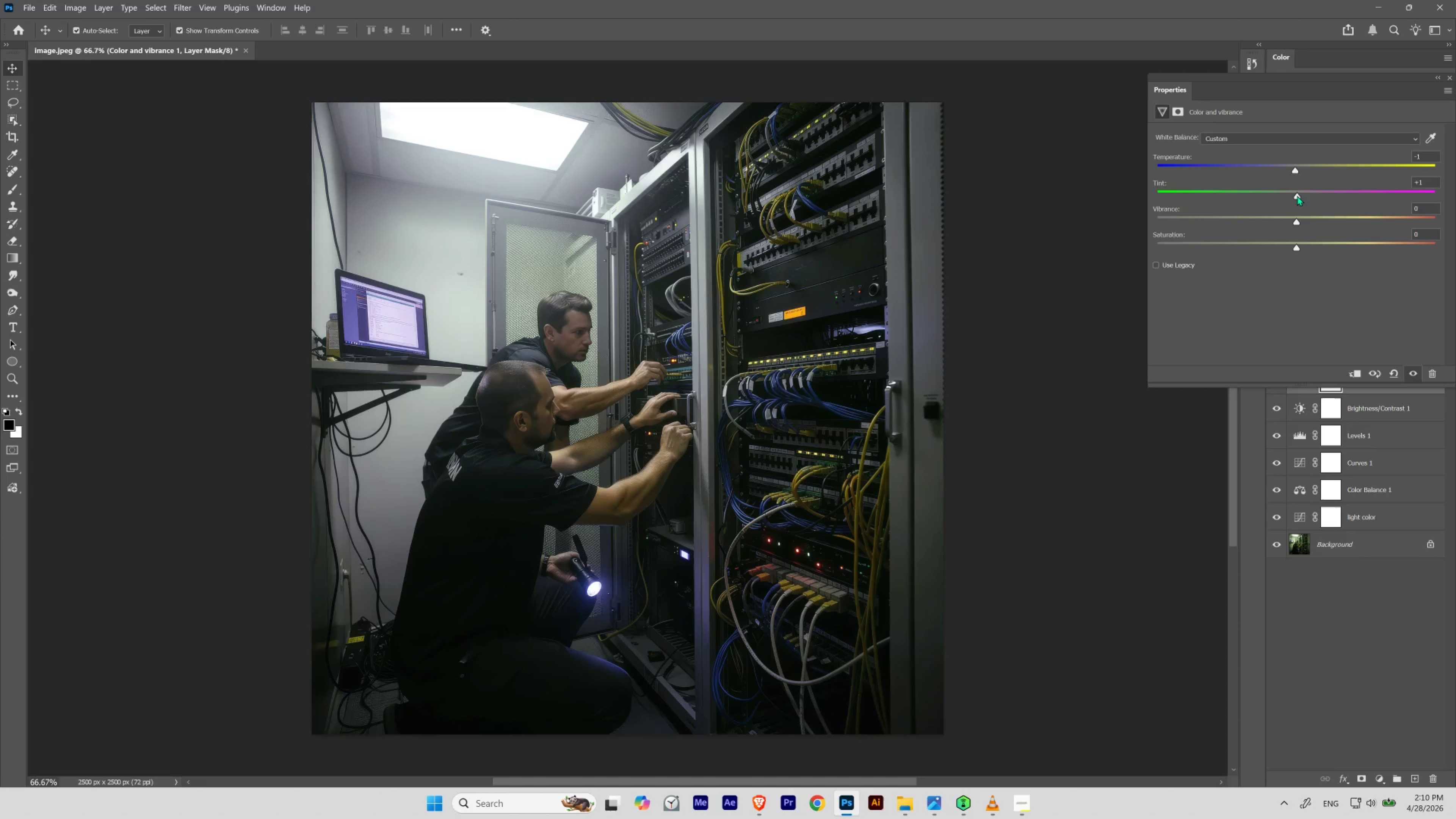 
wait(19.24)
 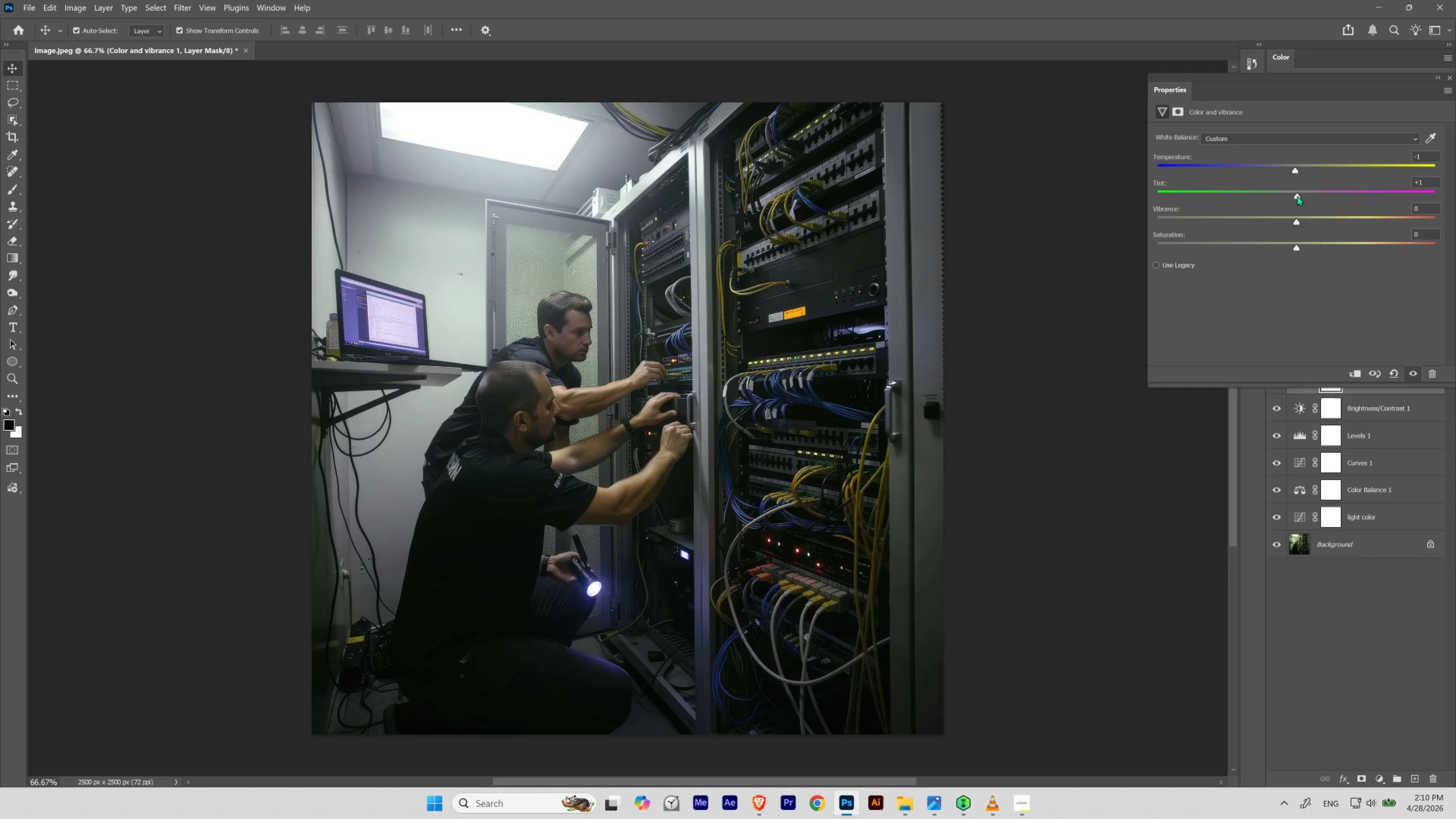 
left_click_drag(start_coordinate=[1426, 184], to_coordinate=[1403, 183])
 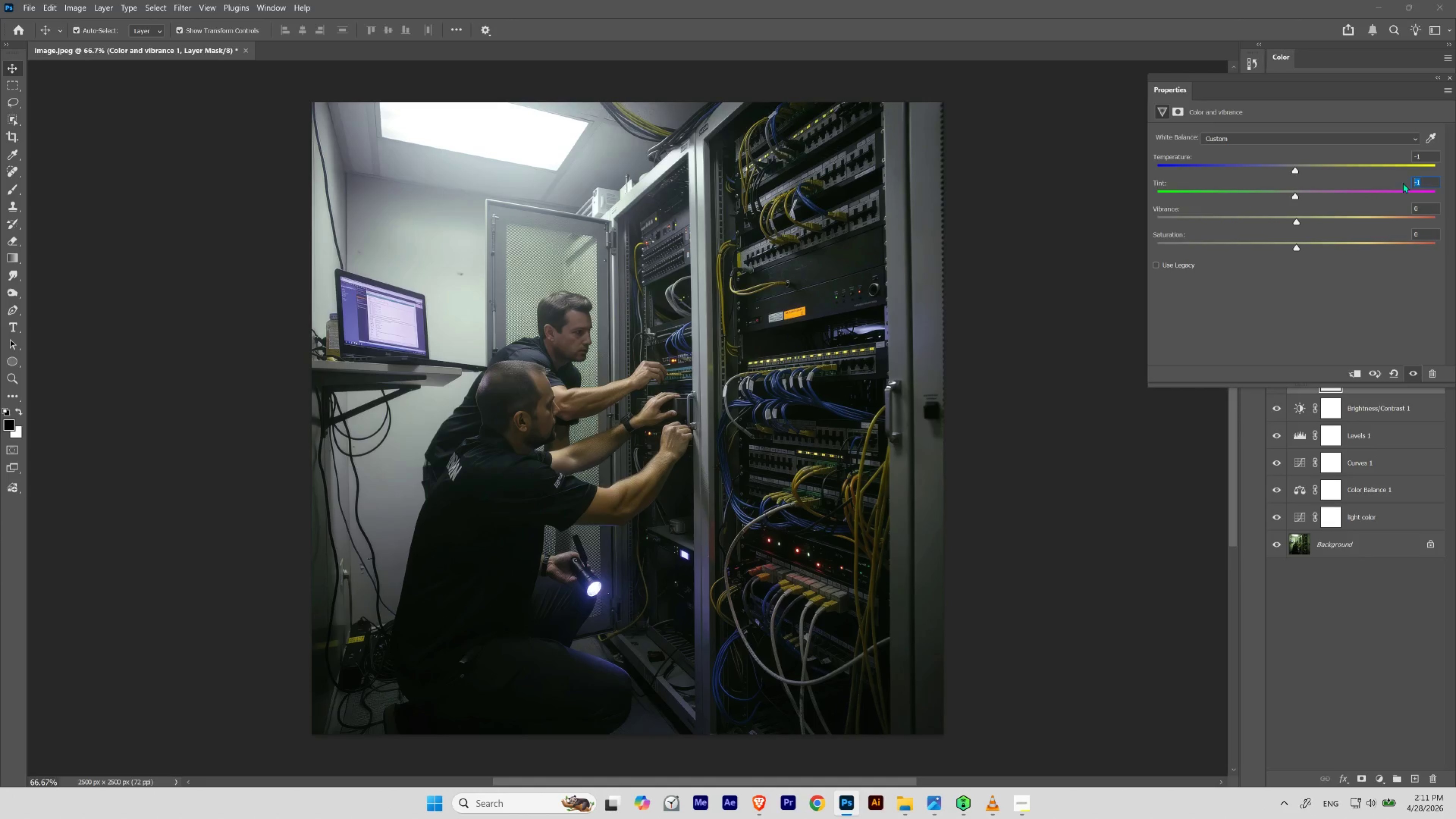 
key(Numpad0)
 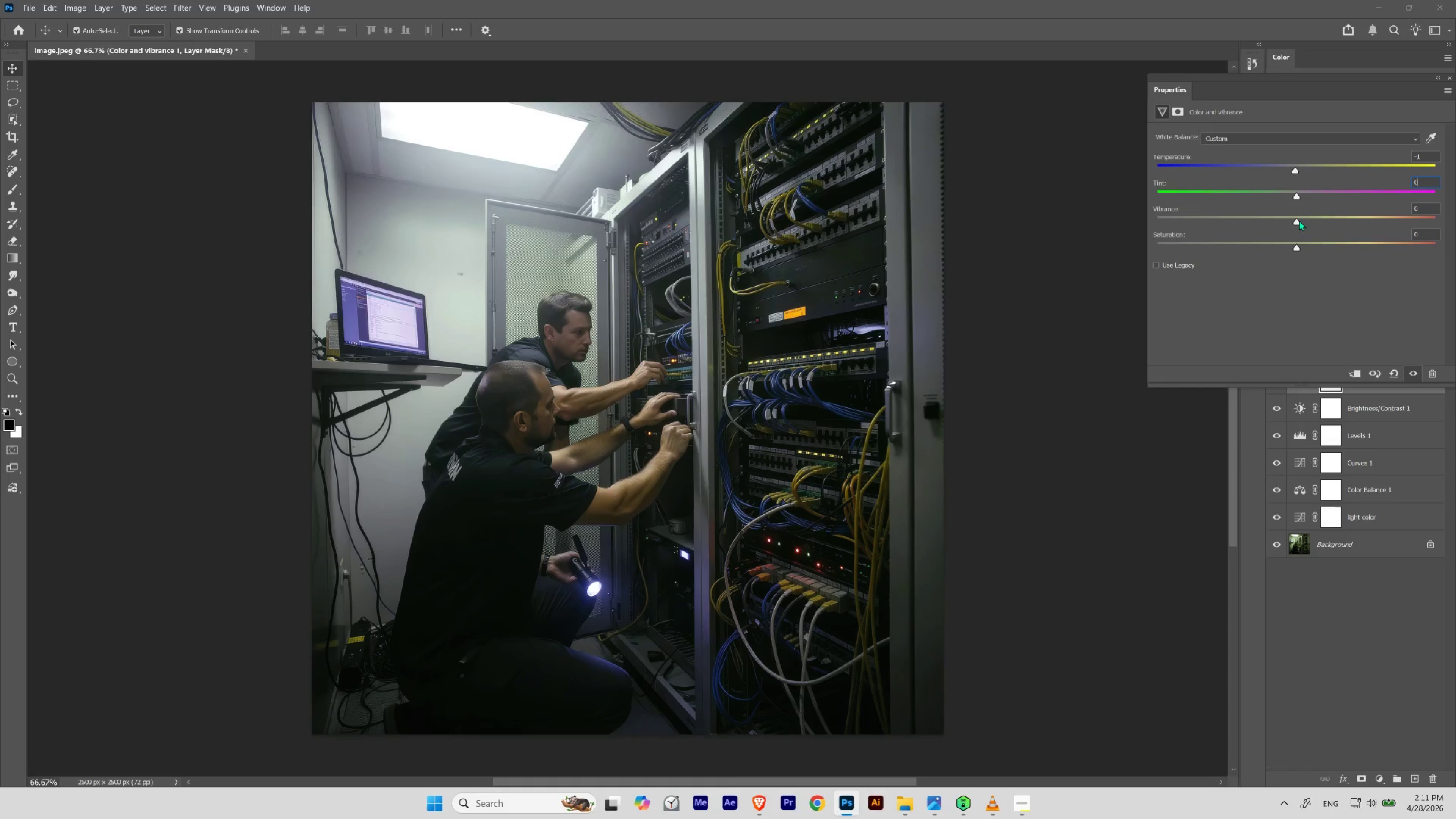 
left_click_drag(start_coordinate=[1298, 220], to_coordinate=[1309, 227])
 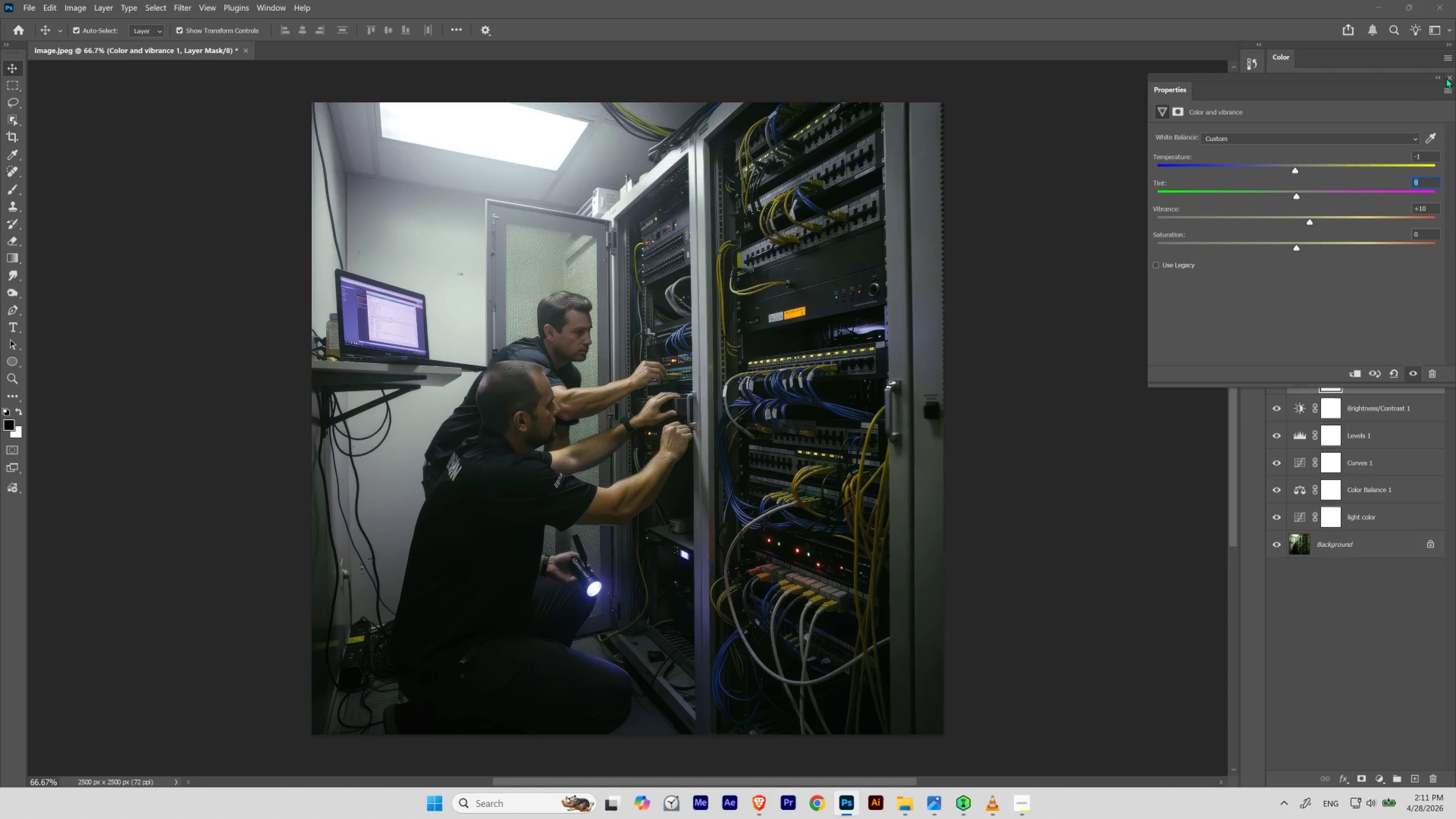 
left_click([1448, 77])
 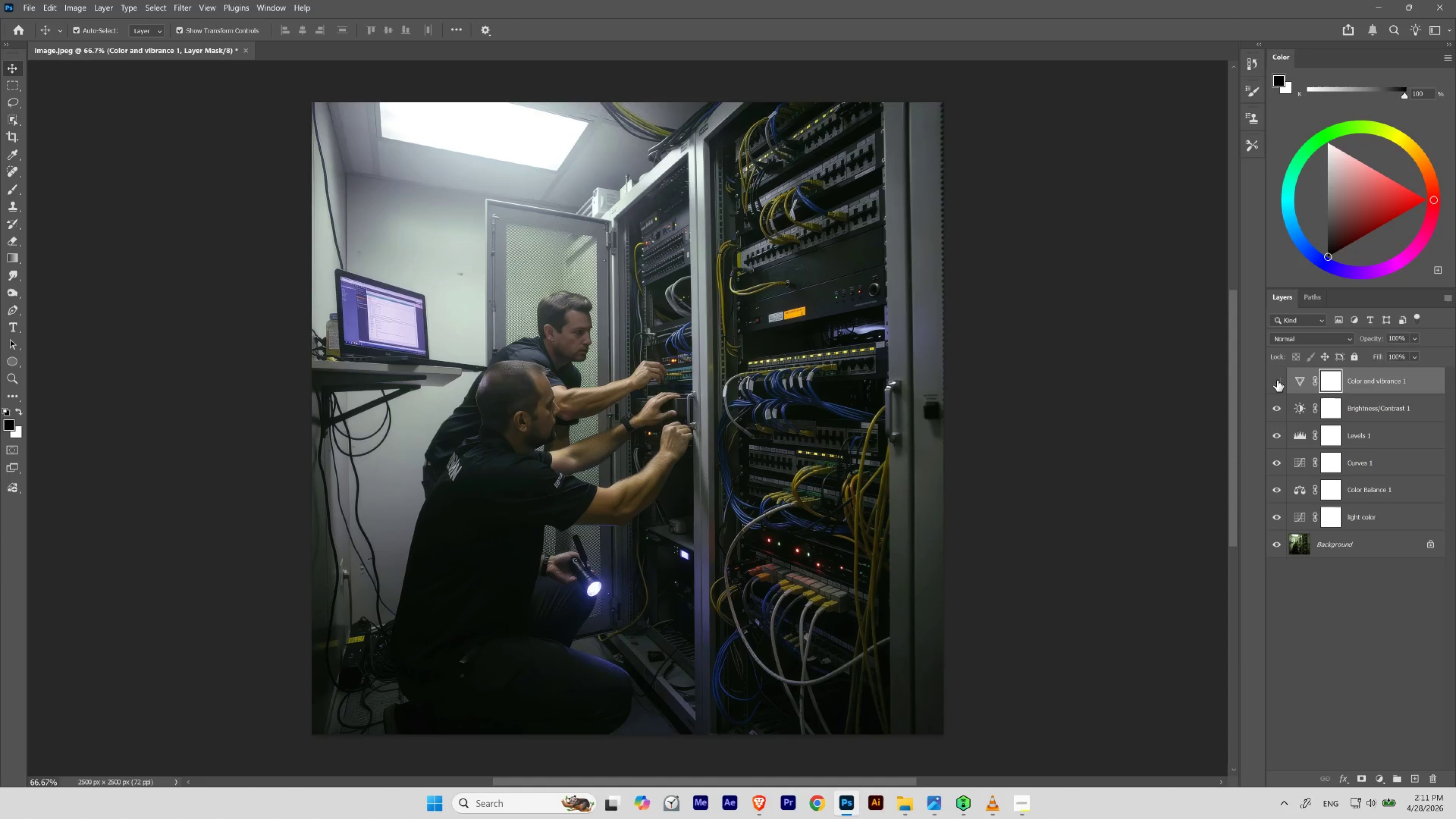 
left_click([1277, 380])
 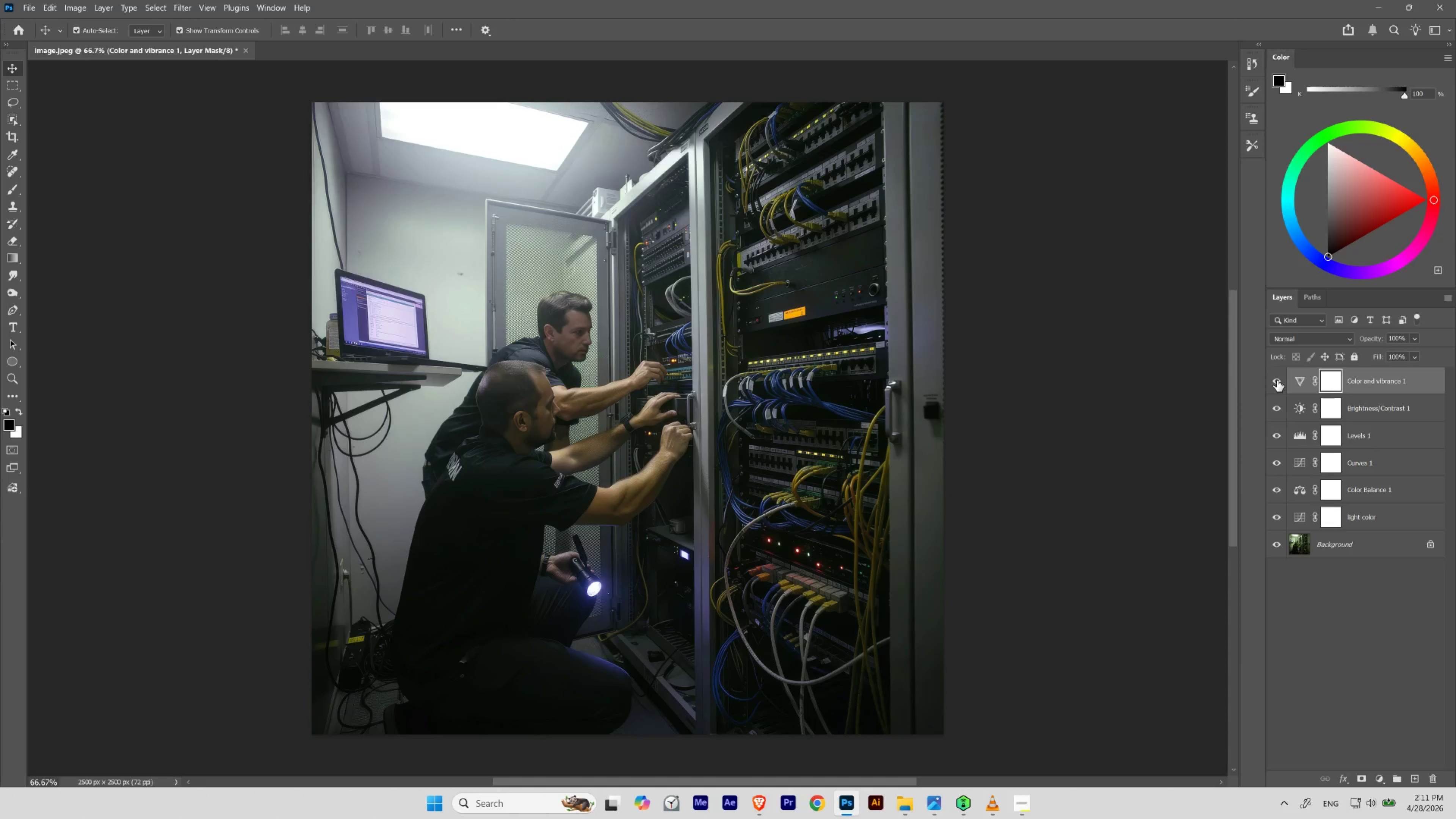 
left_click([1277, 380])
 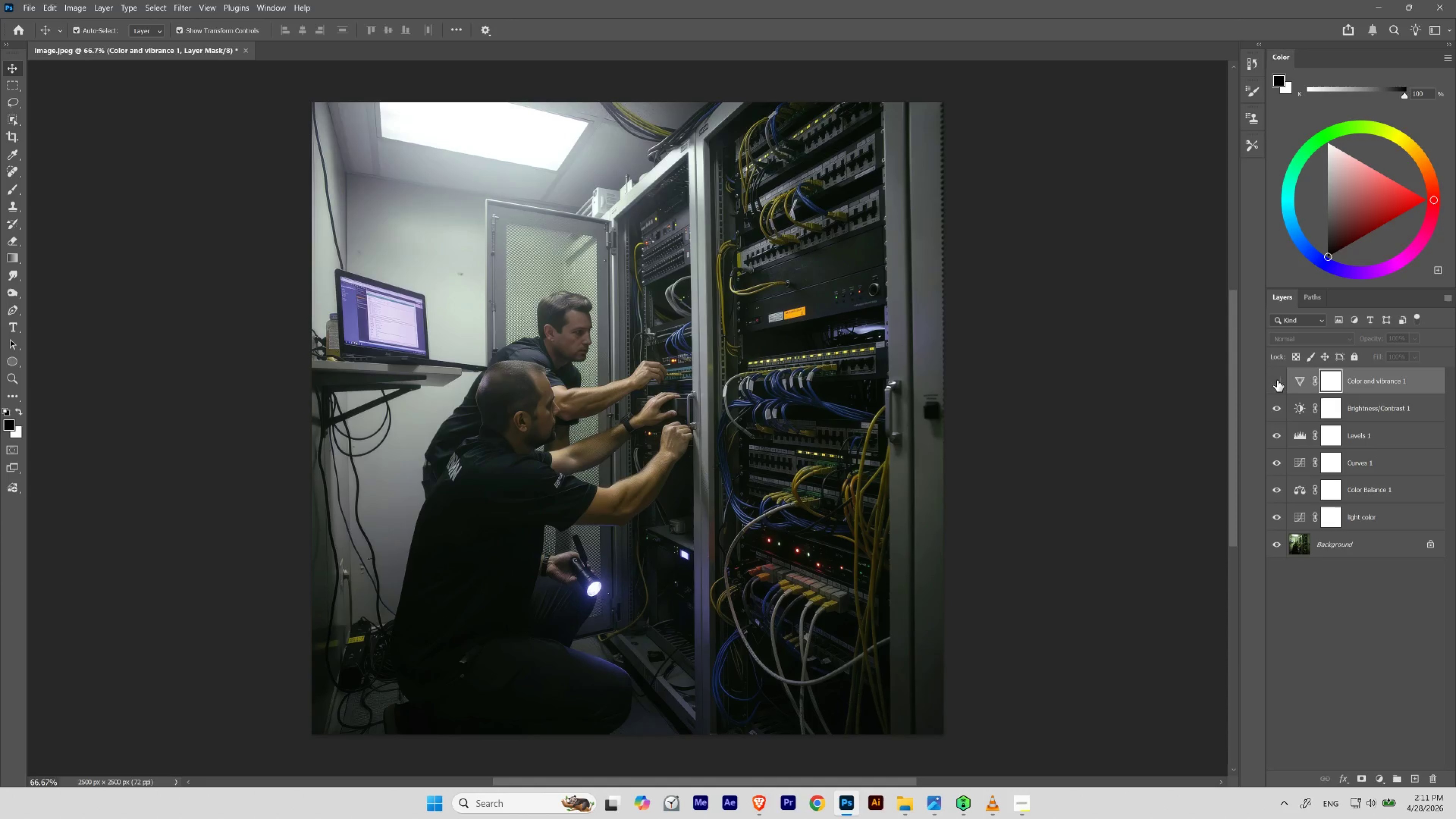 
left_click([1277, 380])
 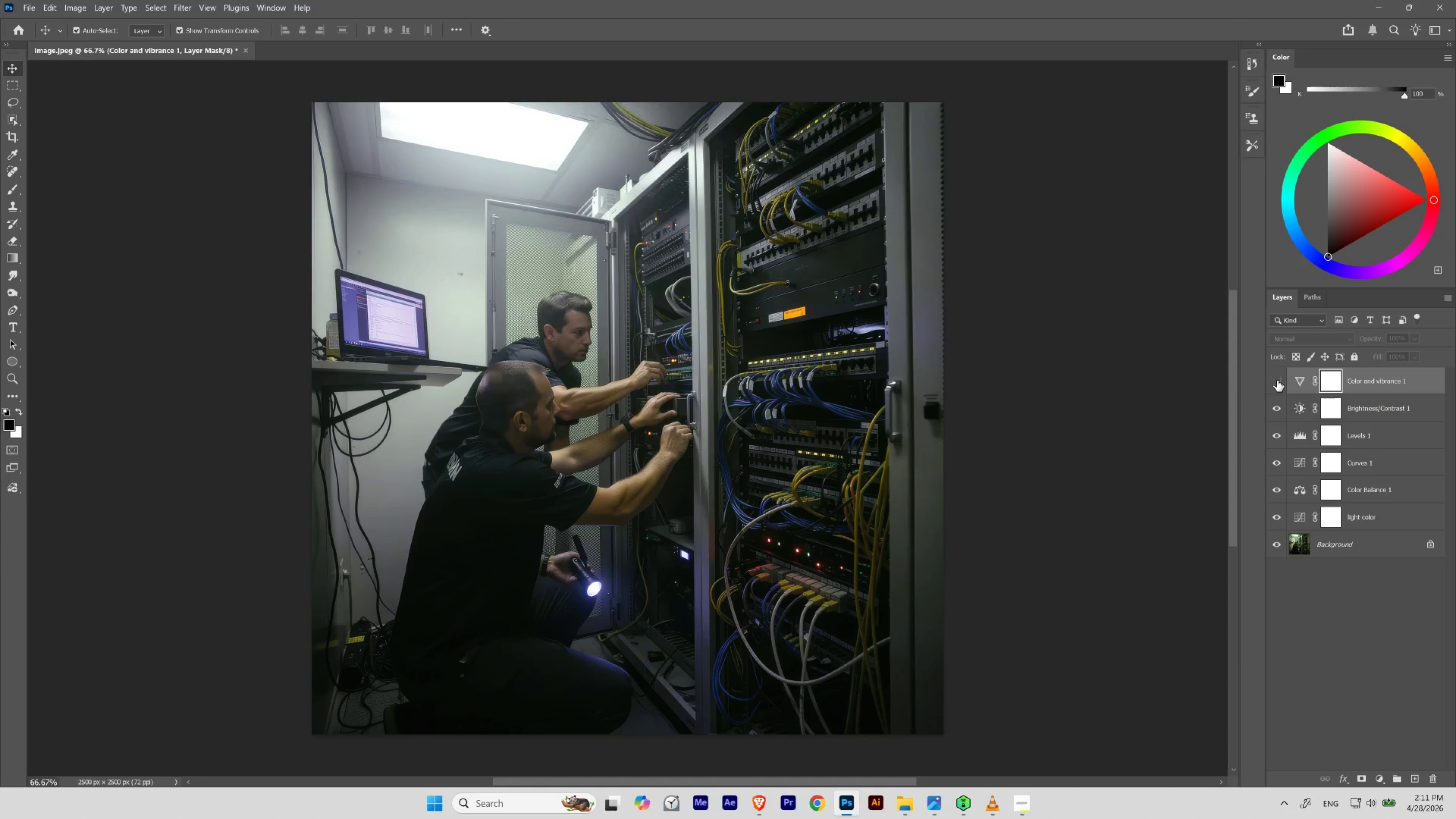 
double_click([1277, 380])
 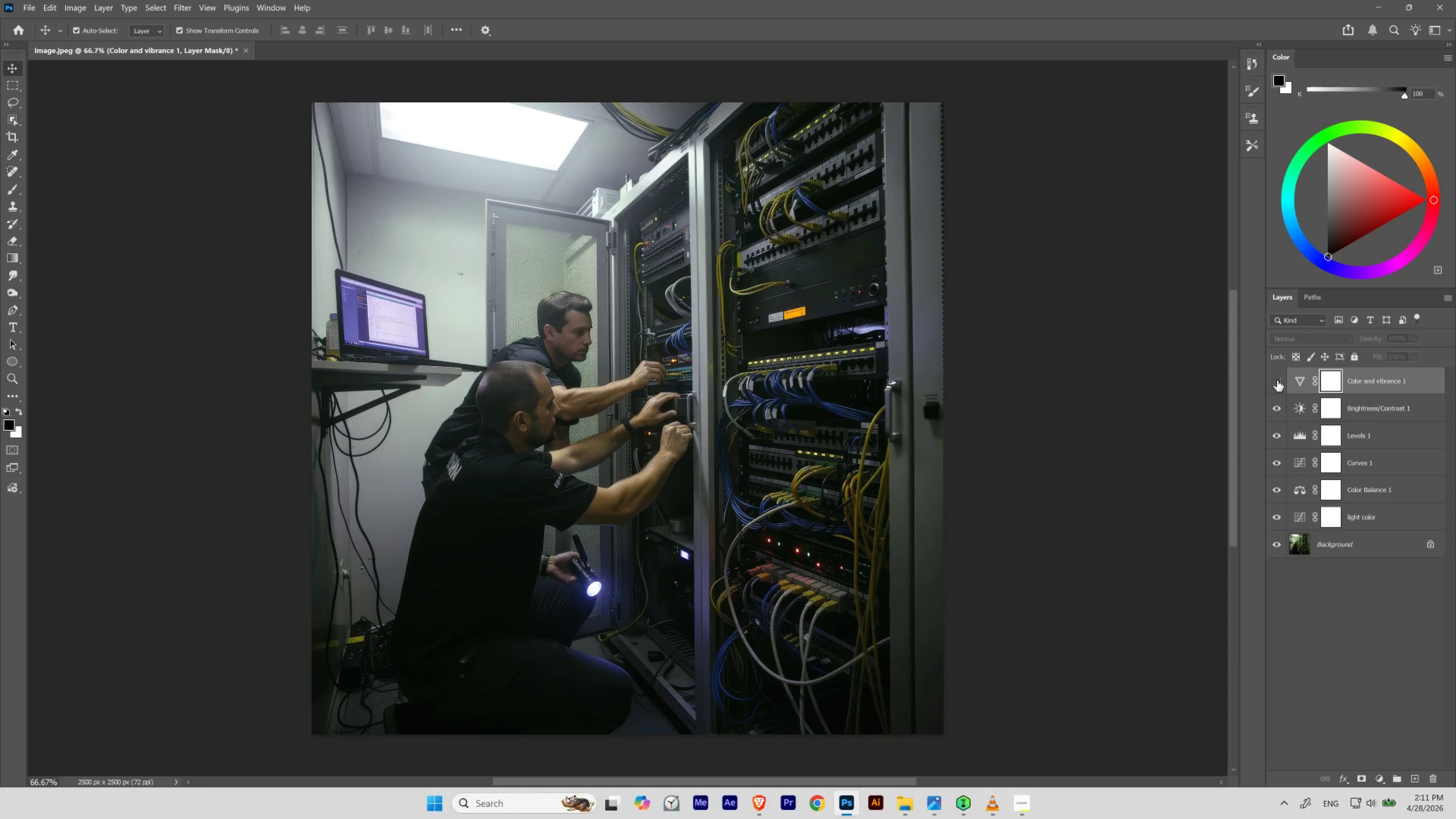 
double_click([1277, 380])
 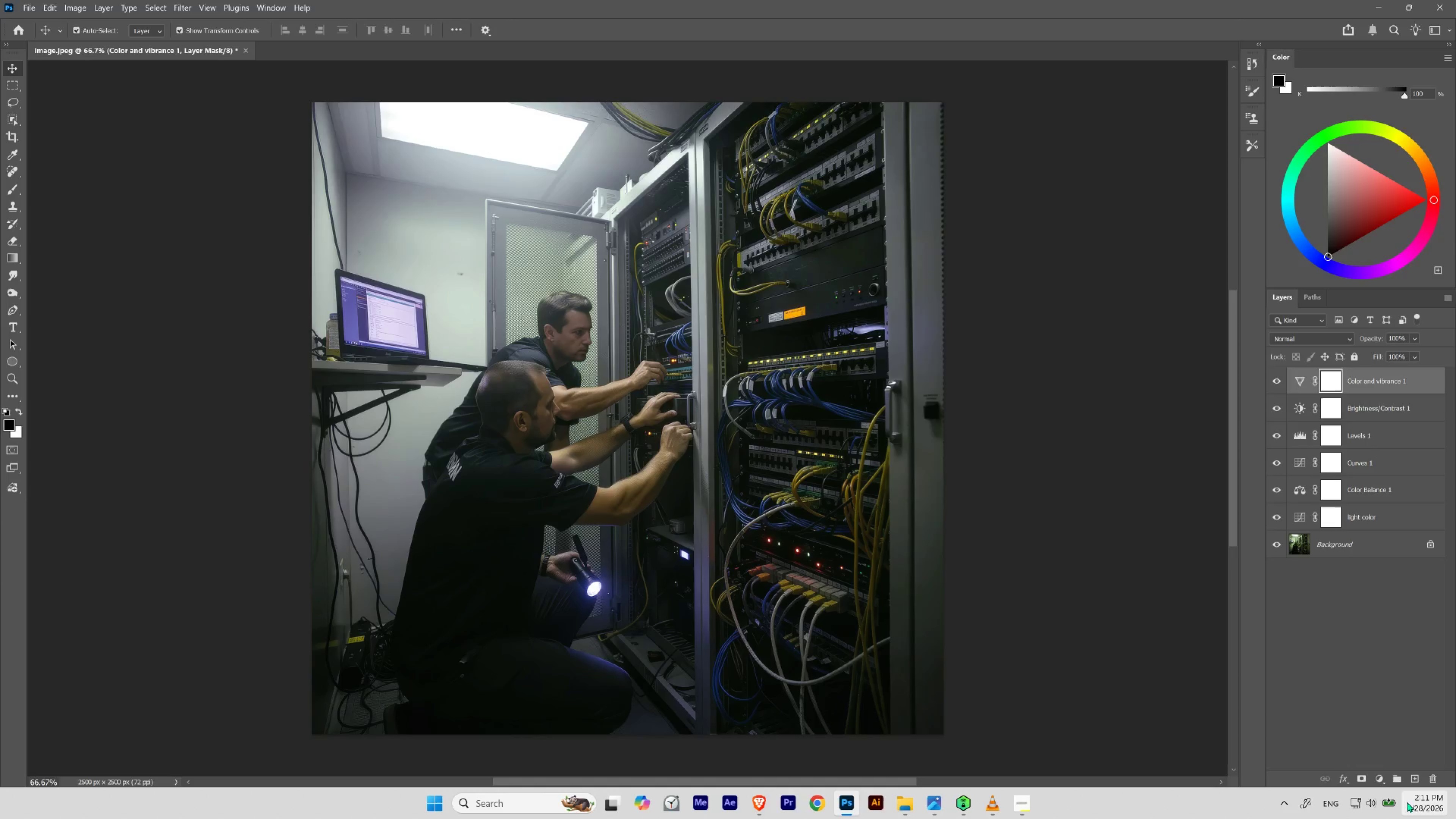 
left_click([1382, 782])
 